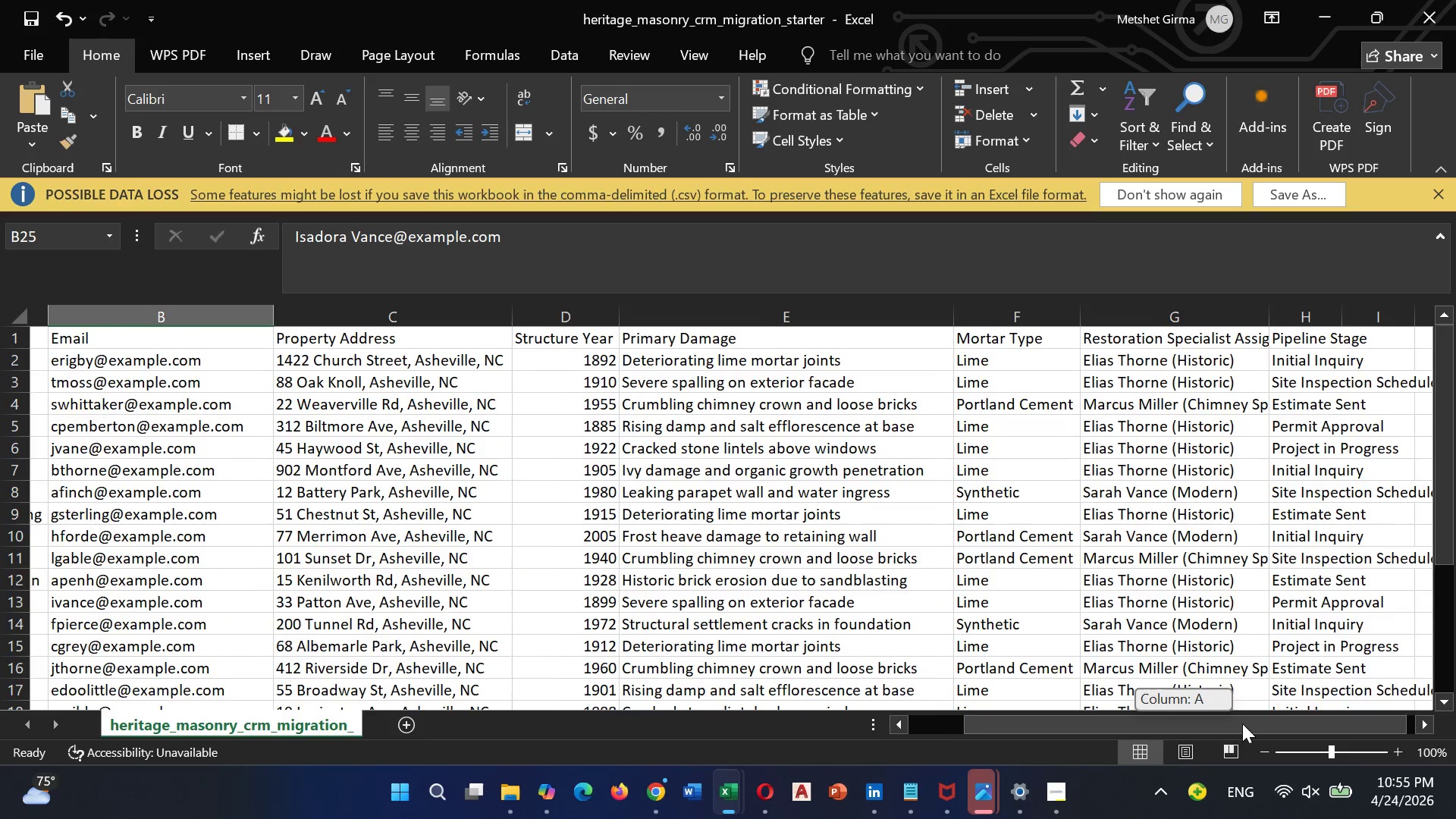 
left_click_drag(start_coordinate=[1184, 722], to_coordinate=[1294, 714])
 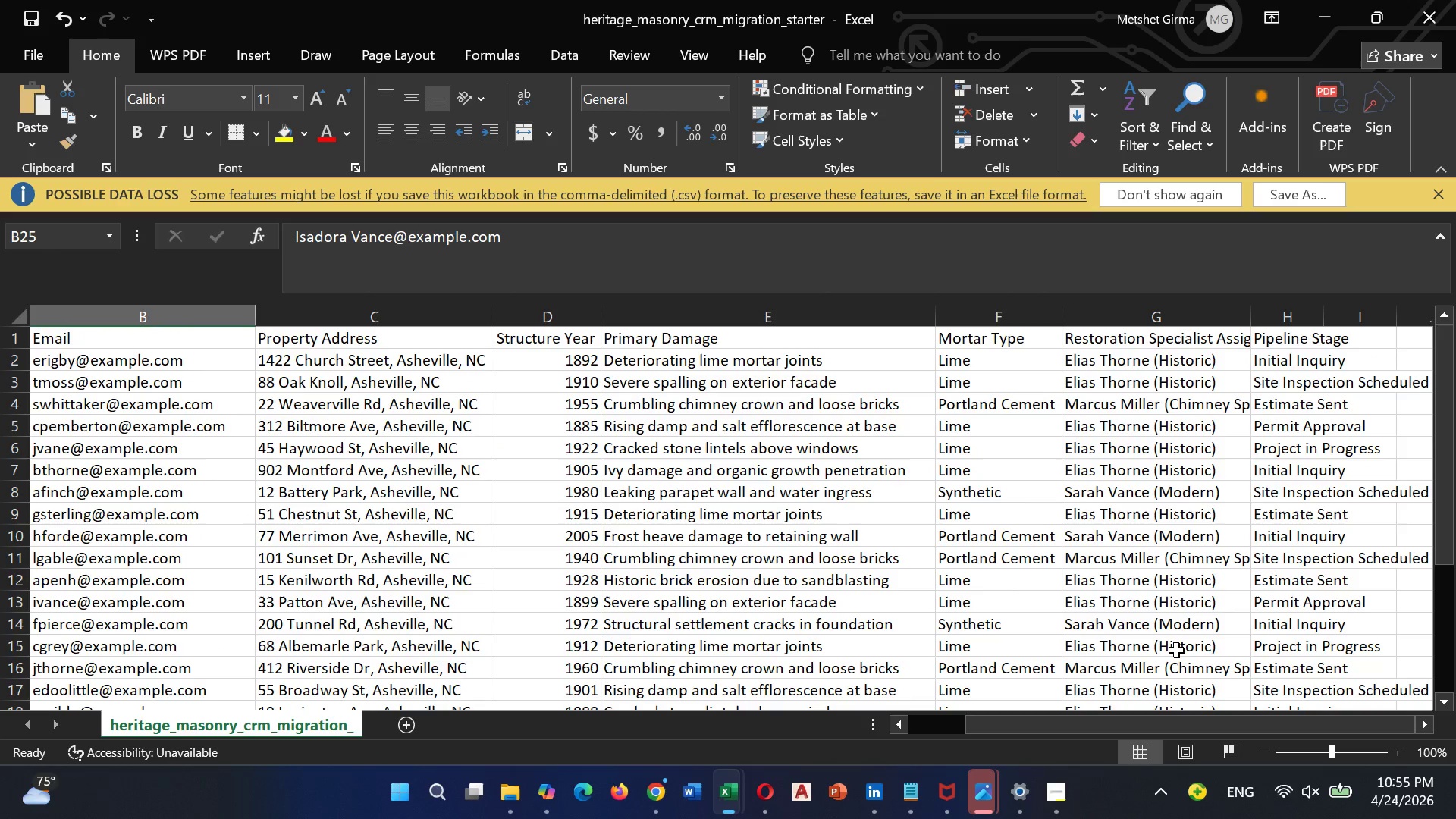 
wait(12.53)
 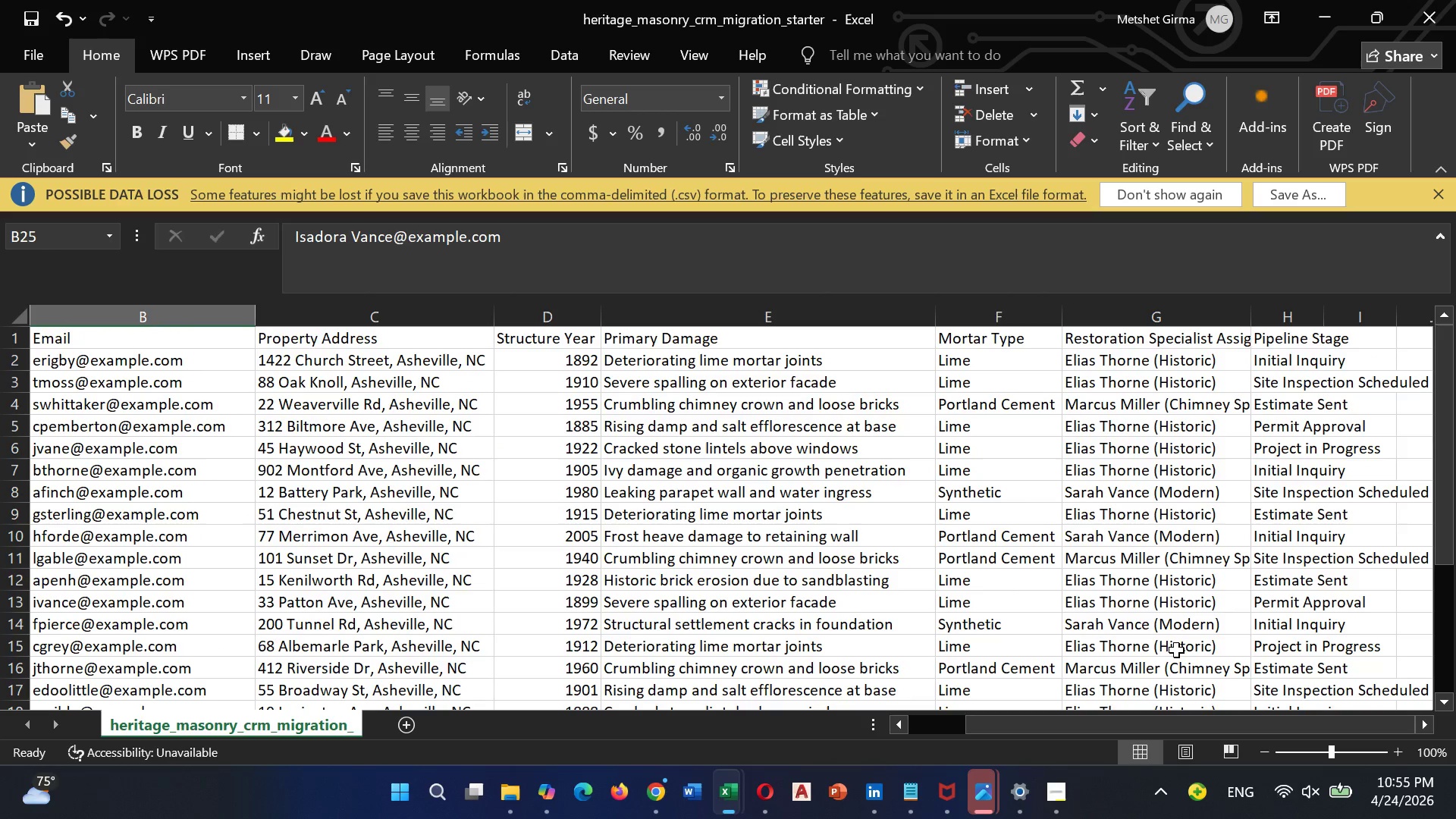 
left_click([710, 673])
 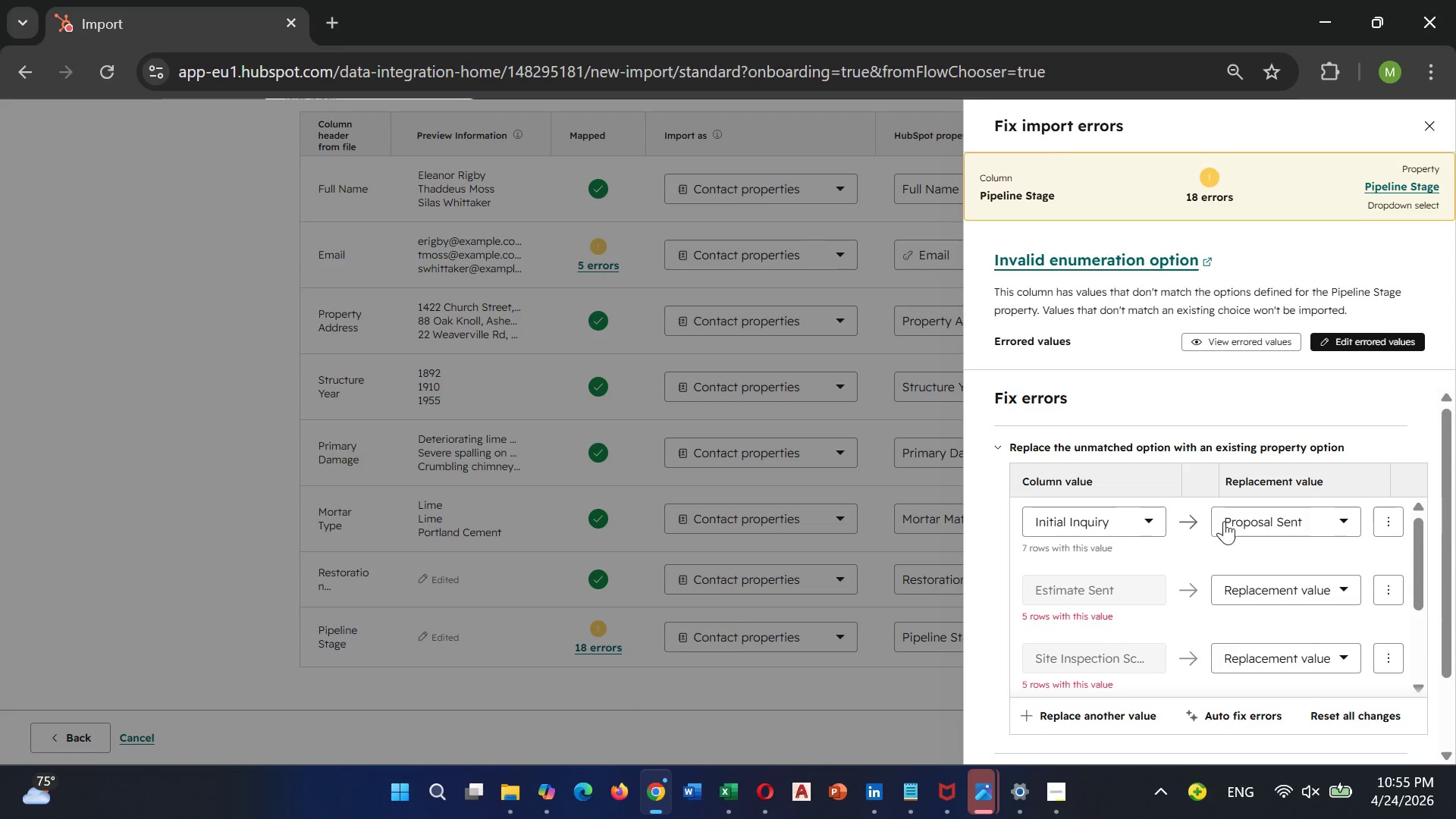 
left_click([1233, 520])
 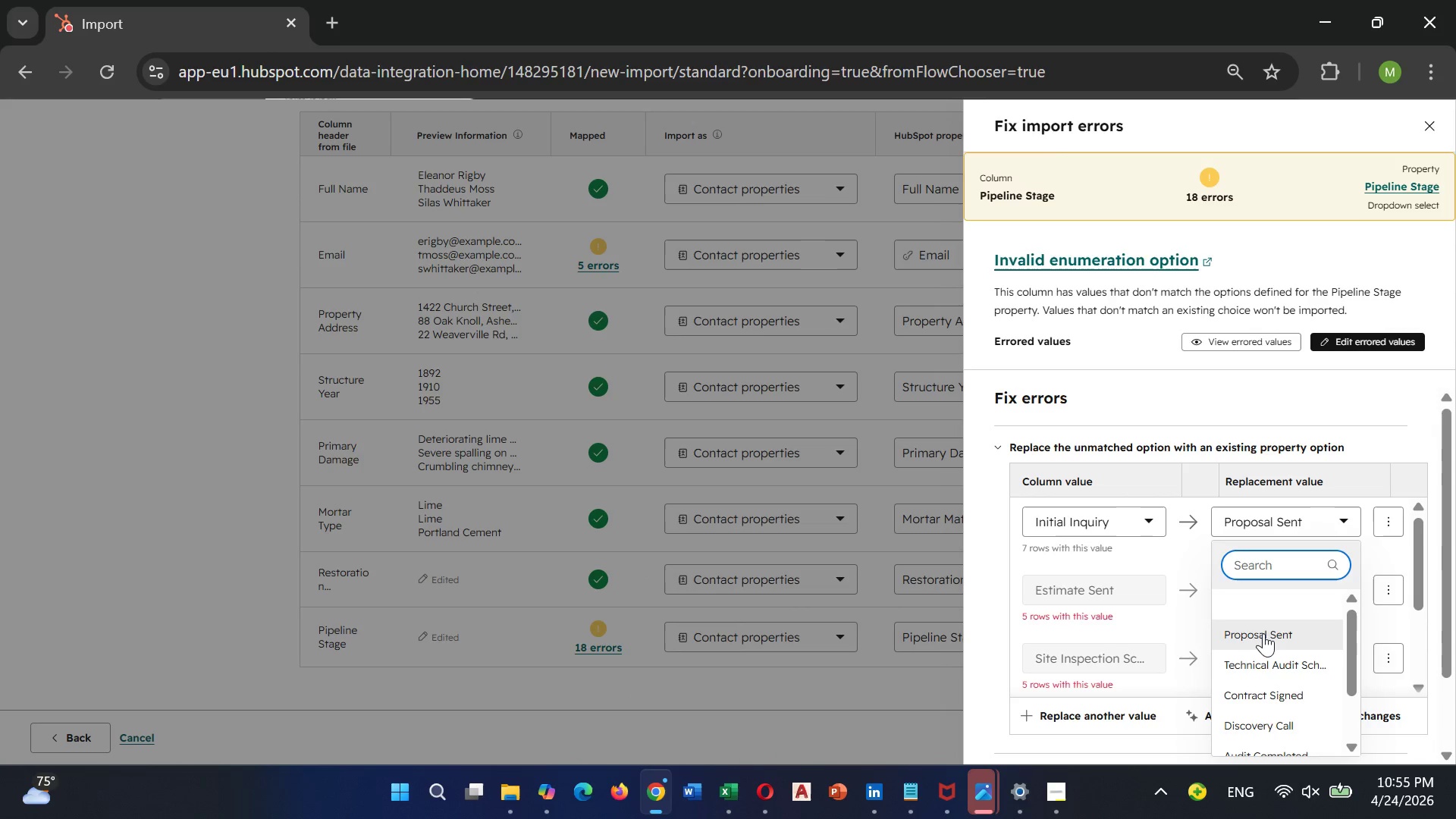 
scroll: coordinate [1263, 619], scroll_direction: down, amount: 3.0
 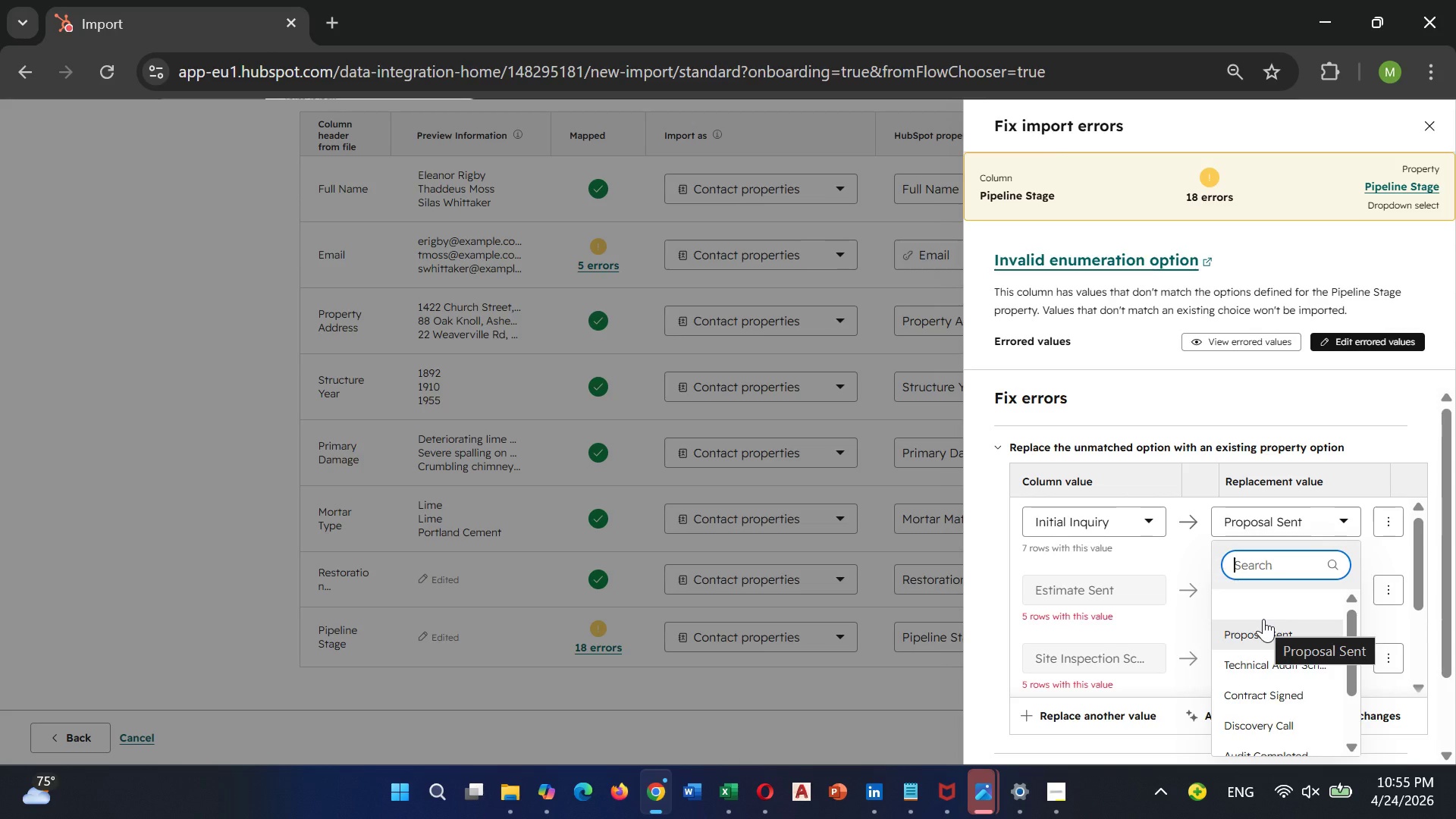 
left_click([1263, 619])
 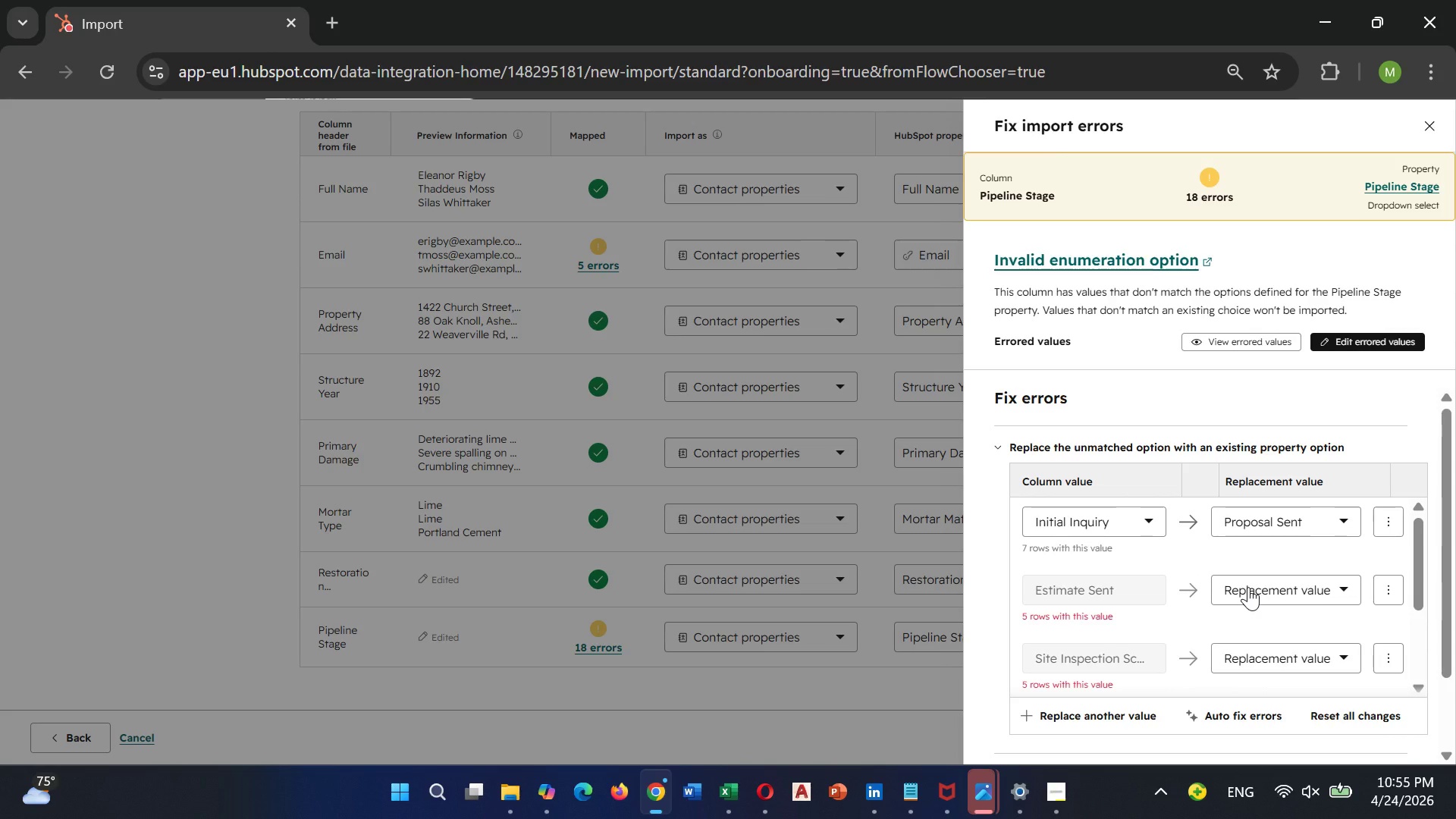 
left_click([1248, 587])
 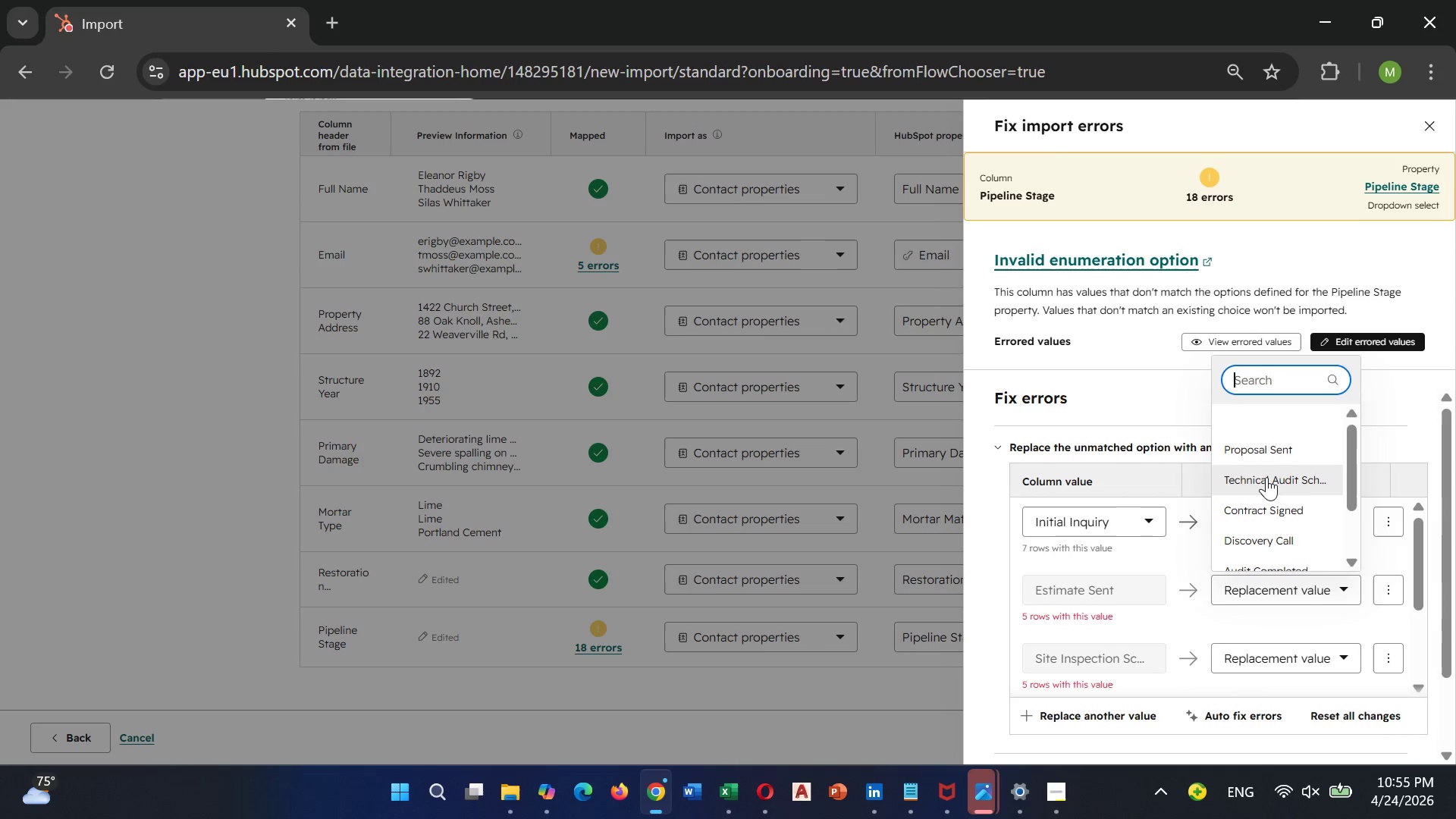 
left_click([1266, 477])
 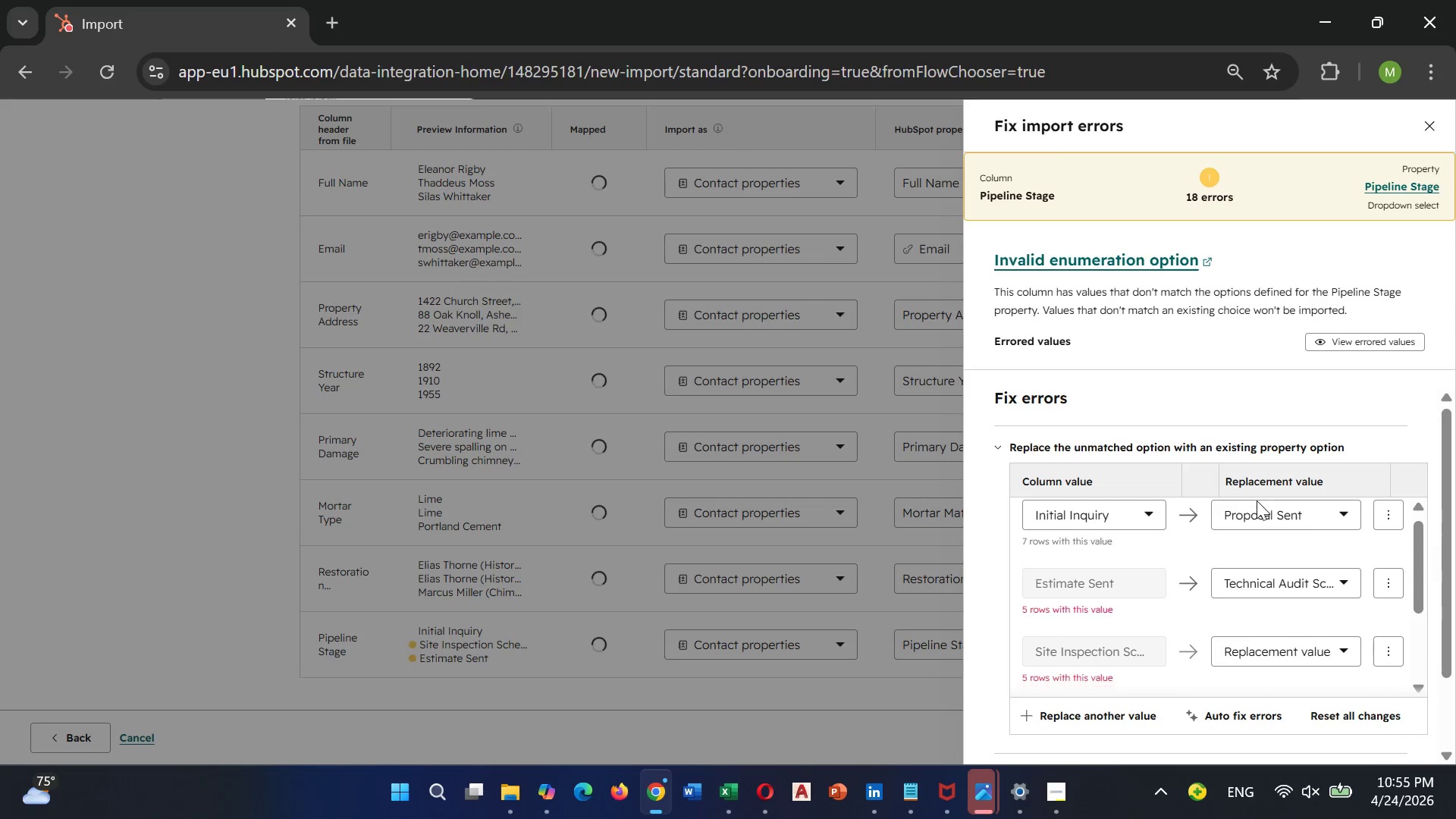 
scroll: coordinate [1257, 500], scroll_direction: down, amount: 2.0
 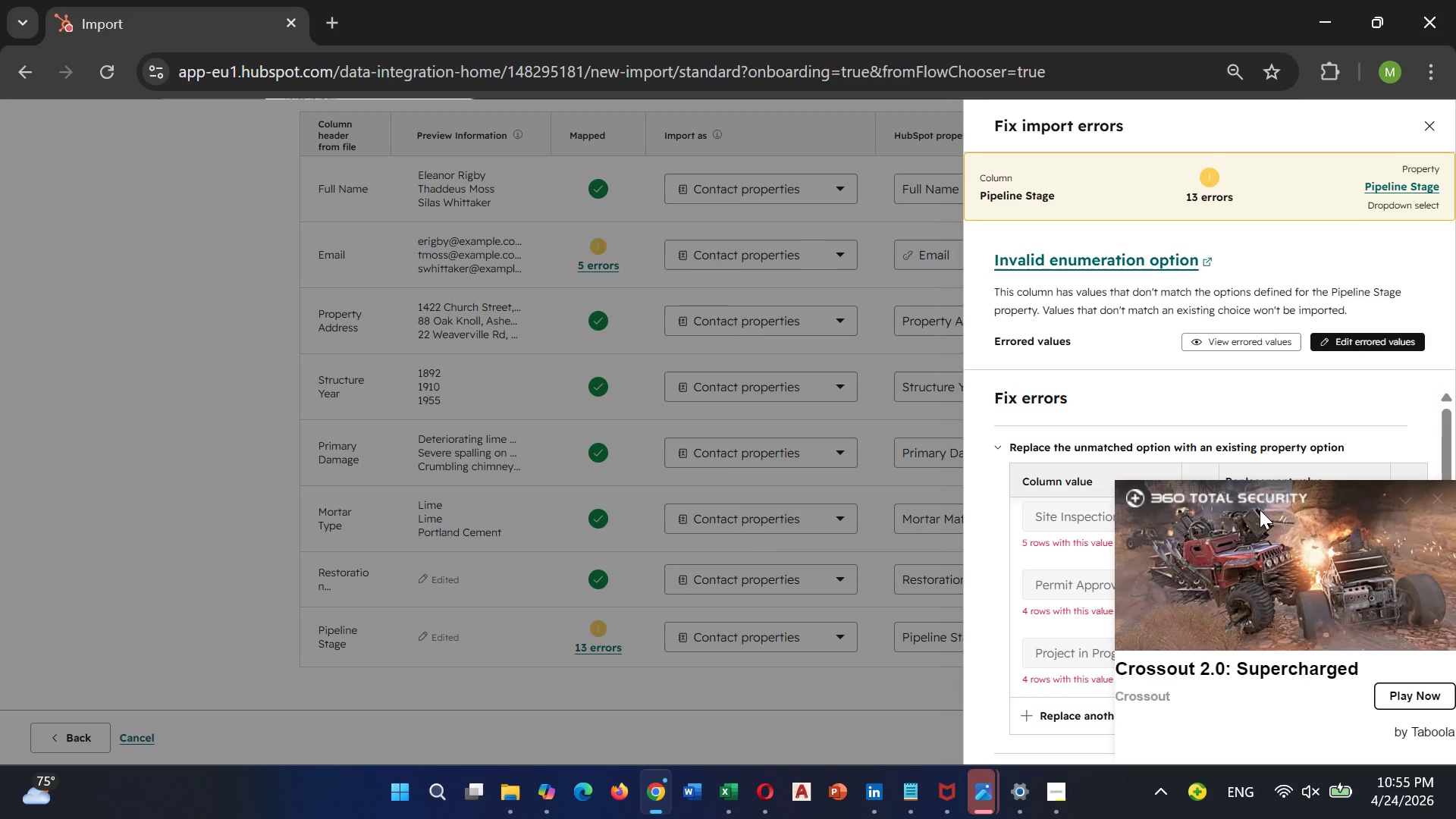 
scroll: coordinate [1303, 558], scroll_direction: up, amount: 2.0
 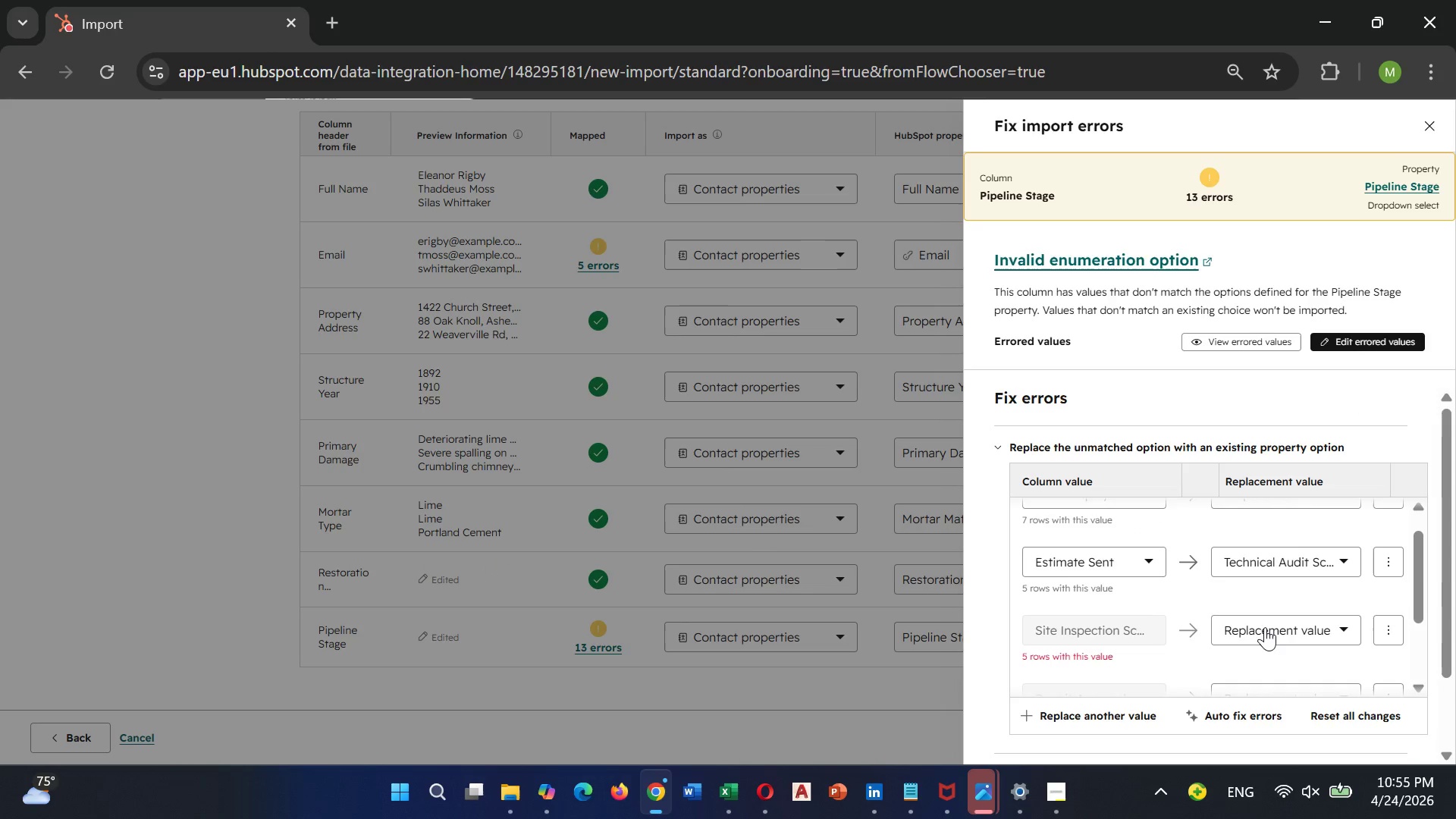 
left_click([1266, 627])
 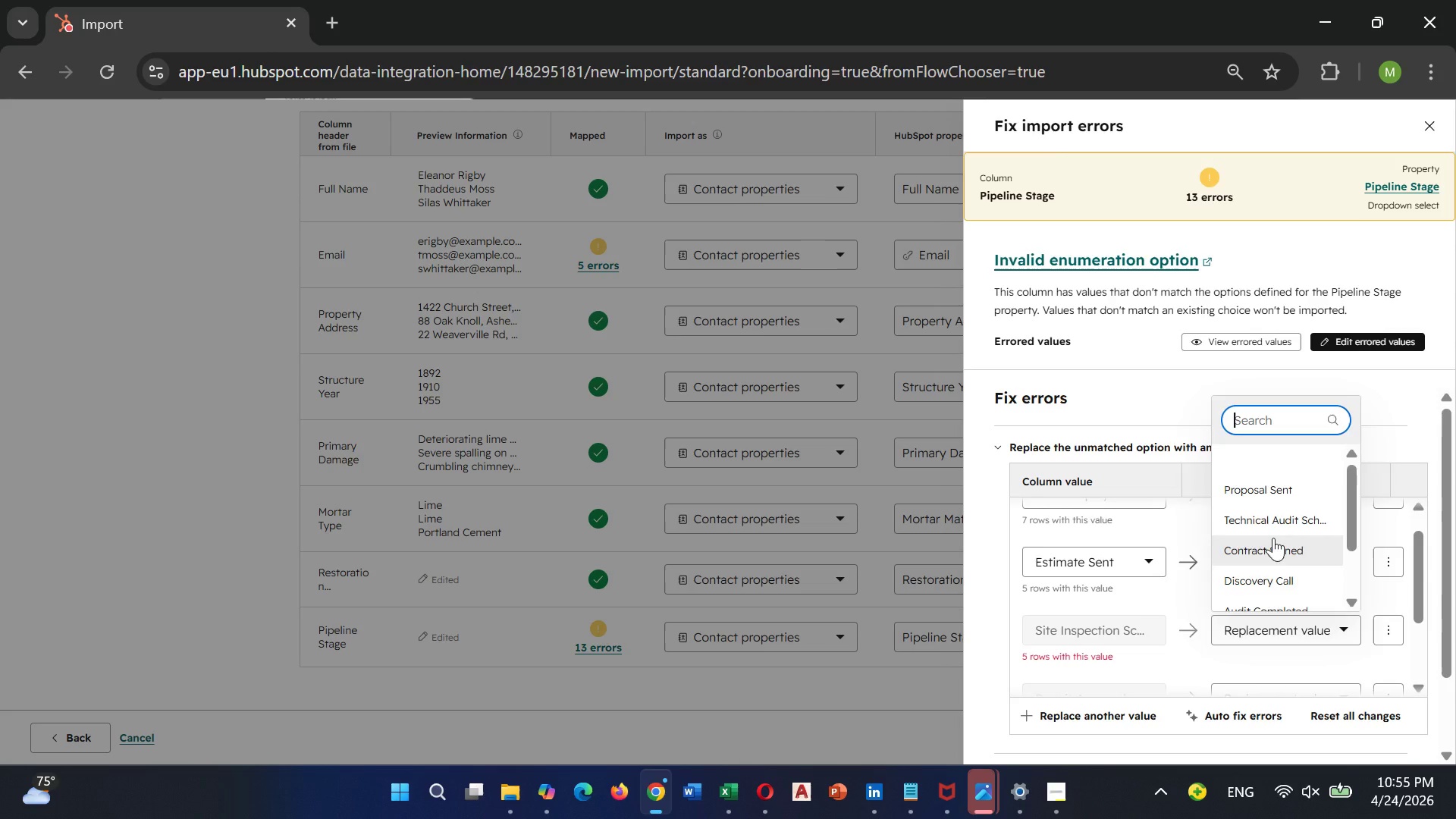 
left_click([1273, 538])
 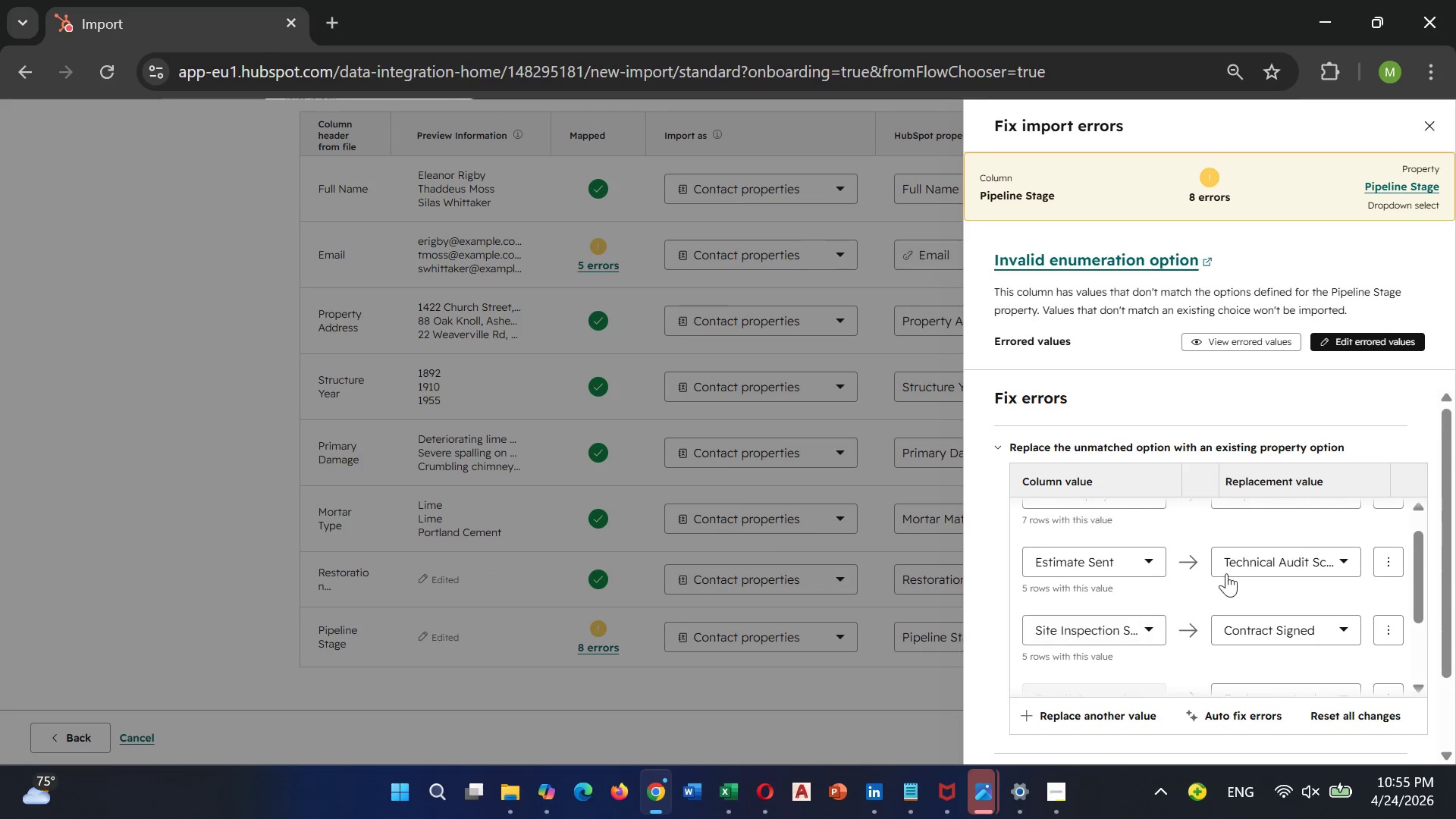 
scroll: coordinate [1226, 571], scroll_direction: down, amount: 1.0
 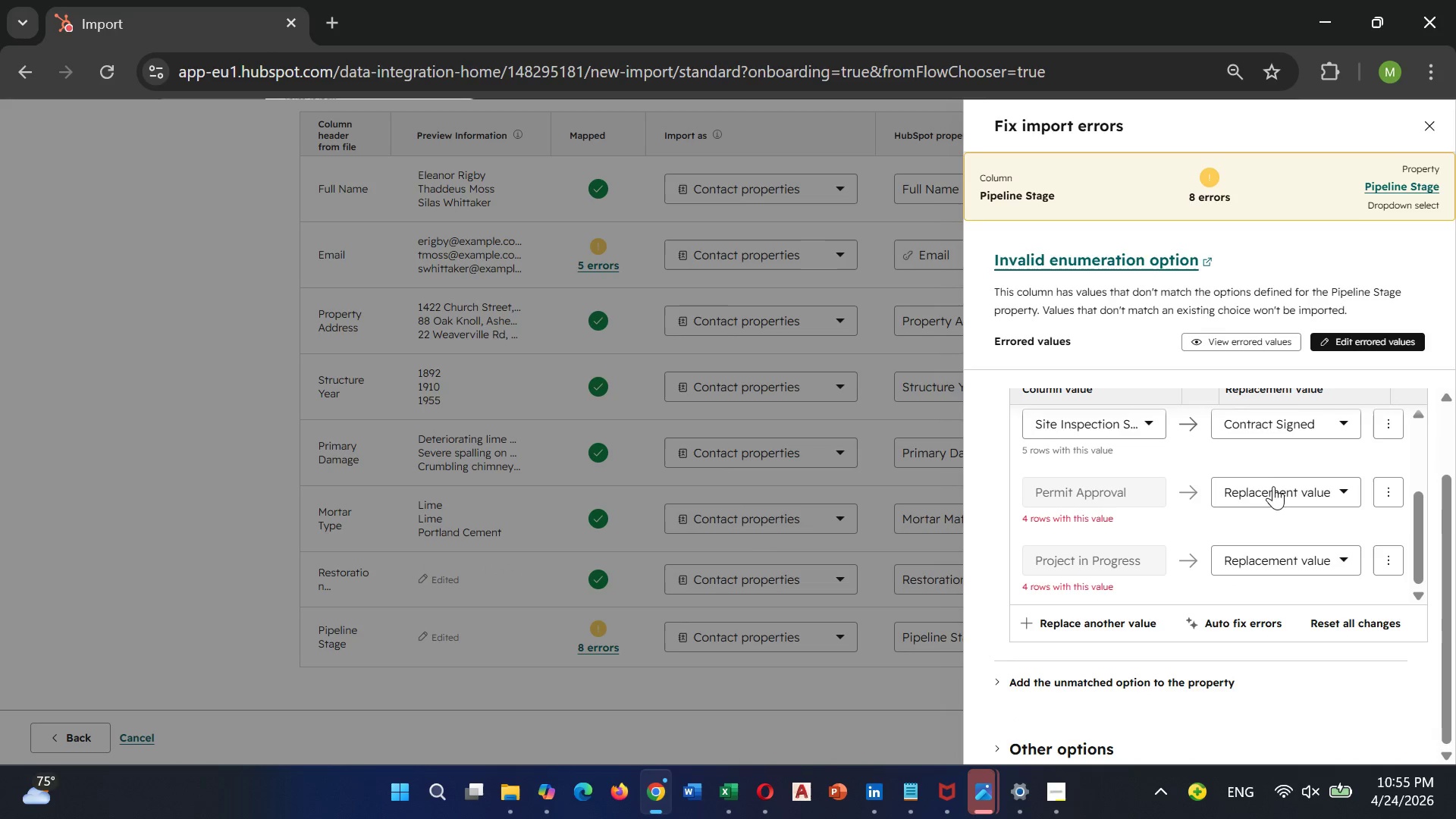 
left_click([1271, 483])
 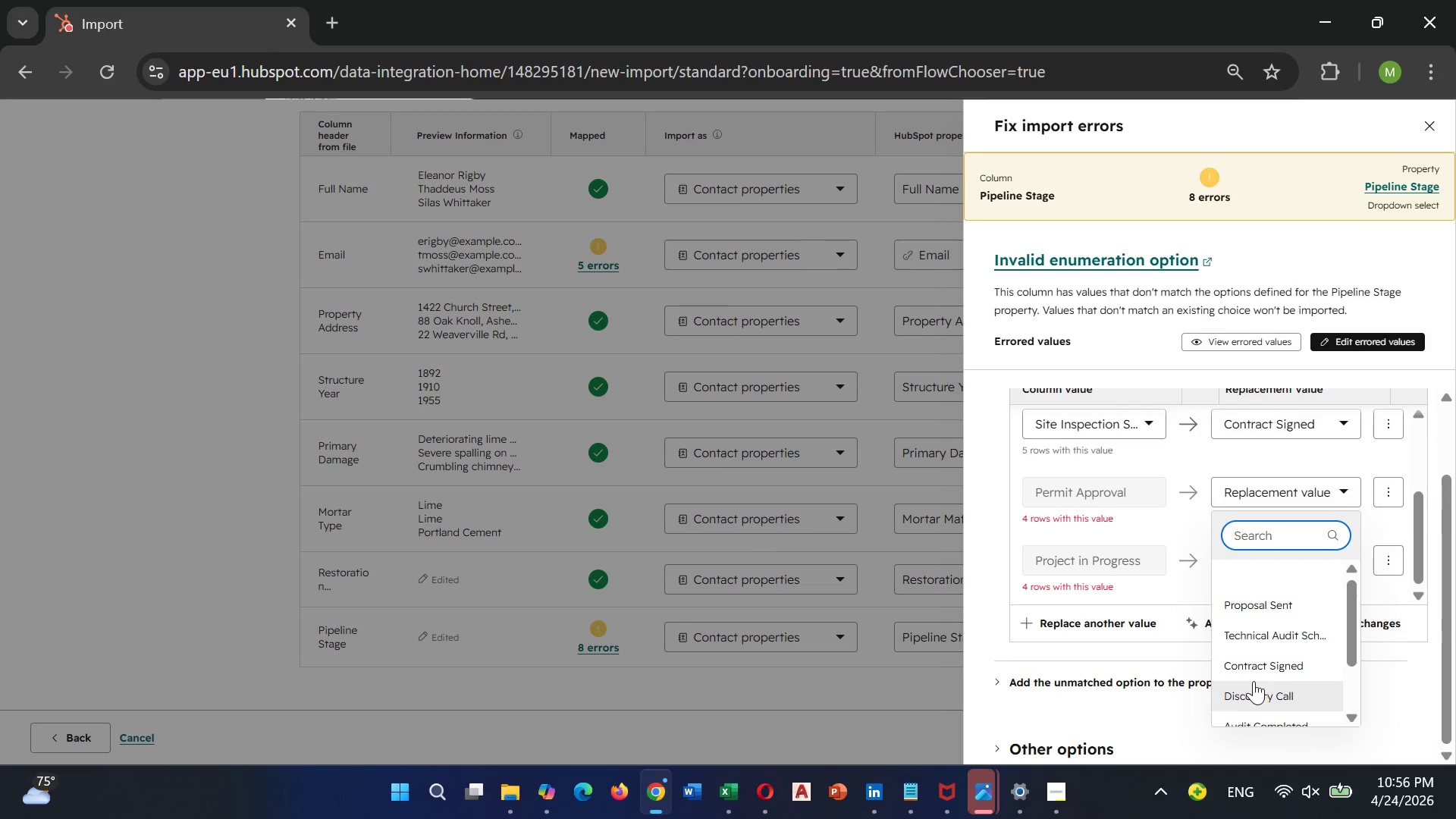 
left_click([1243, 683])
 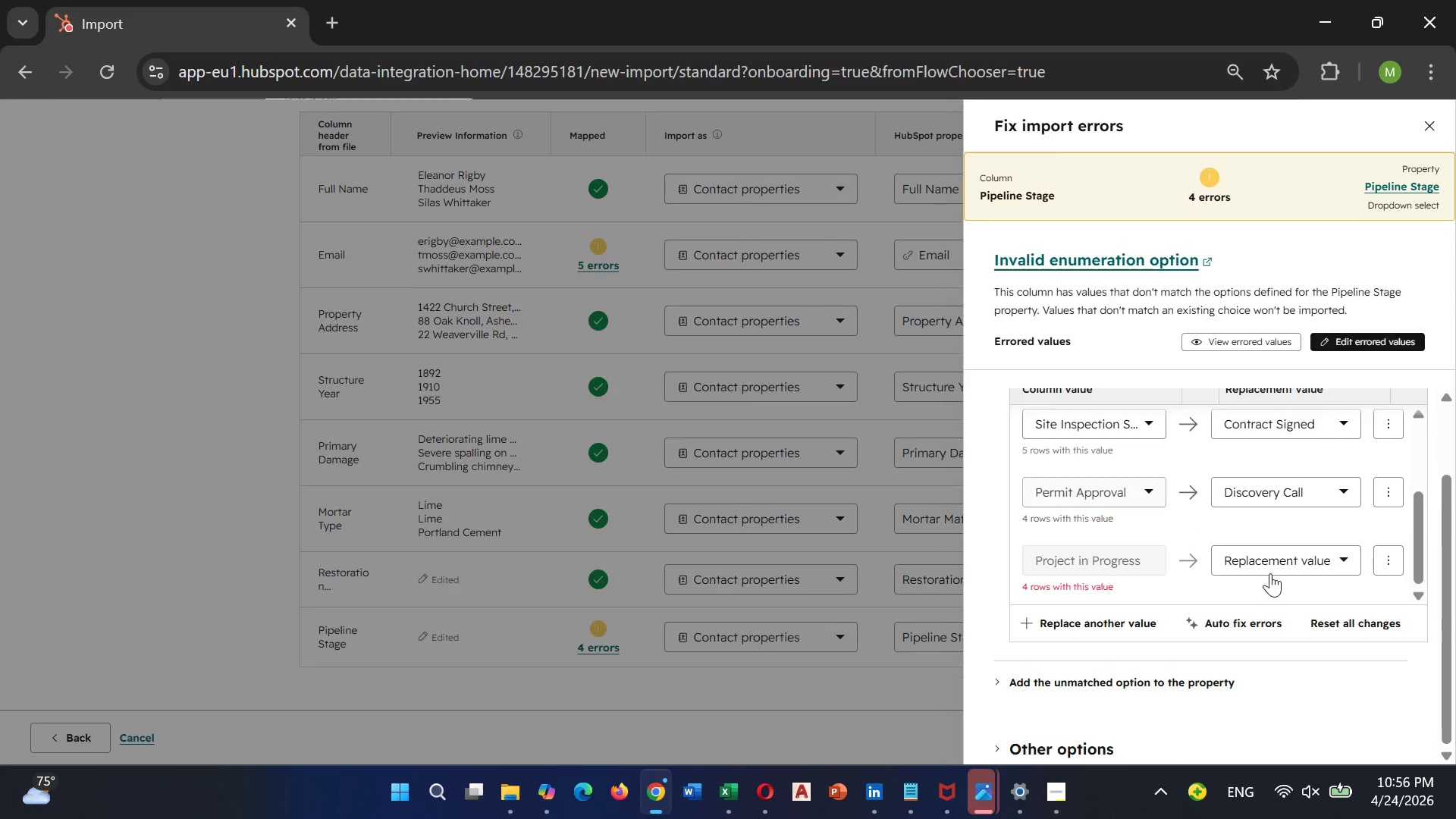 
scroll: coordinate [1270, 573], scroll_direction: down, amount: 1.0
 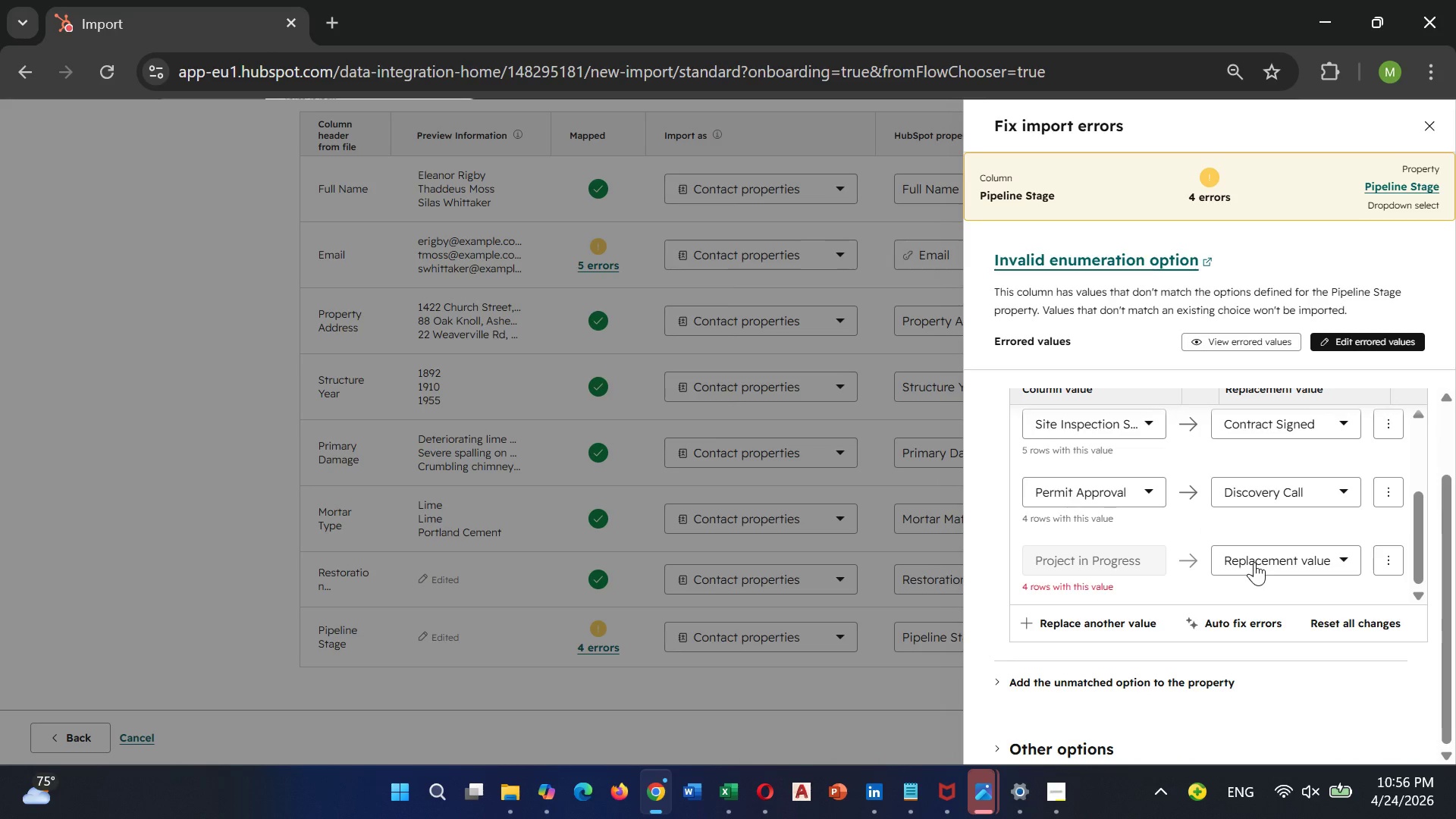 
left_click([1254, 562])
 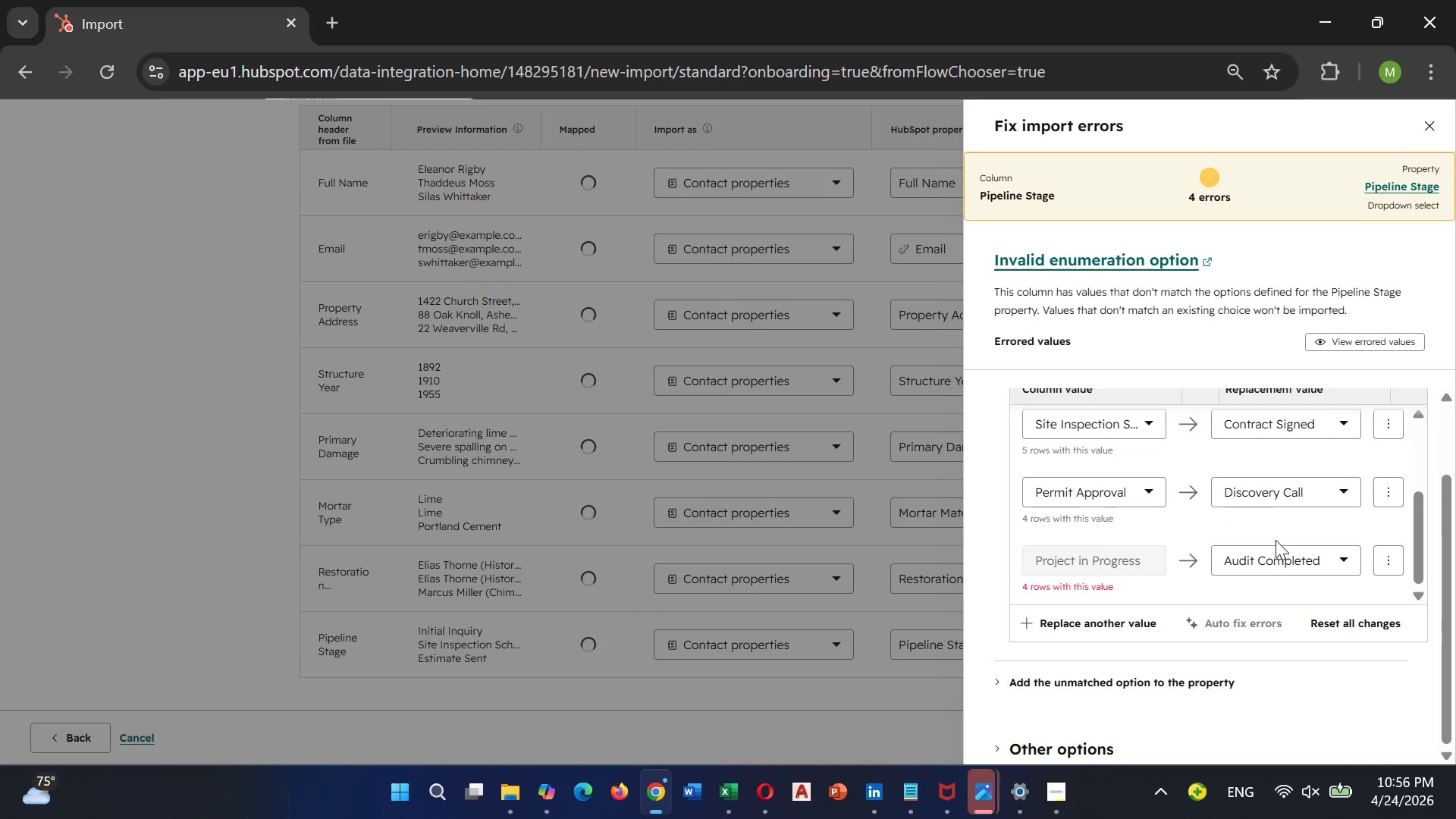 
scroll: coordinate [1285, 503], scroll_direction: down, amount: 4.0
 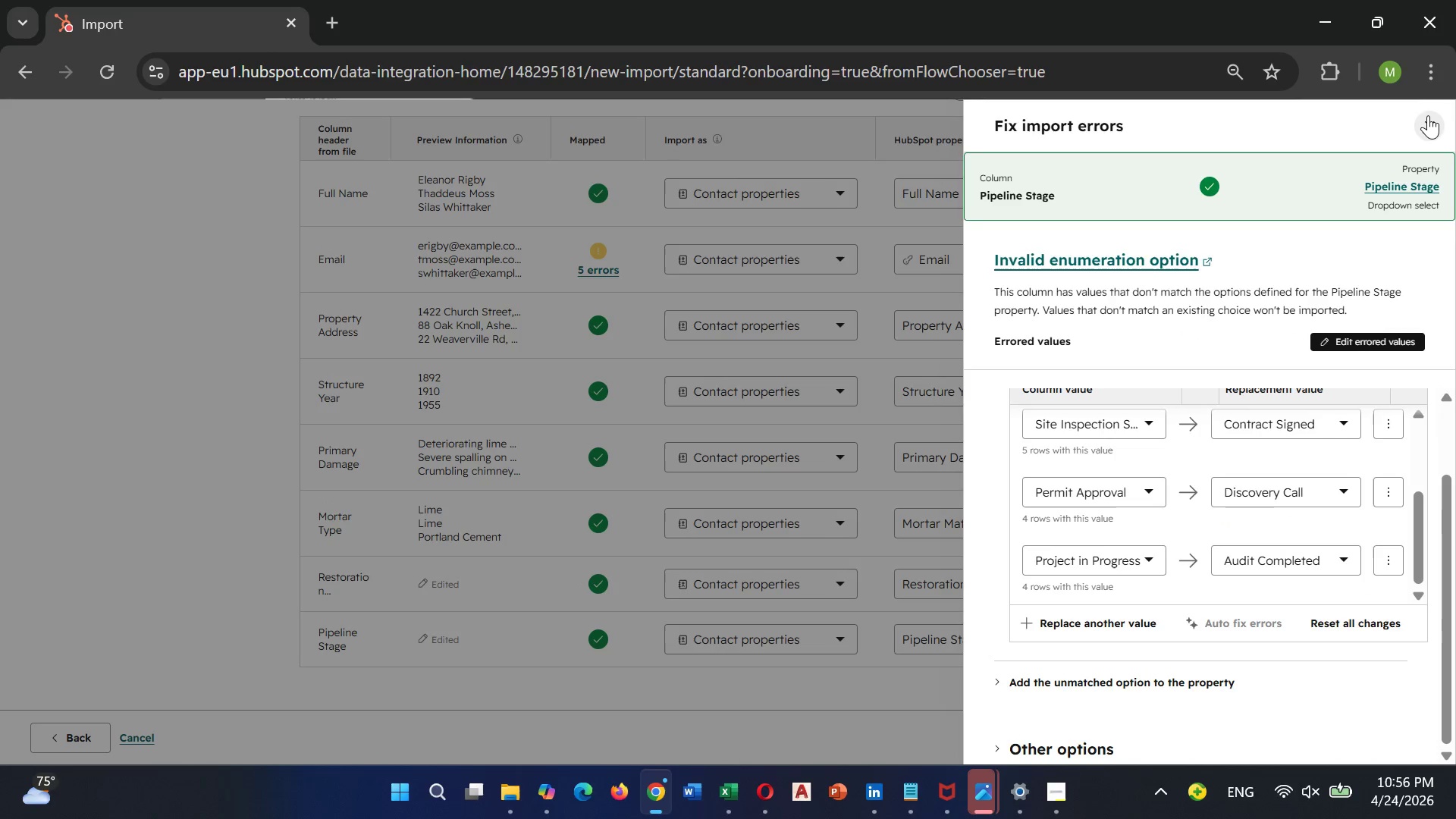 
left_click([1428, 115])
 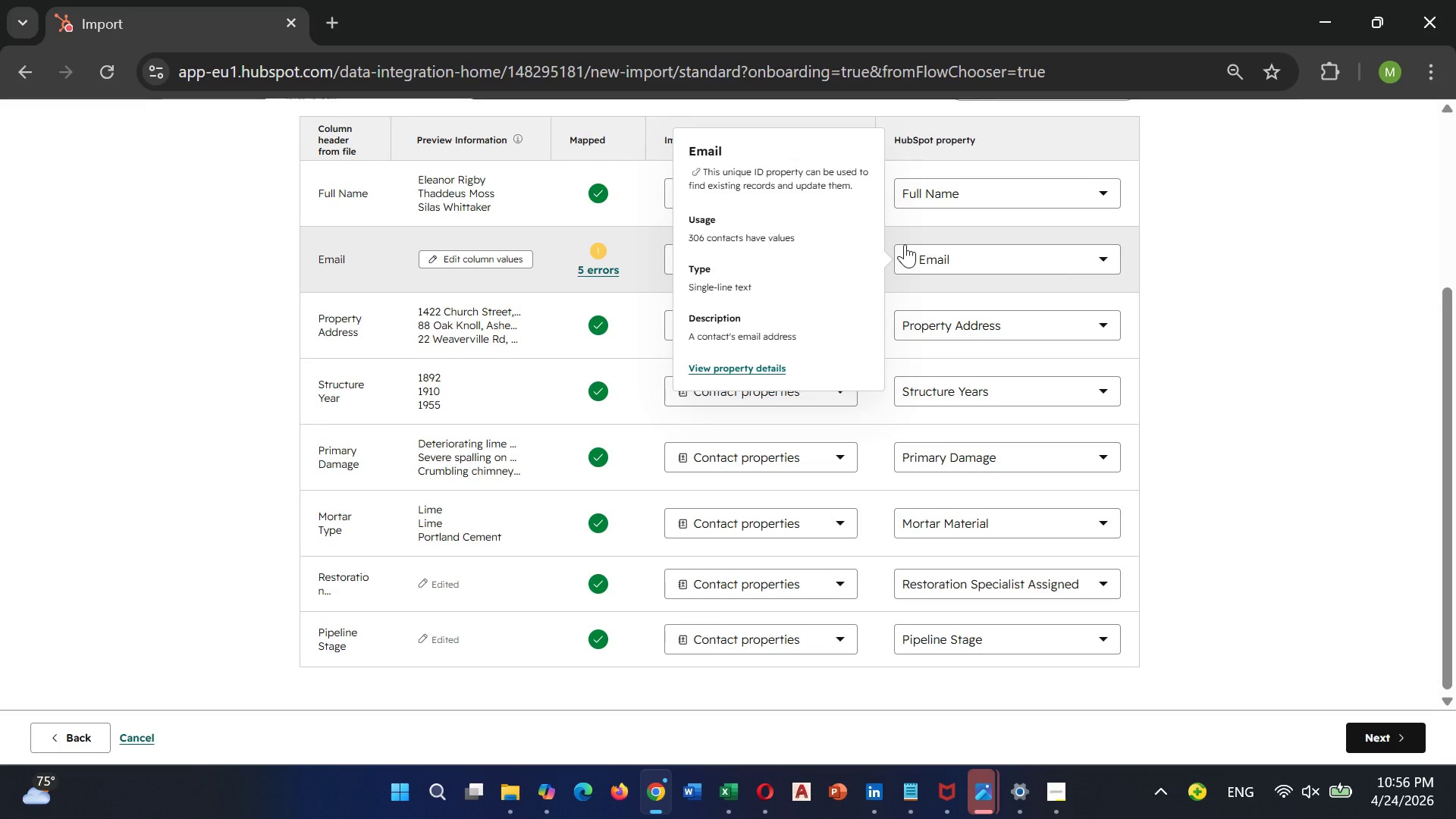 
wait(5.88)
 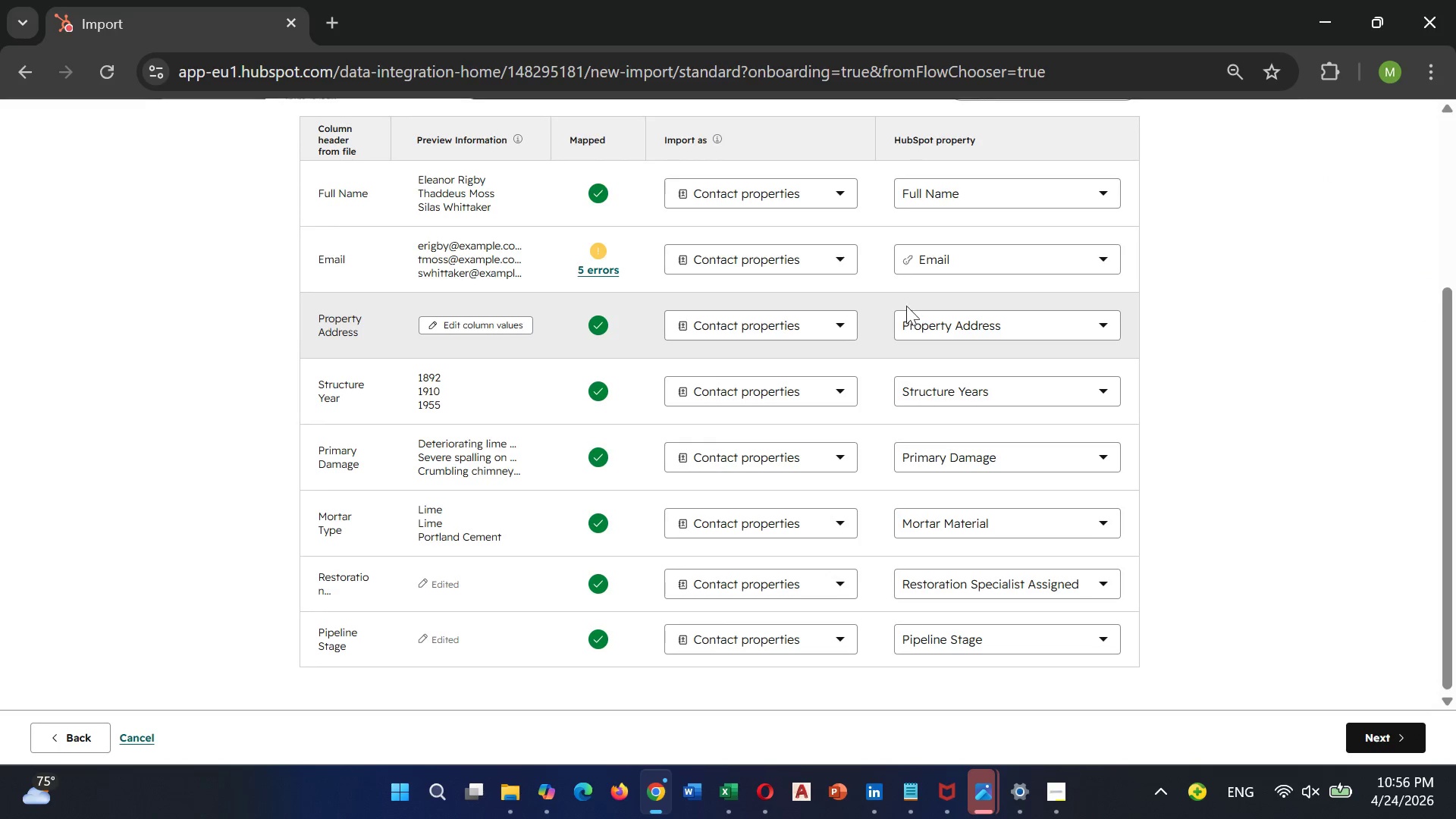 
left_click([912, 246])
 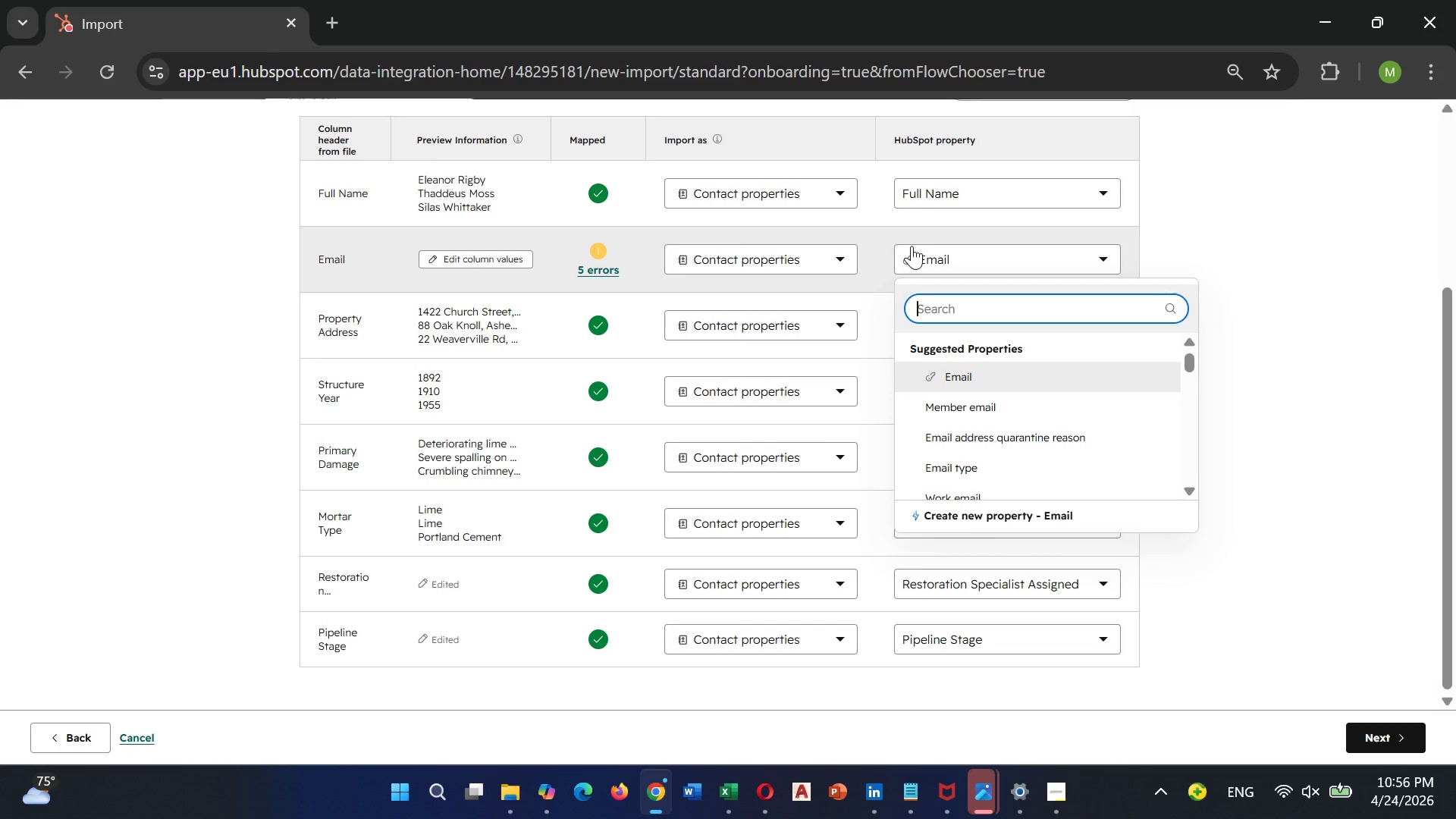 
scroll: coordinate [1025, 450], scroll_direction: down, amount: 2.0
 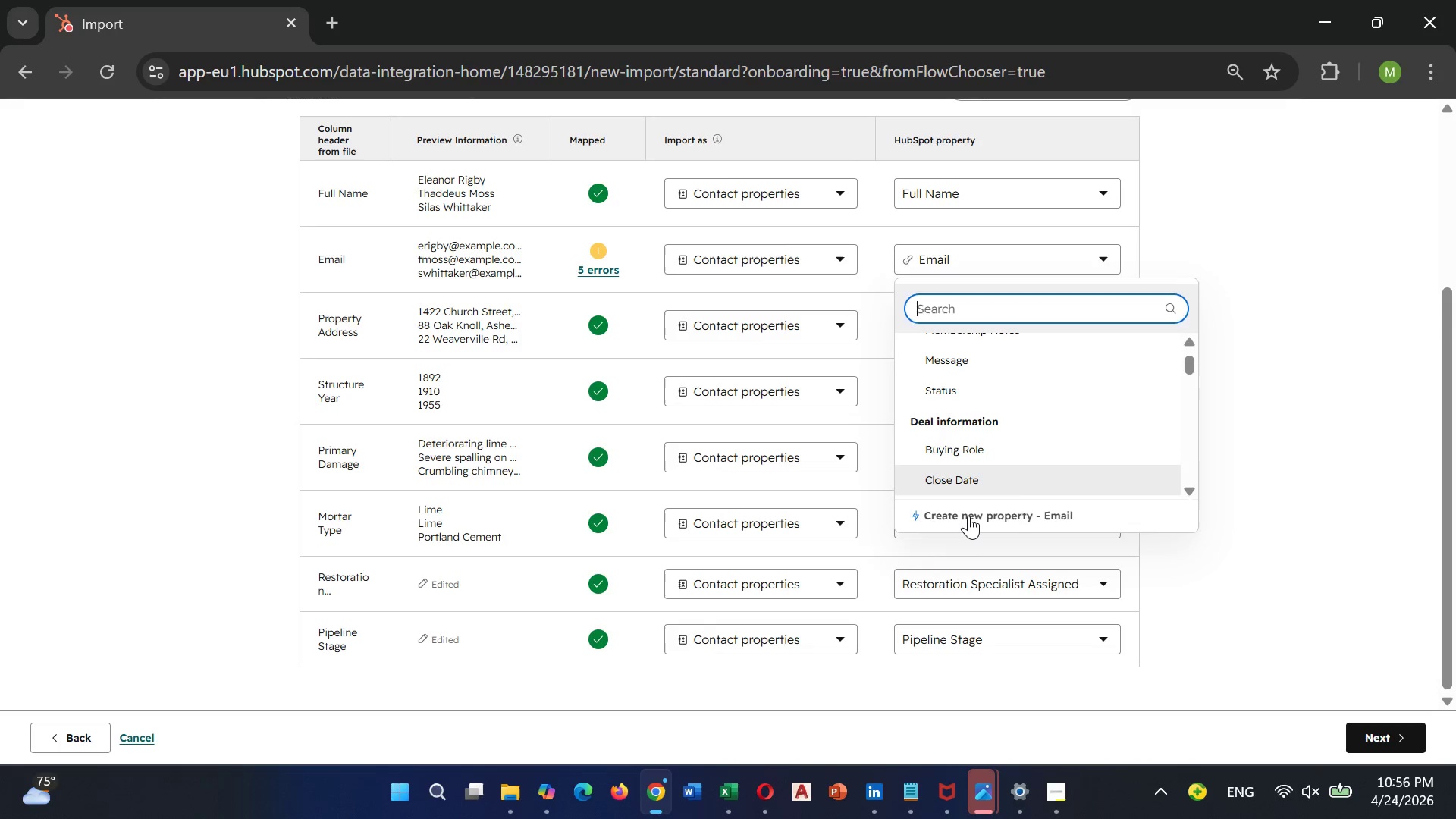 
left_click([968, 516])
 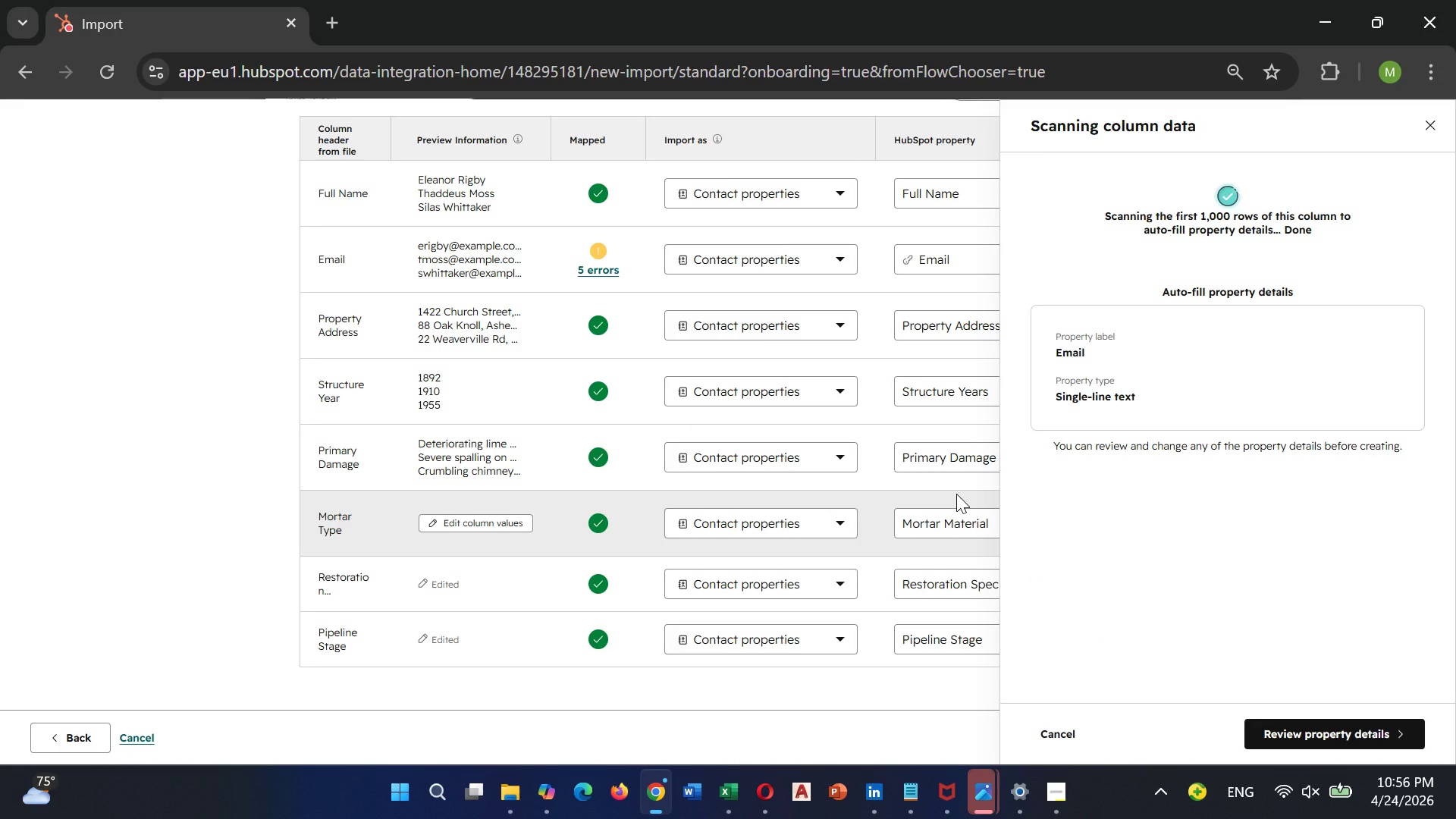 
wait(18.8)
 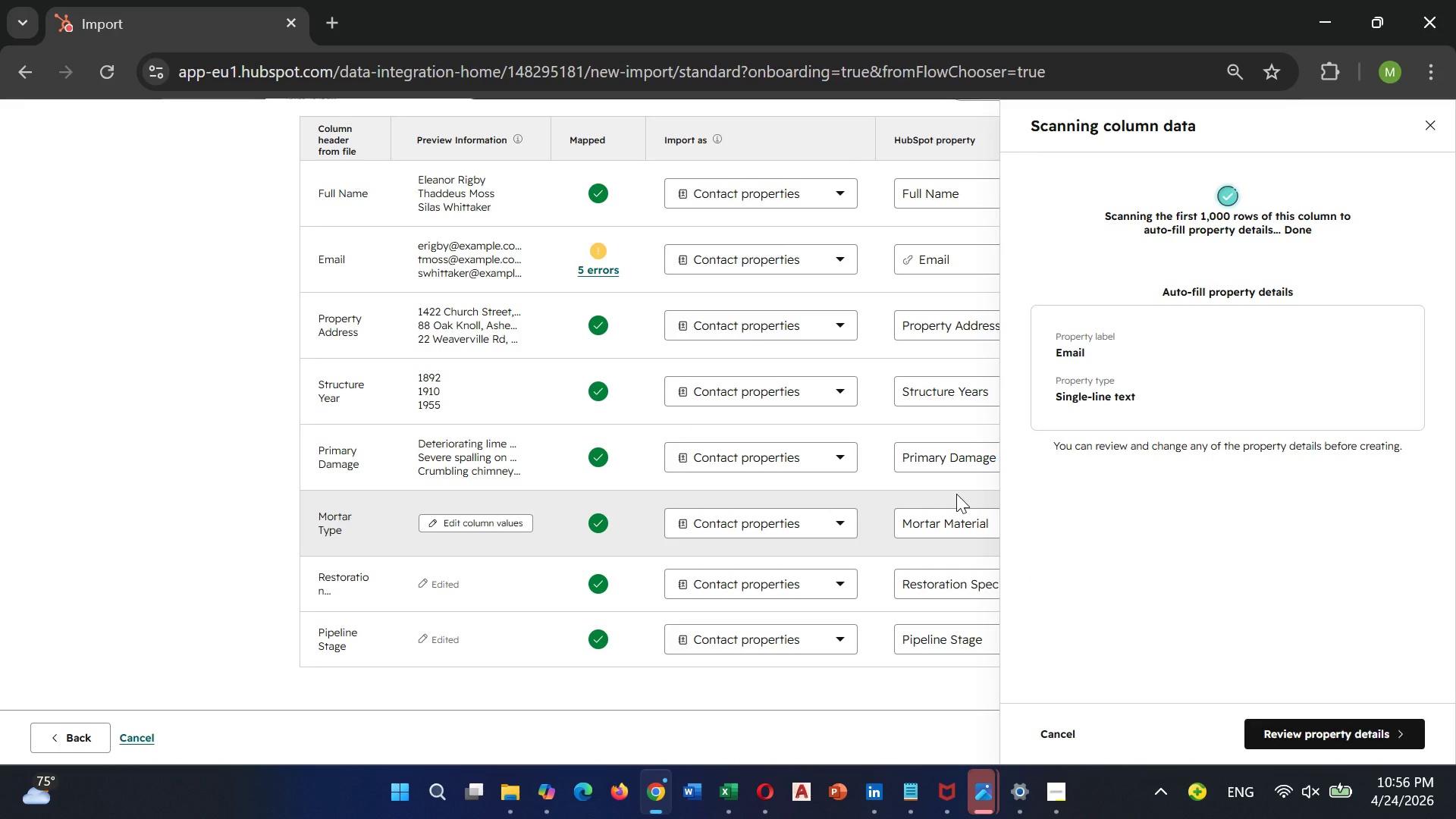 
left_click([1062, 734])
 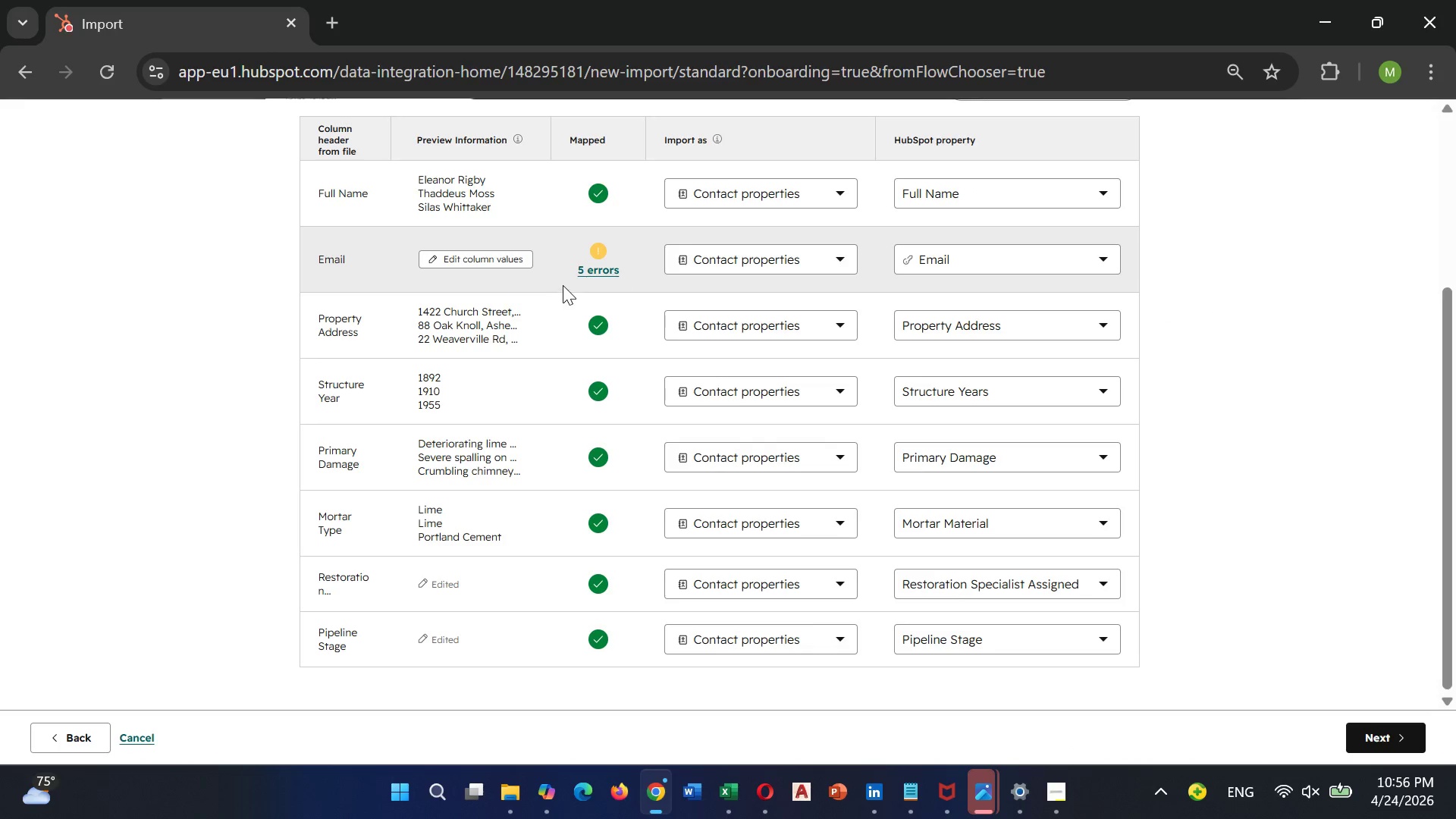 
left_click([595, 271])
 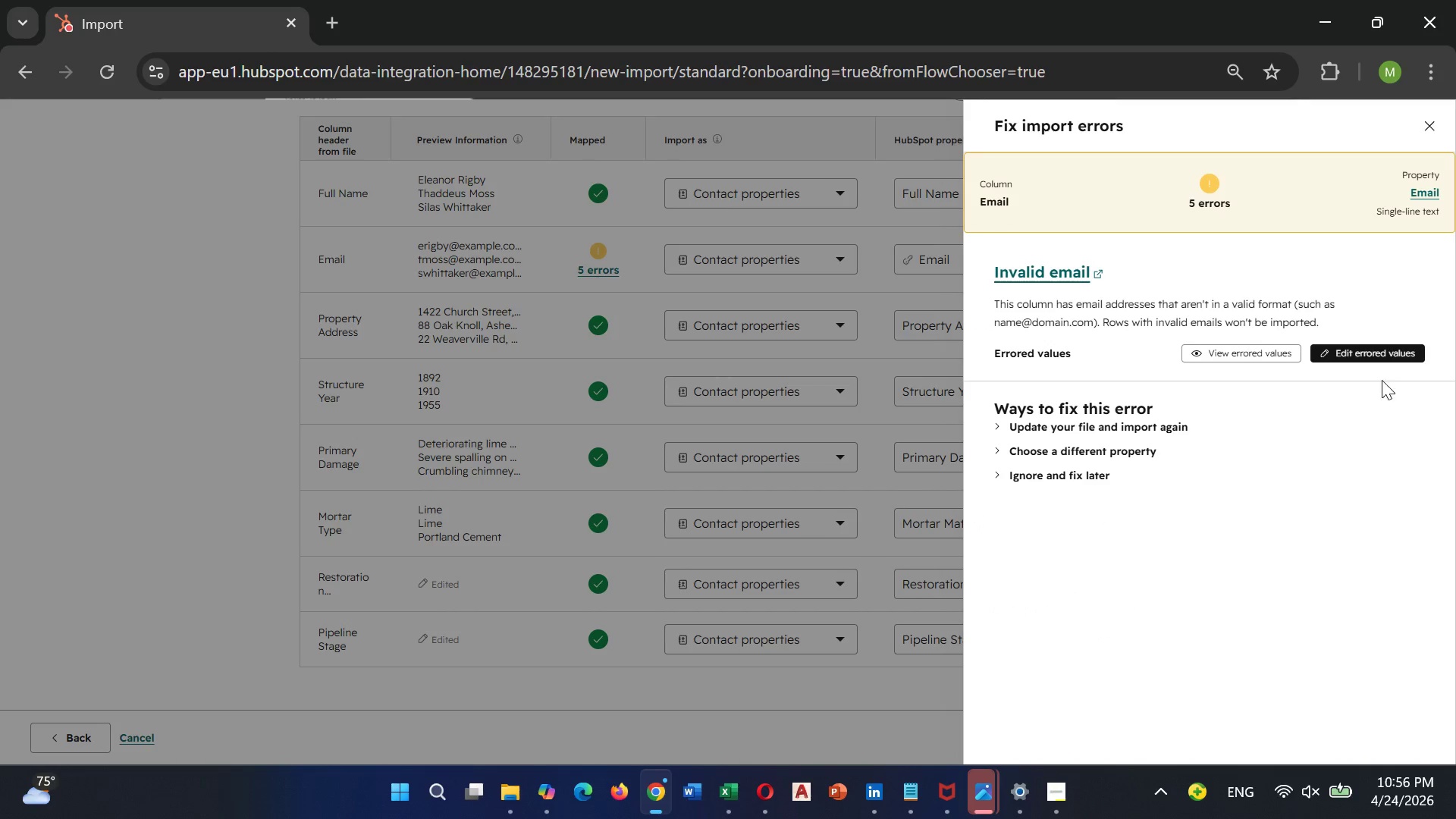 
left_click([1359, 354])
 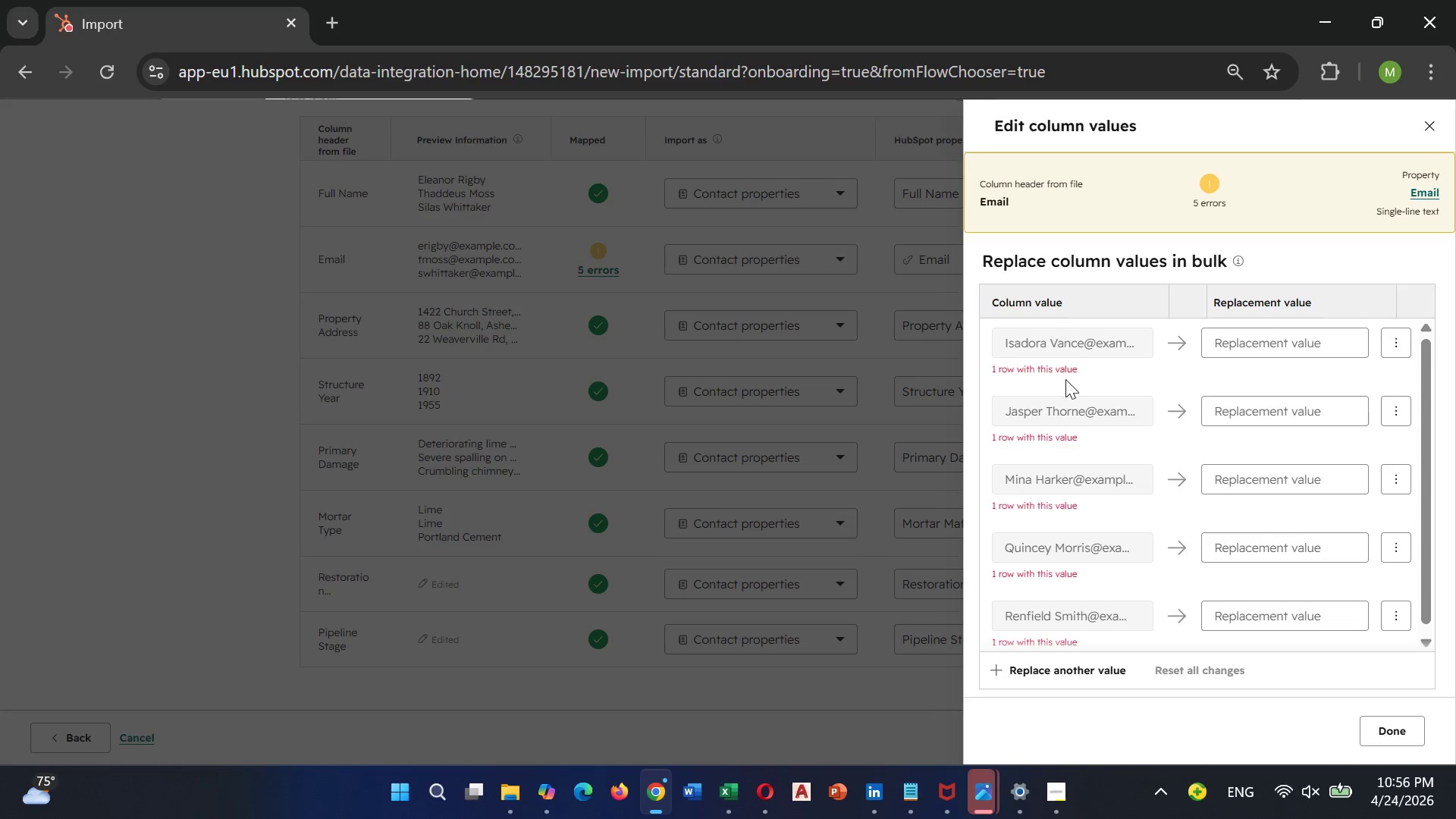 
wait(6.62)
 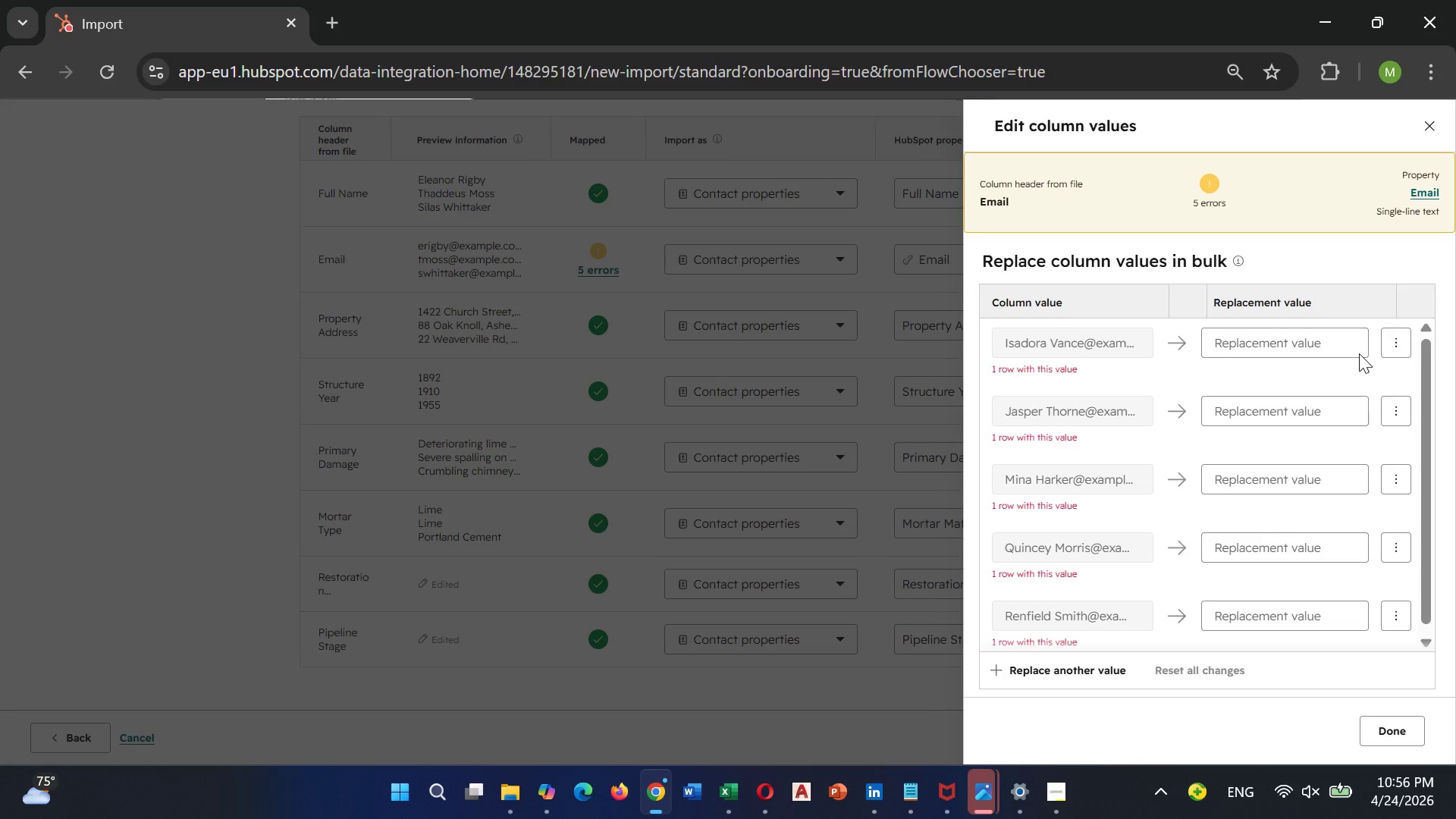 
left_click([1053, 338])
 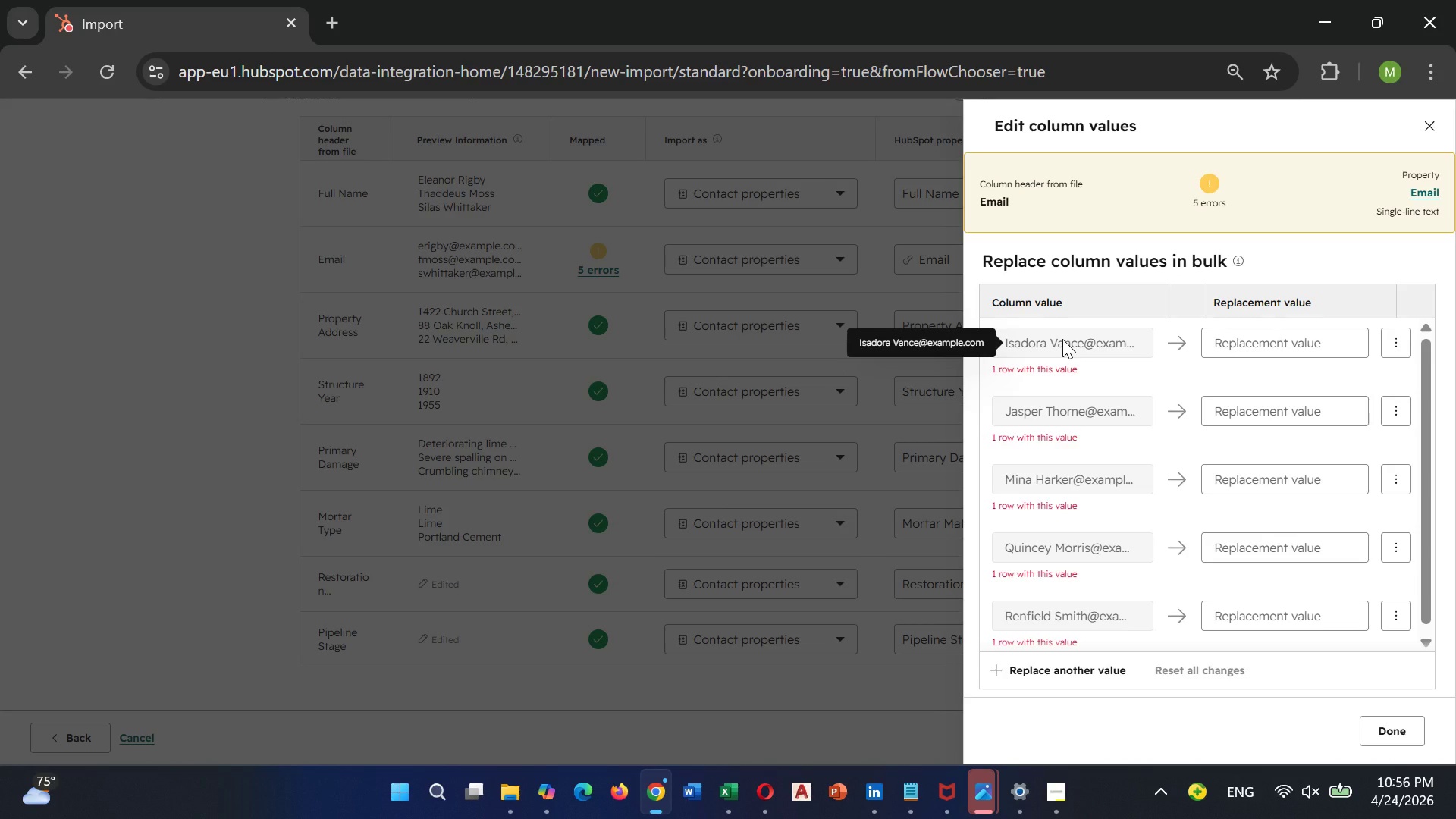 
left_click([1062, 339])
 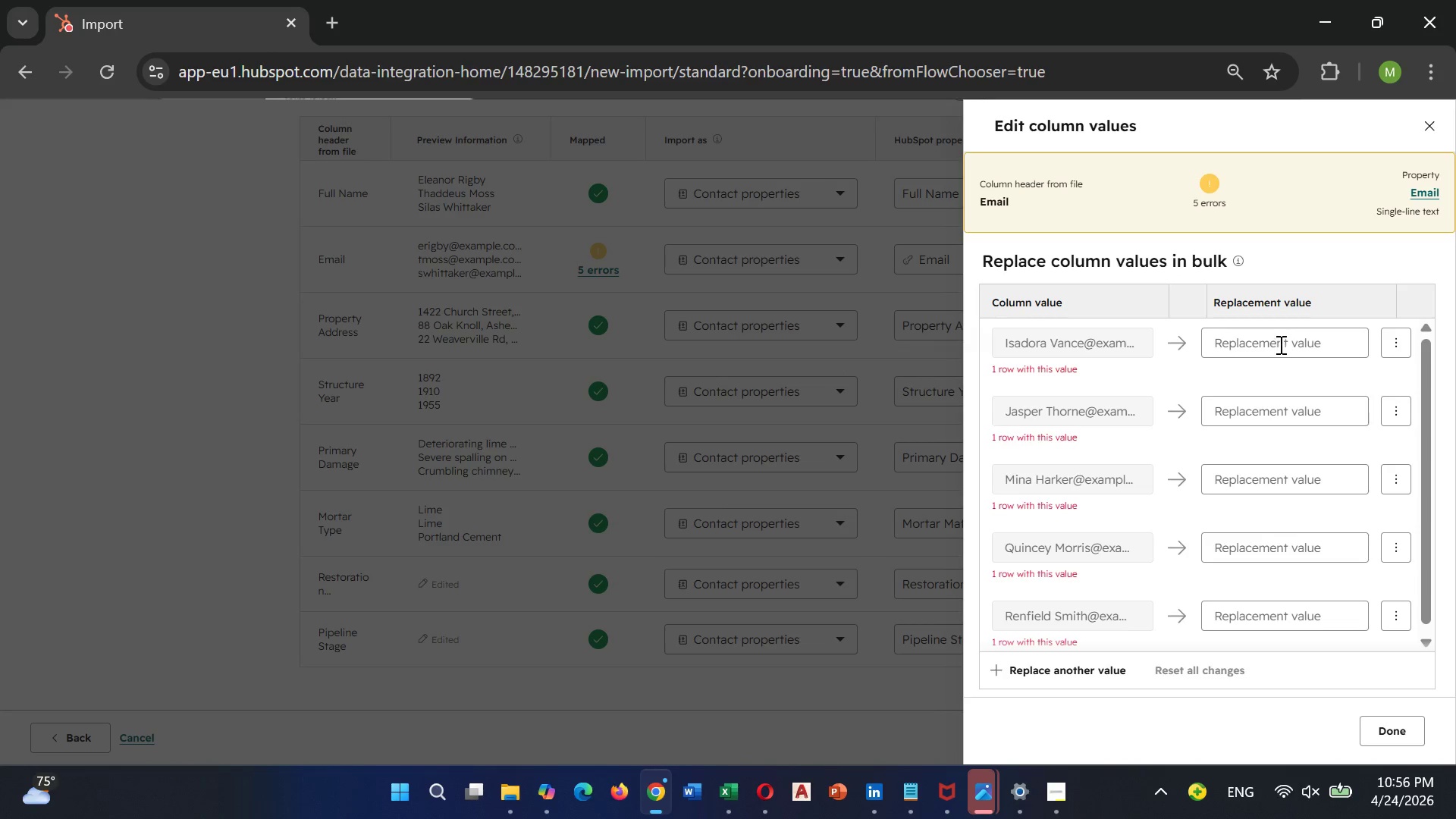 
left_click([1279, 344])
 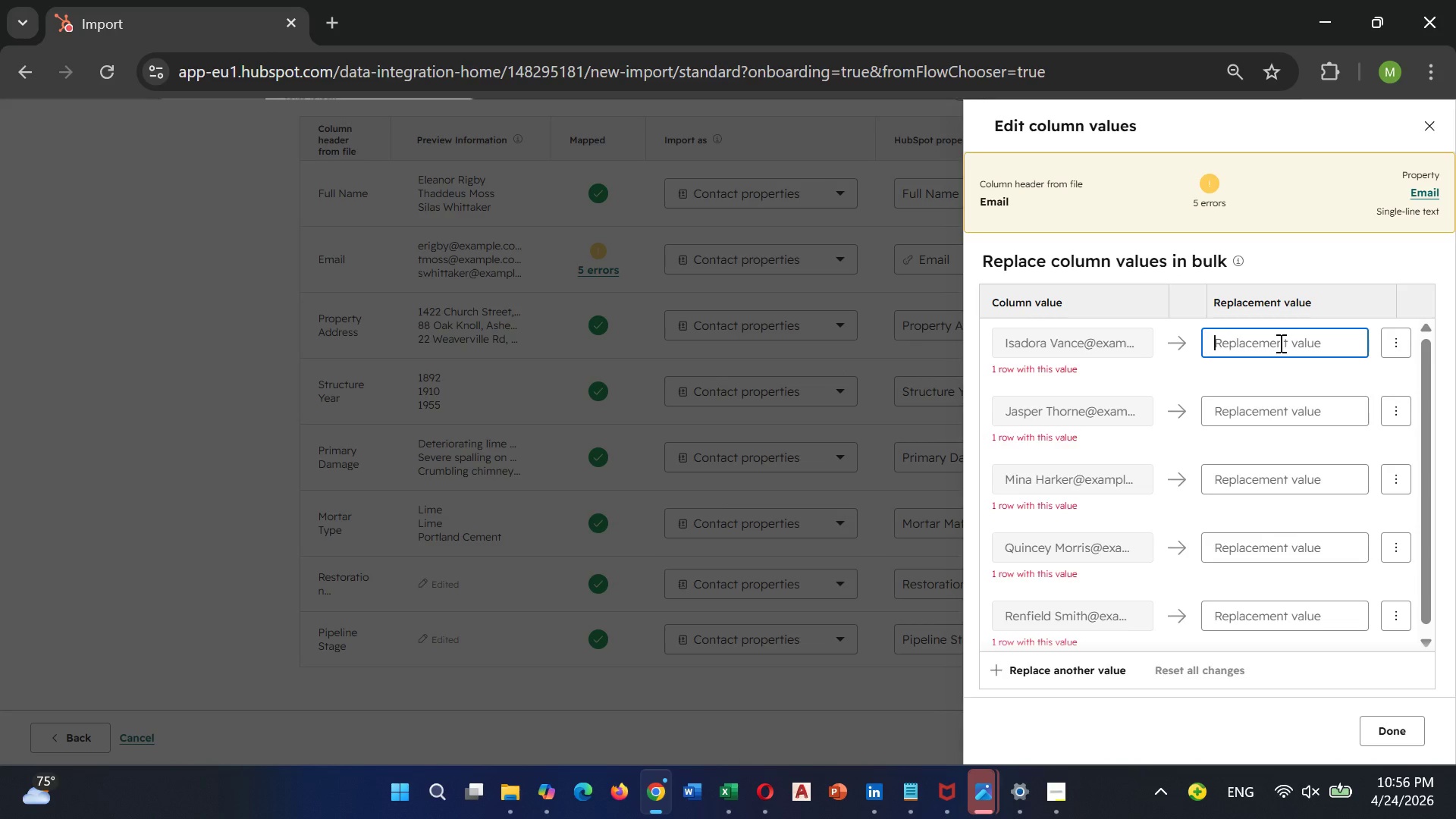 
type(Isa)
 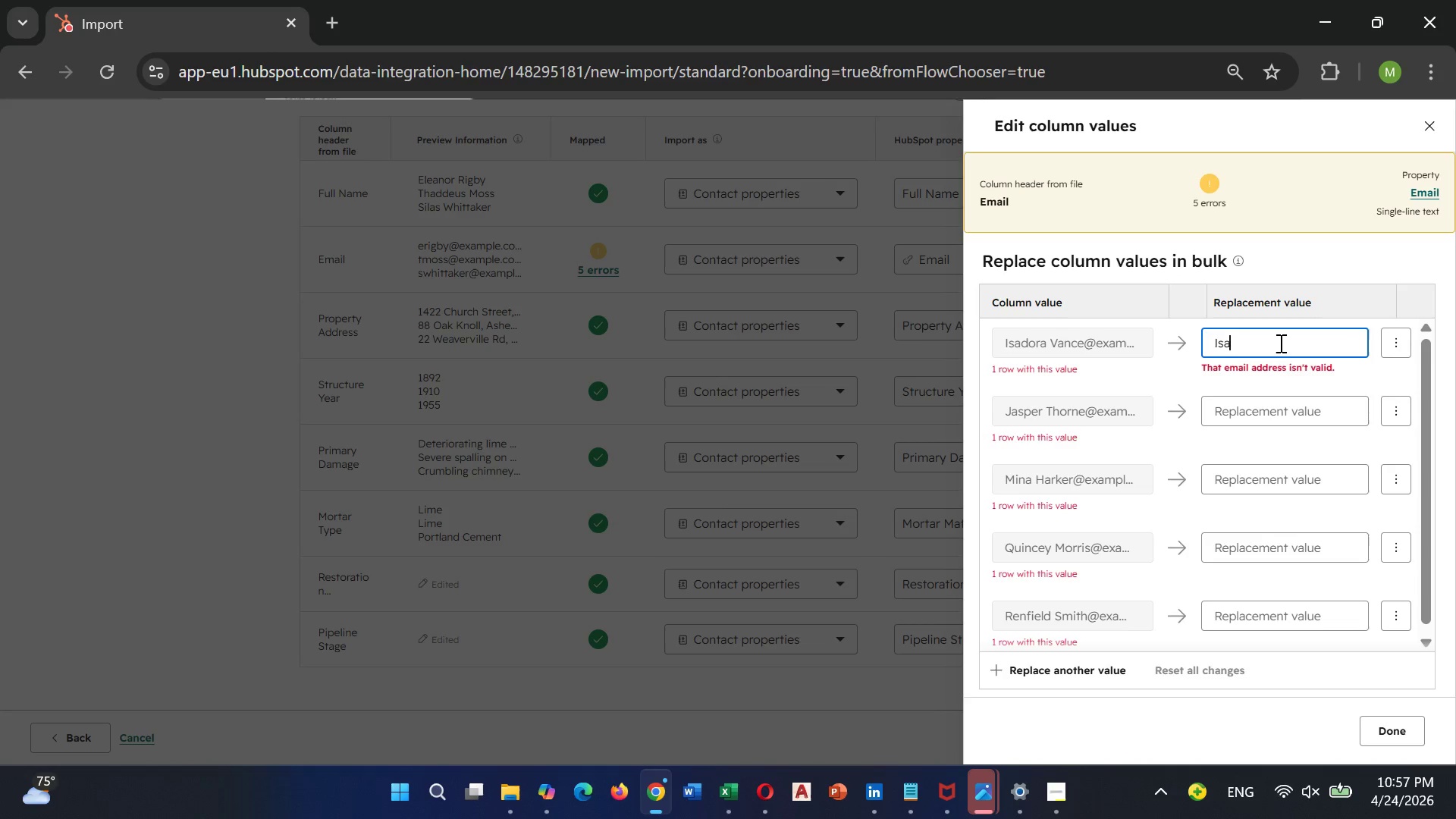 
type(doravance)
 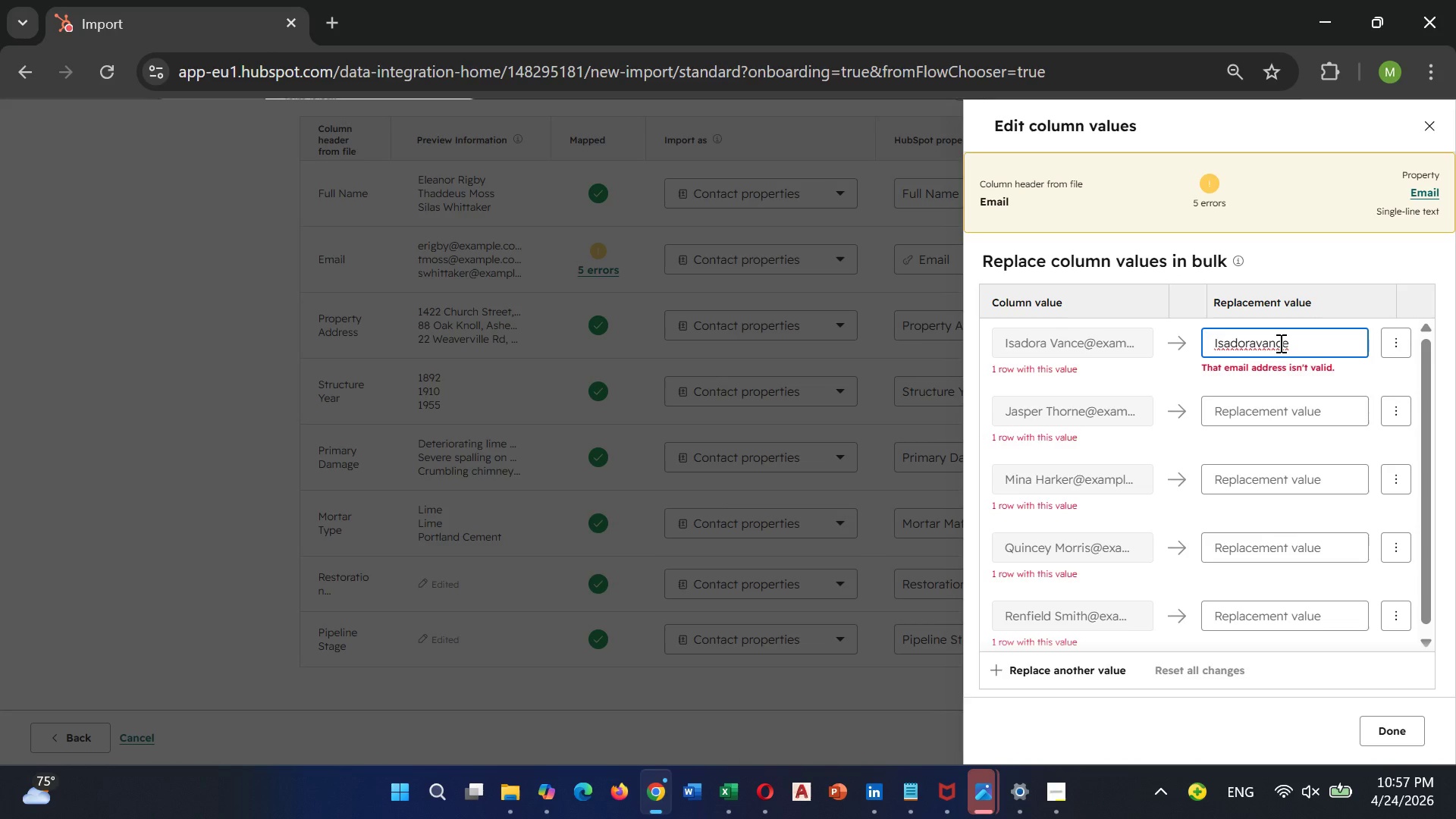 
type(@example.com)
 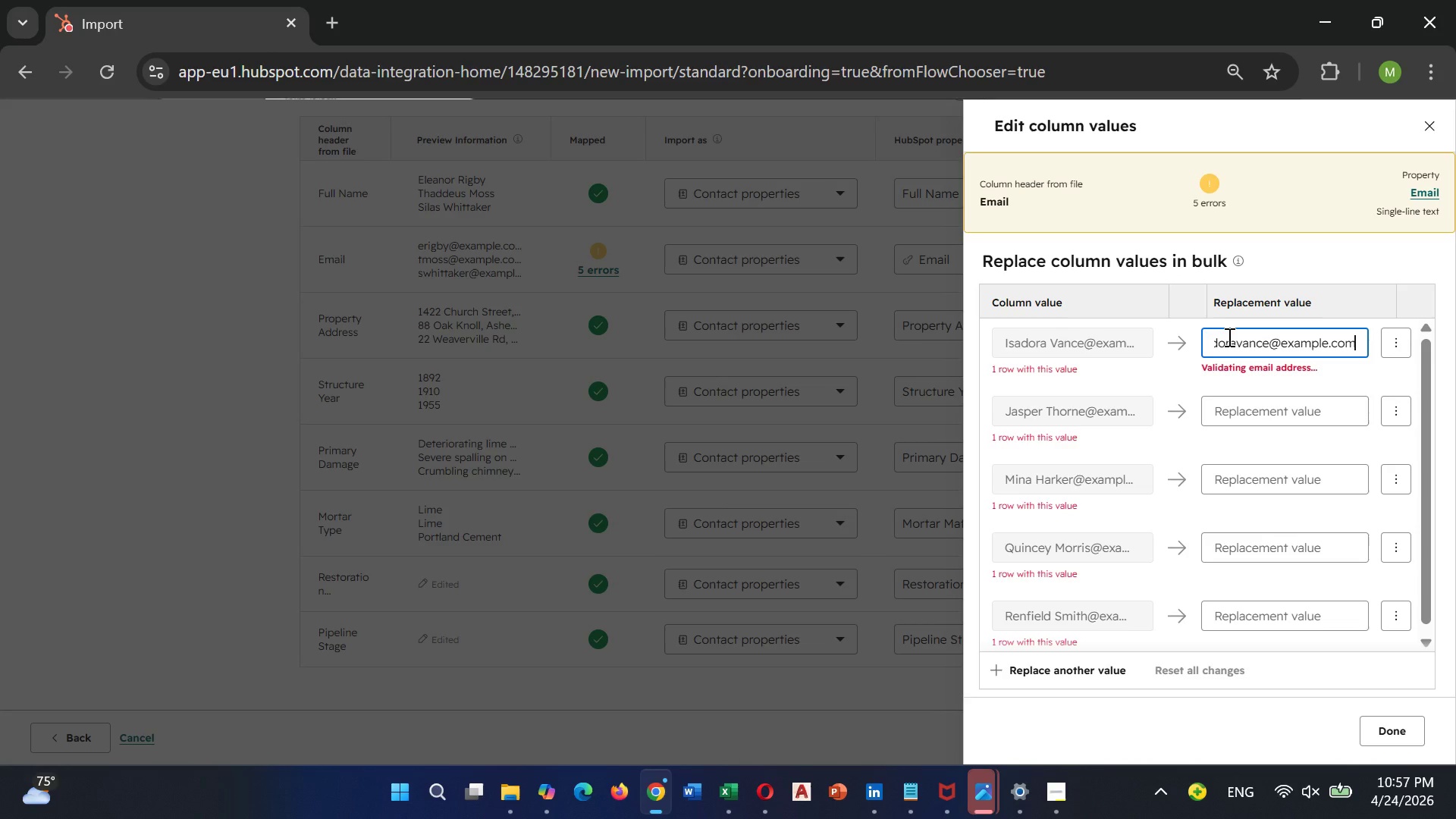 
left_click([1220, 337])
 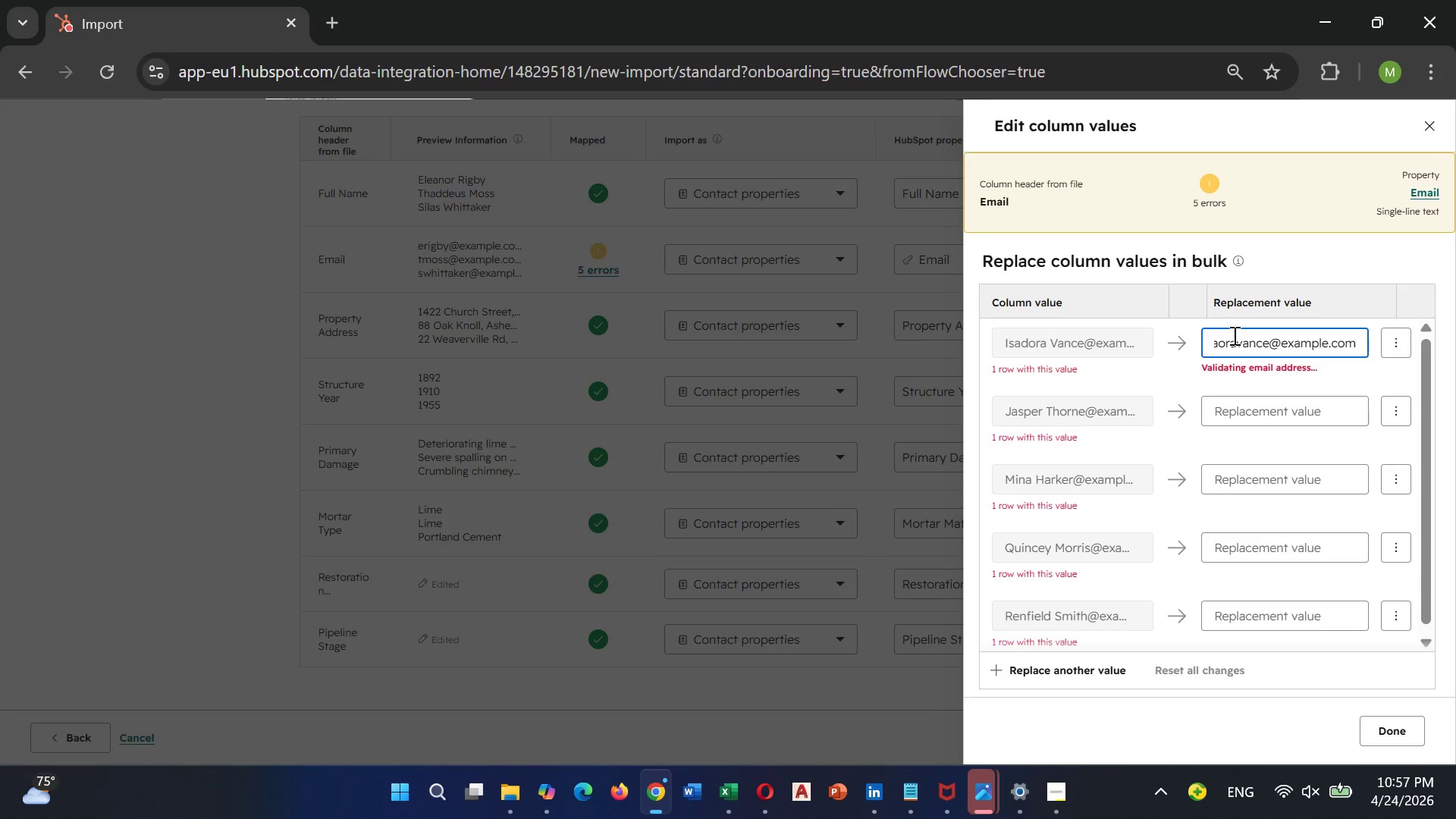 
key(Backspace)
type(is)
 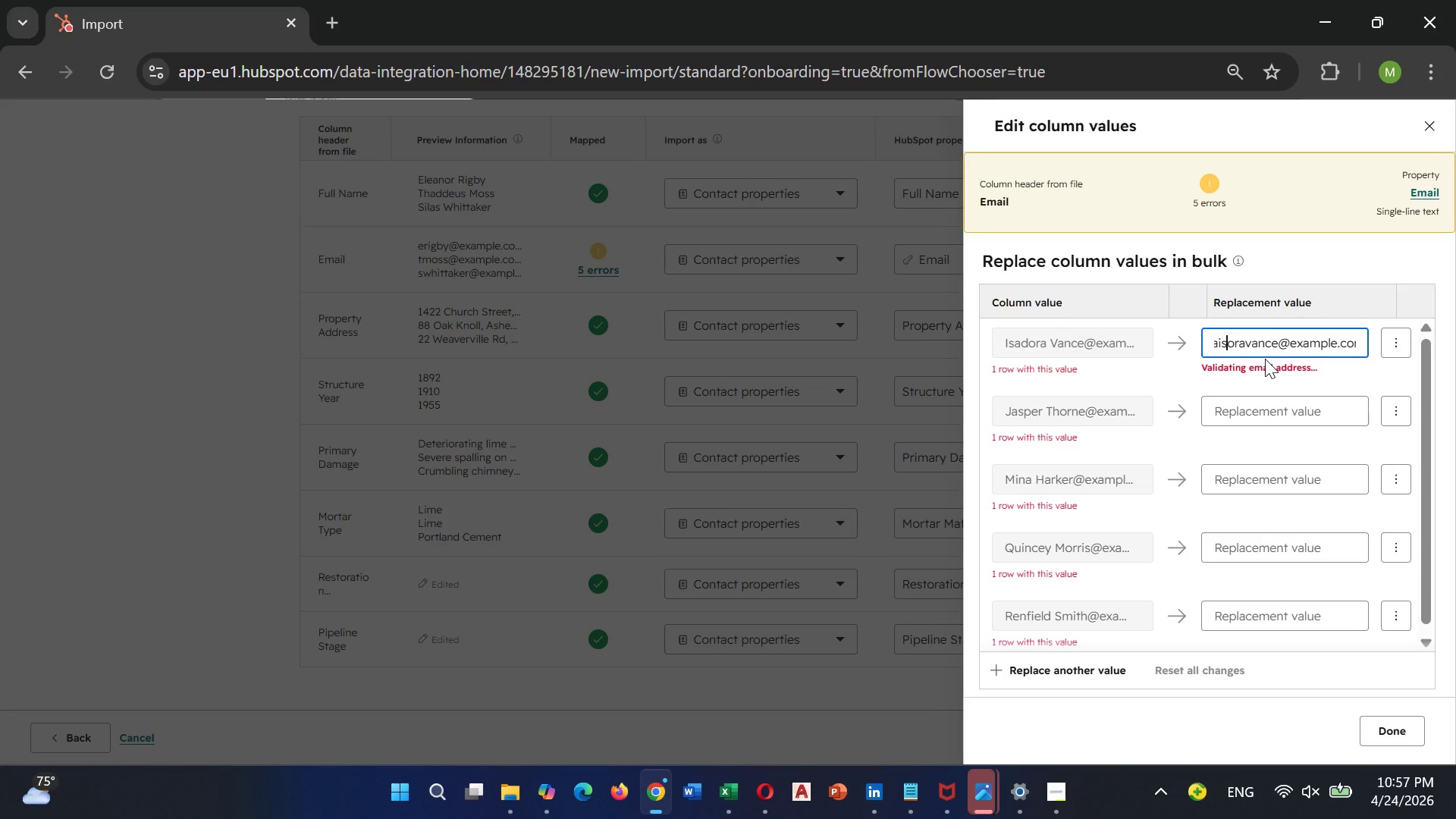 
hold_key(key=ArrowLeft, duration=1.08)
 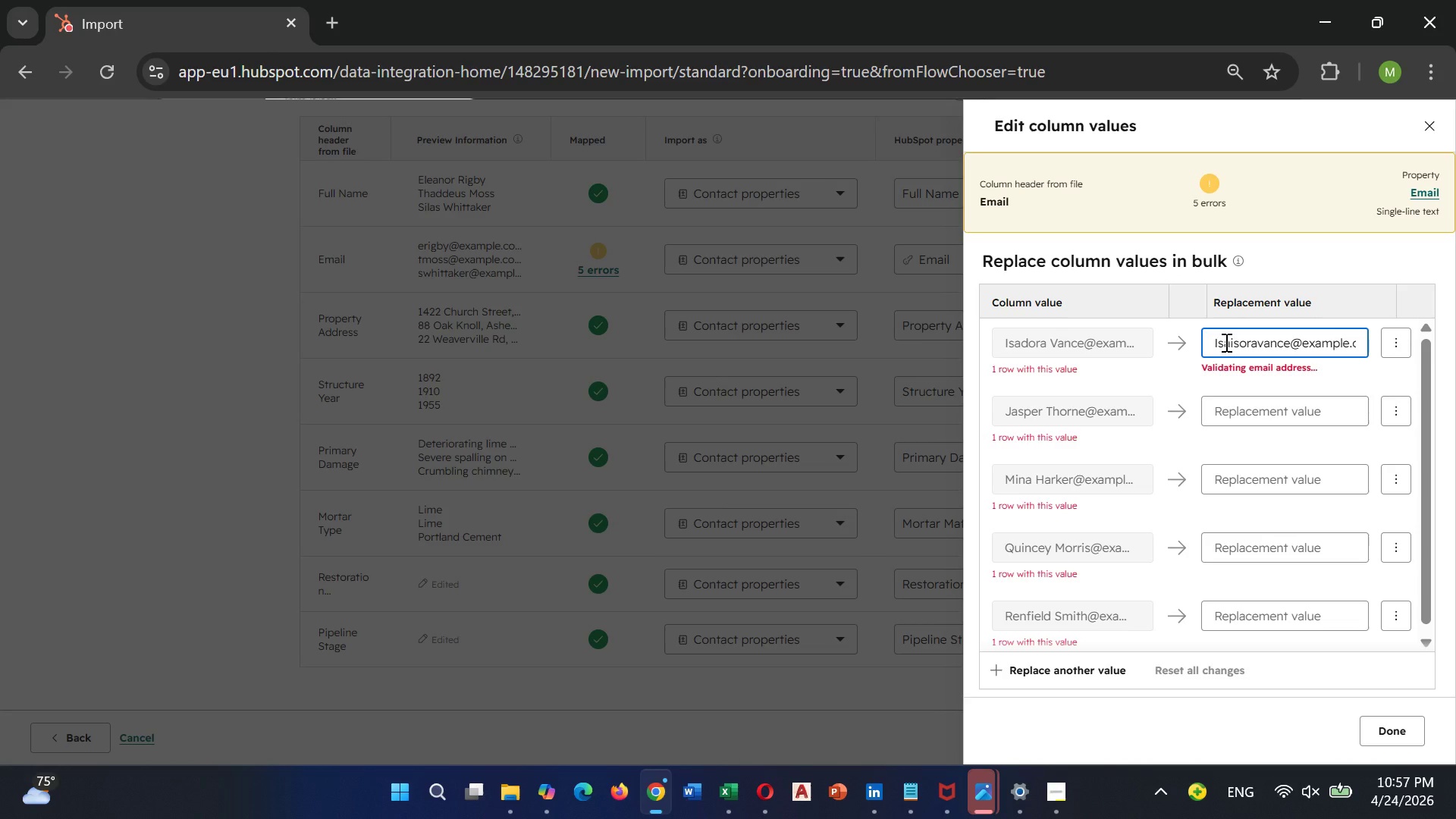 
wait(8.2)
 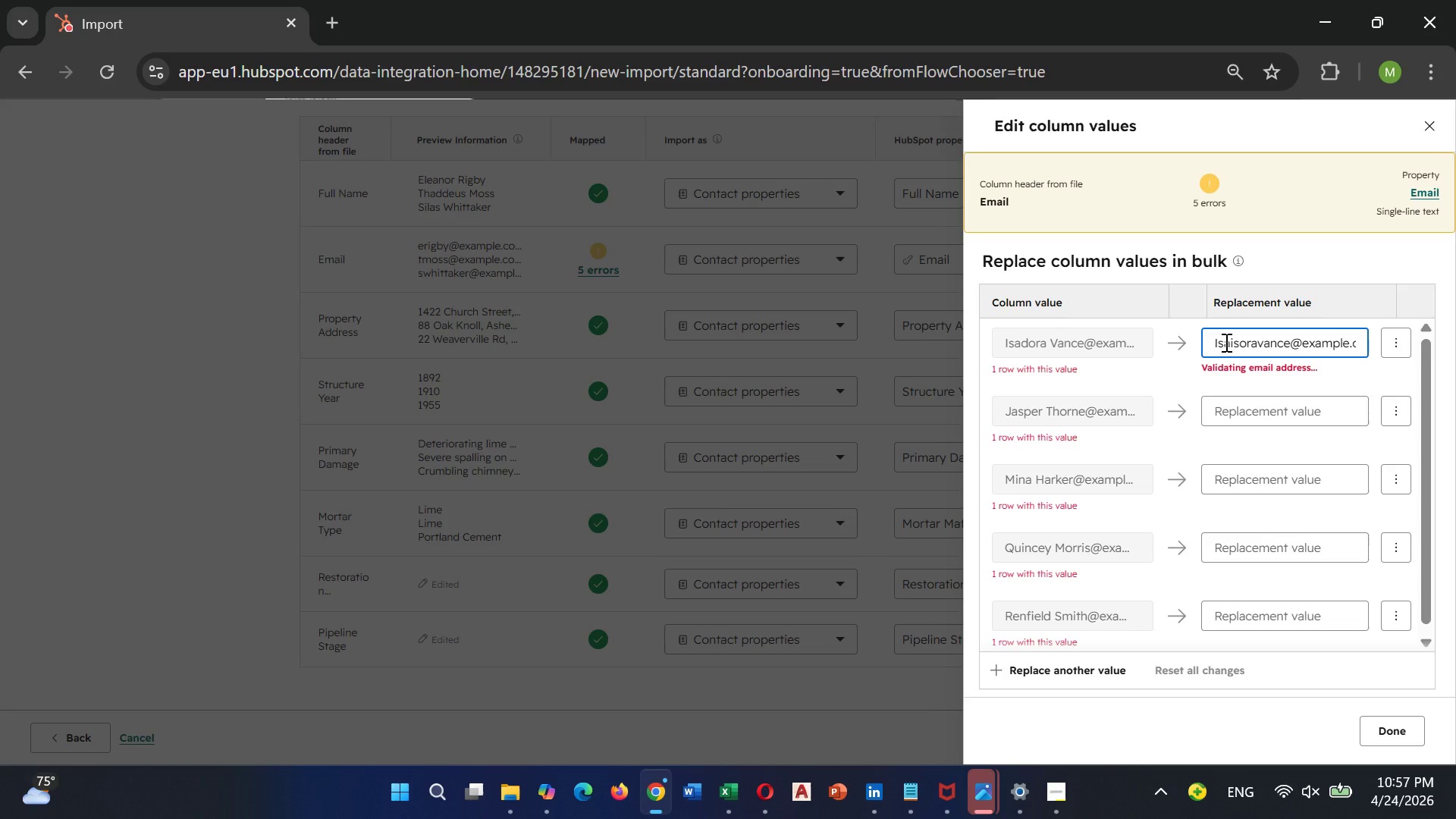 
left_click([1257, 342])
 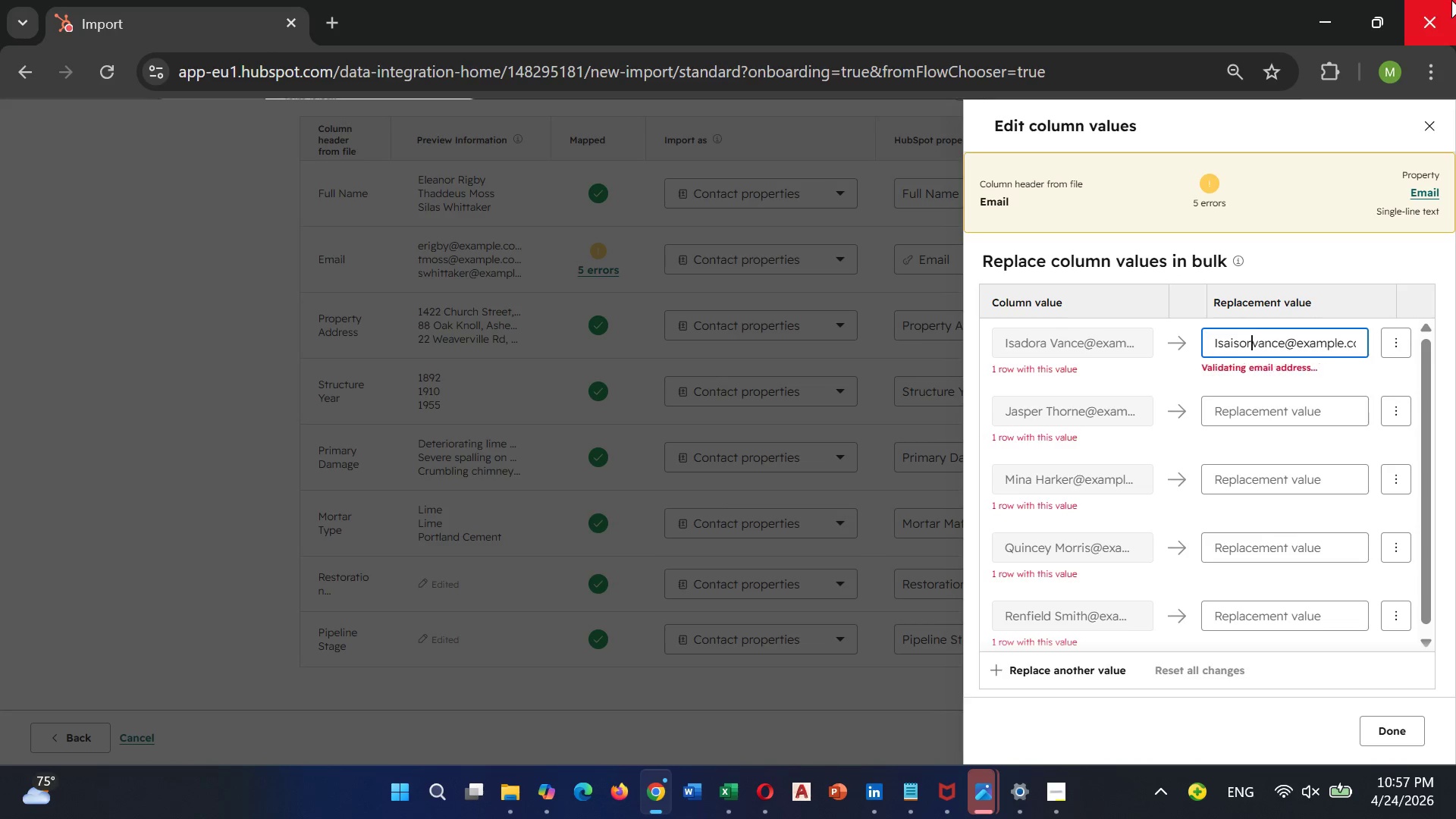 
hold_key(key=Backspace, duration=0.86)
 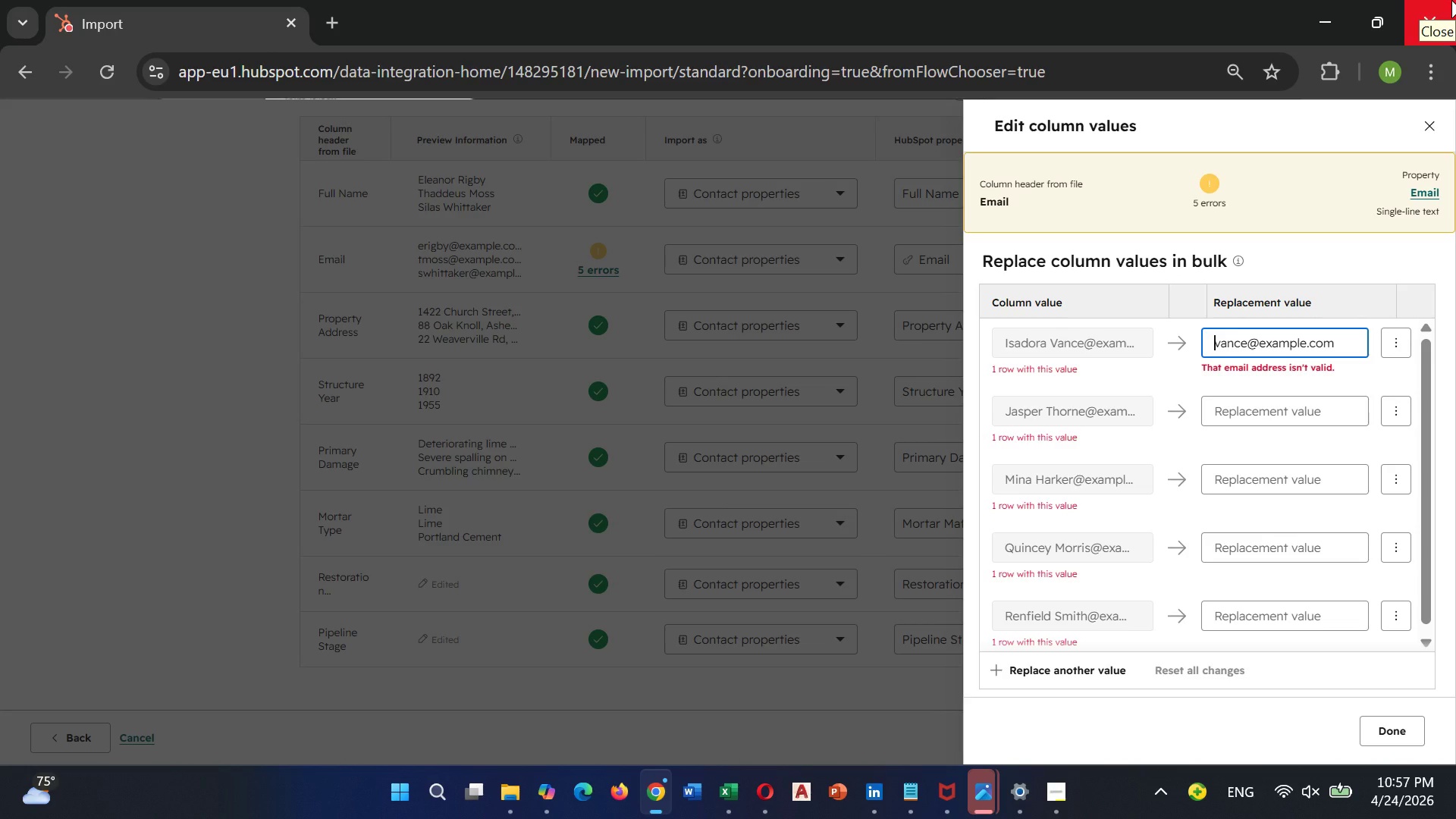 
type(isadora)
 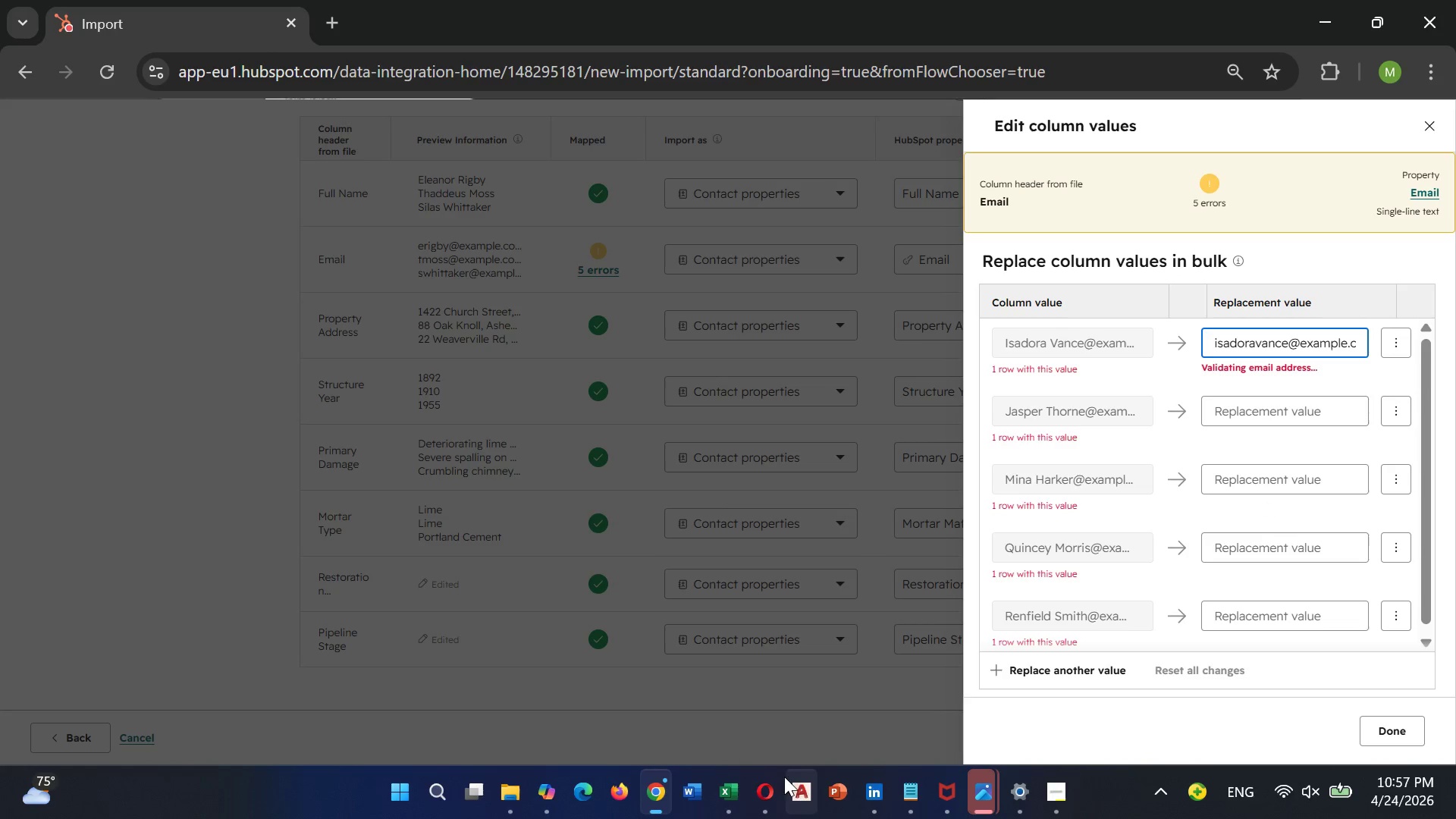 
wait(6.28)
 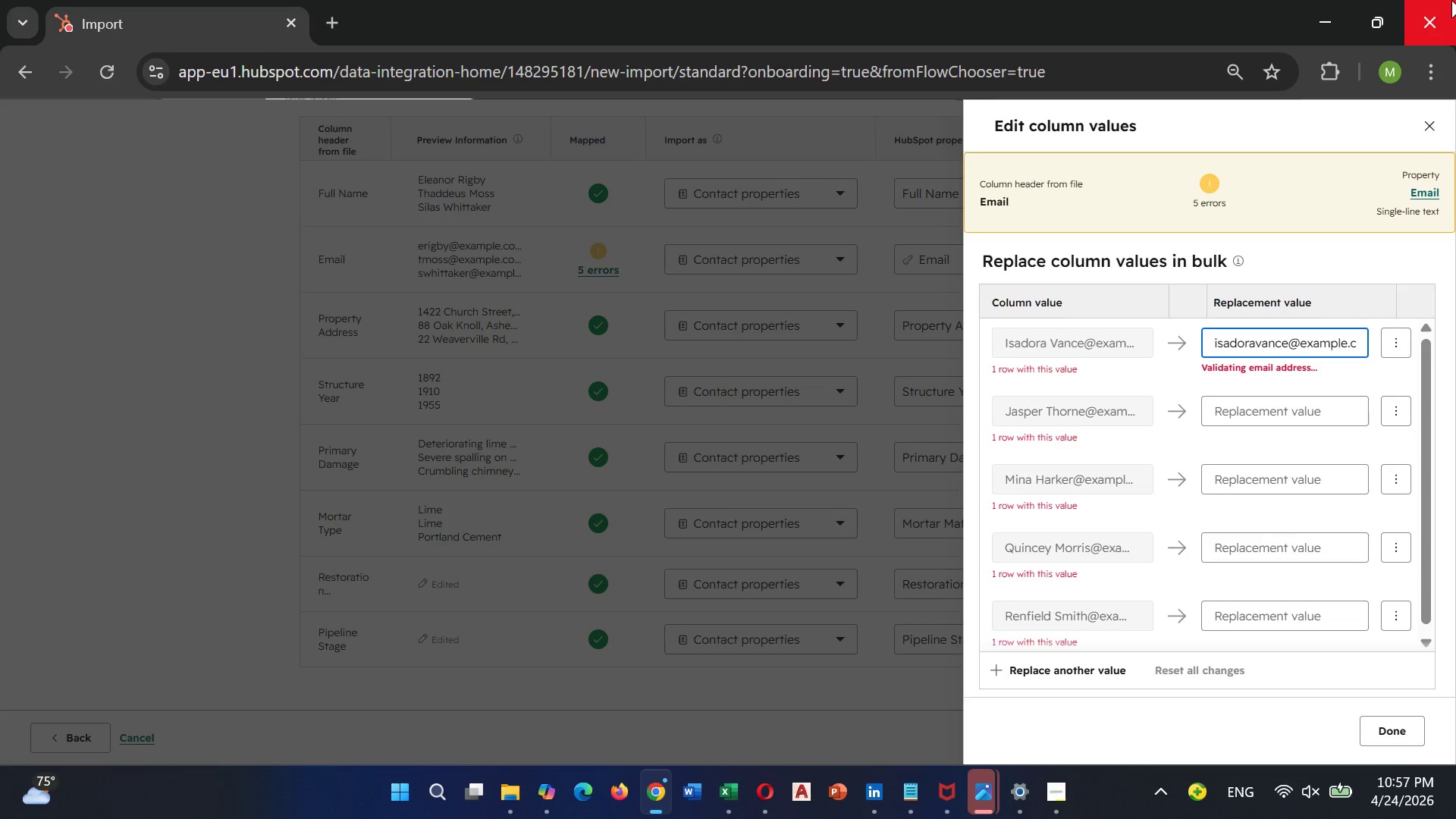 
mouse_move([743, 772])
 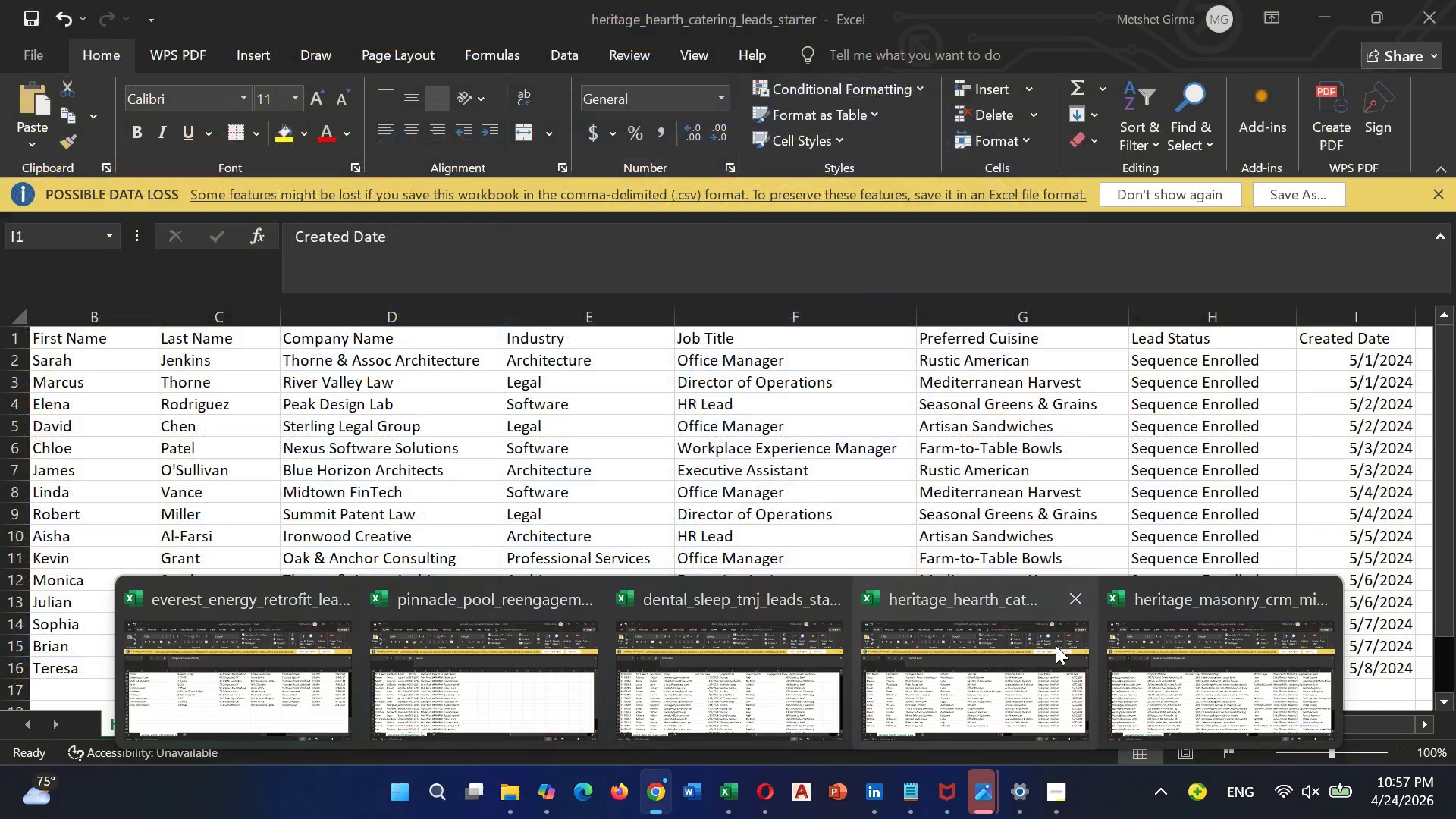 
left_click([1234, 654])
 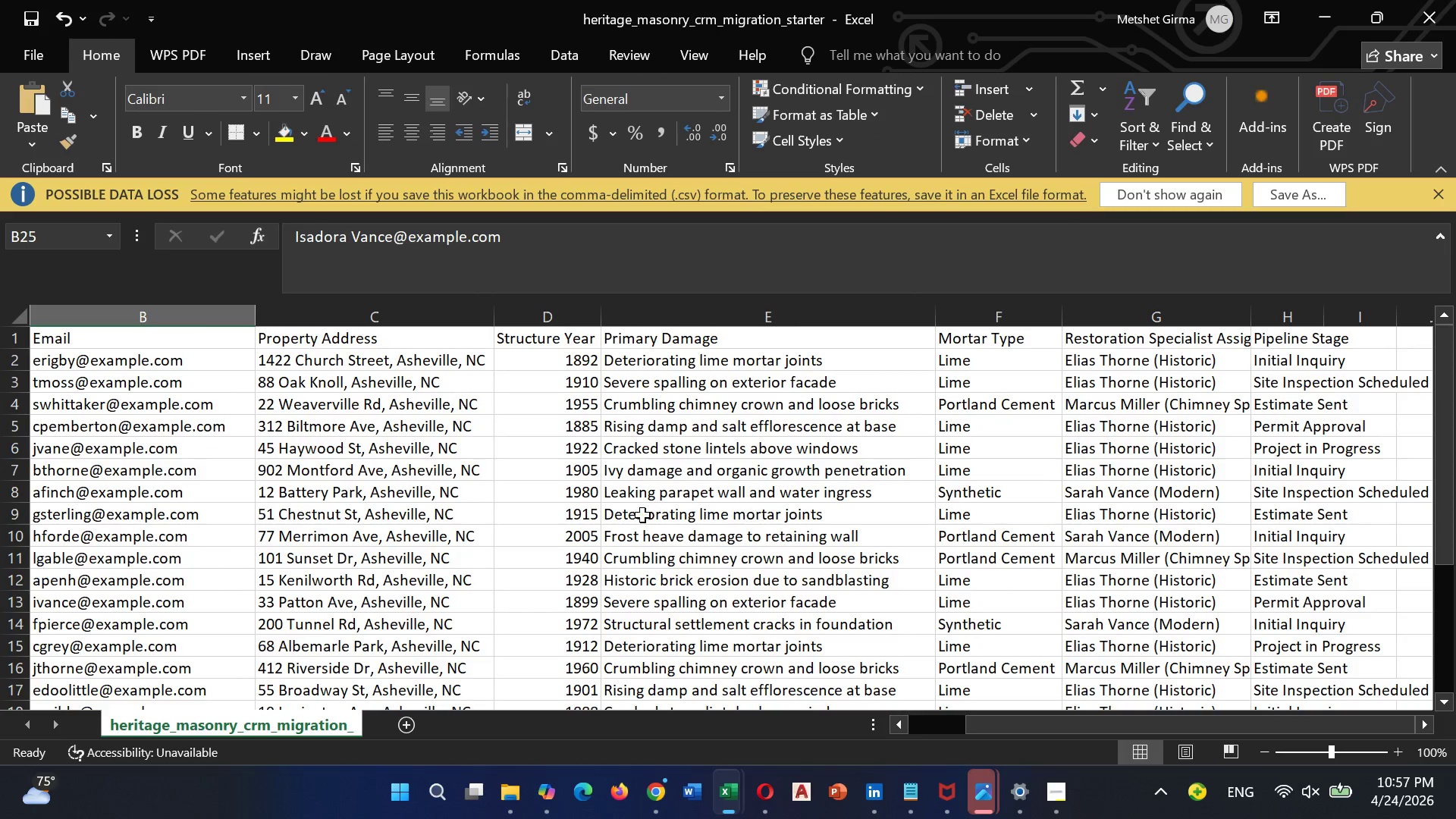 
scroll: coordinate [333, 460], scroll_direction: up, amount: 5.0
 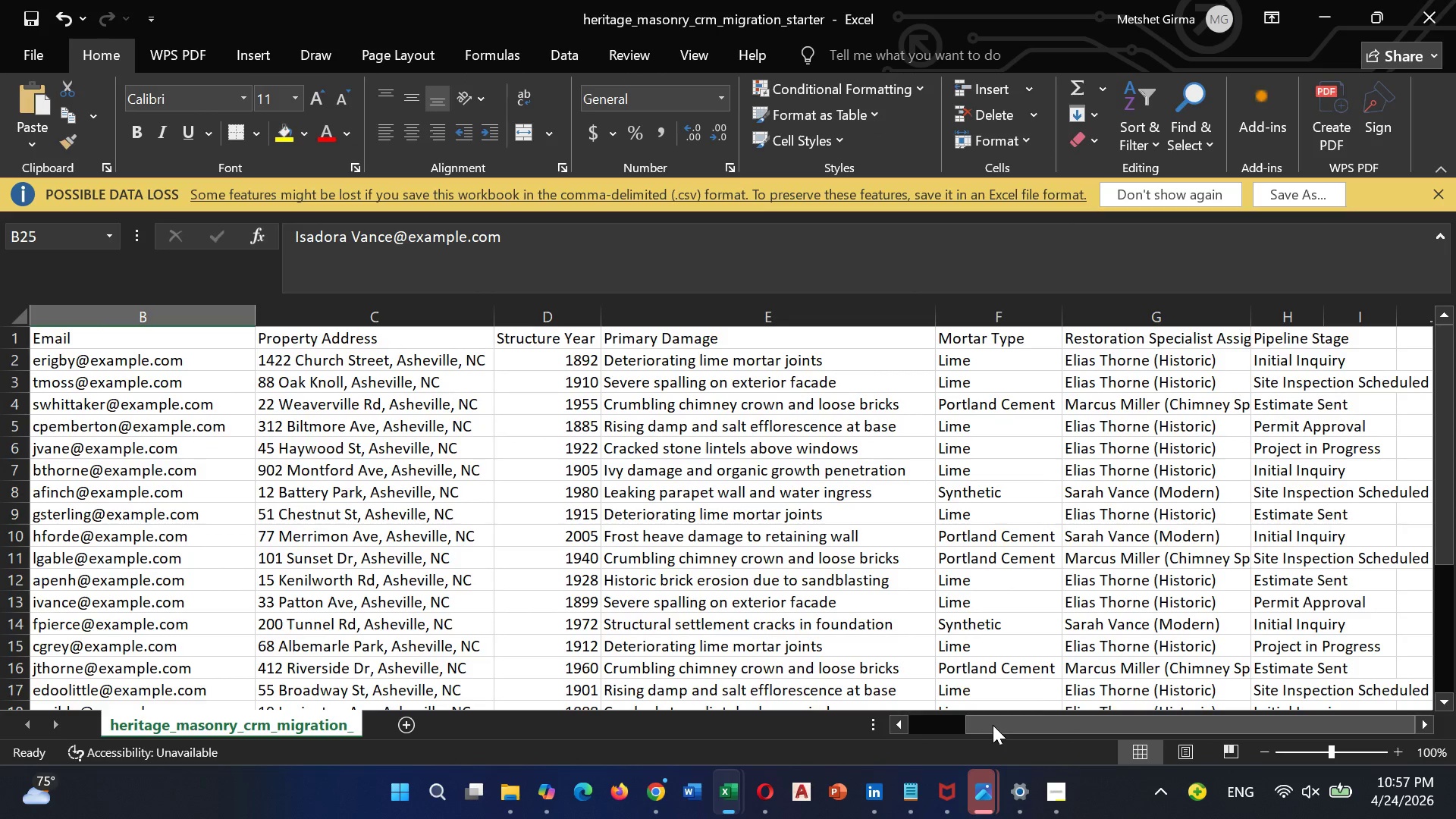 
left_click_drag(start_coordinate=[993, 725], to_coordinate=[685, 619])
 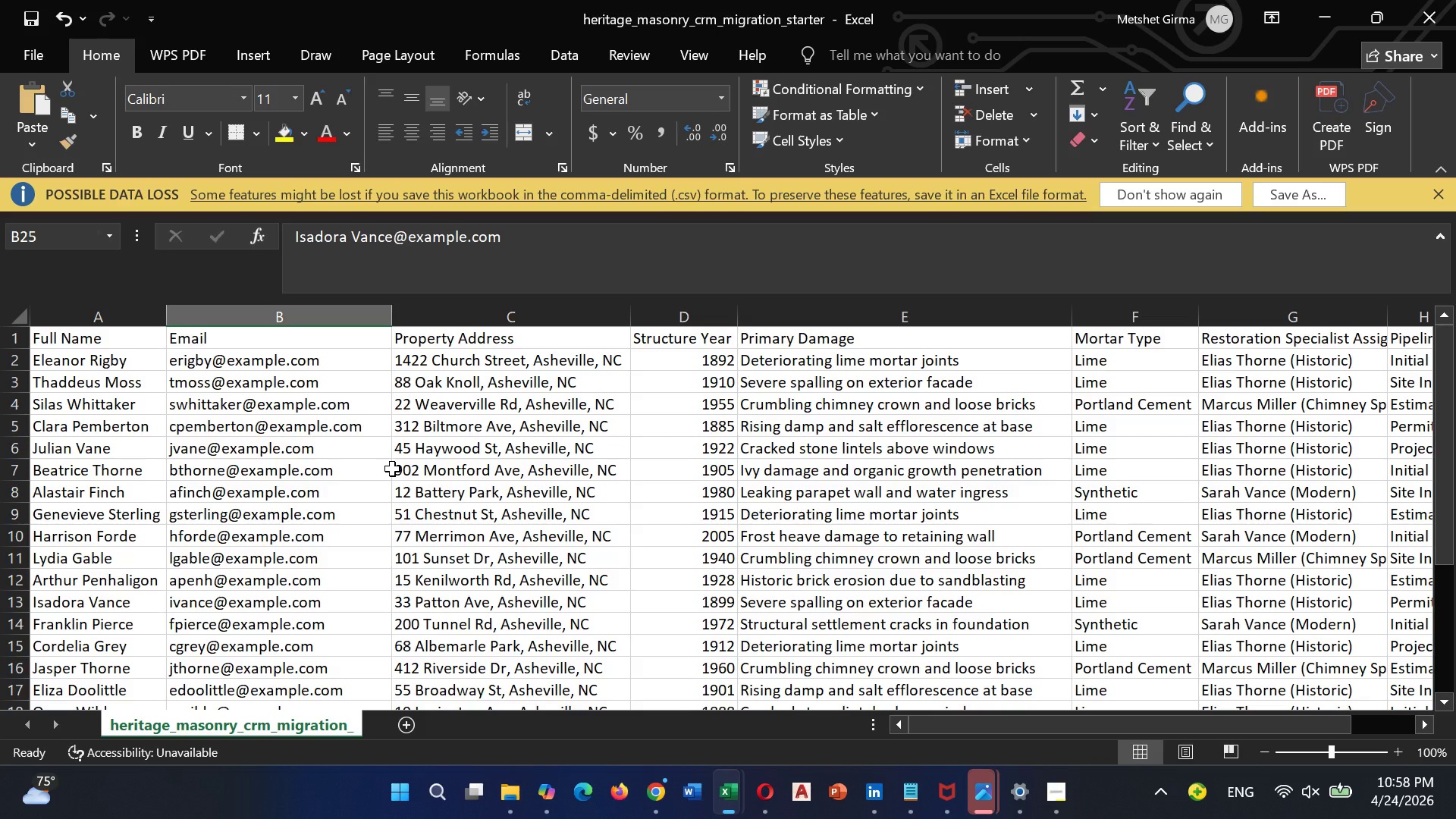 
scroll: coordinate [397, 463], scroll_direction: down, amount: 5.0
 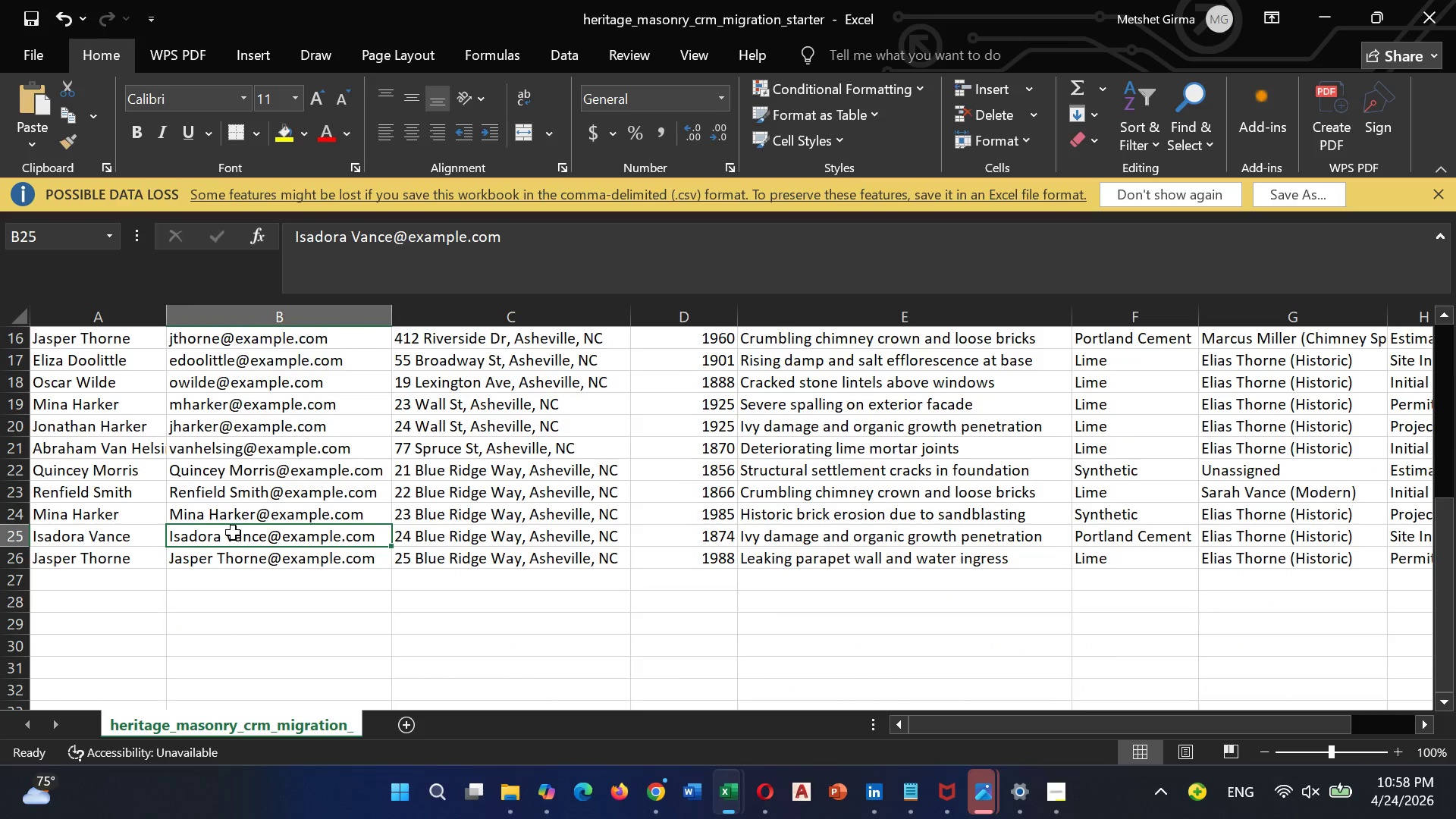 
left_click([226, 536])
 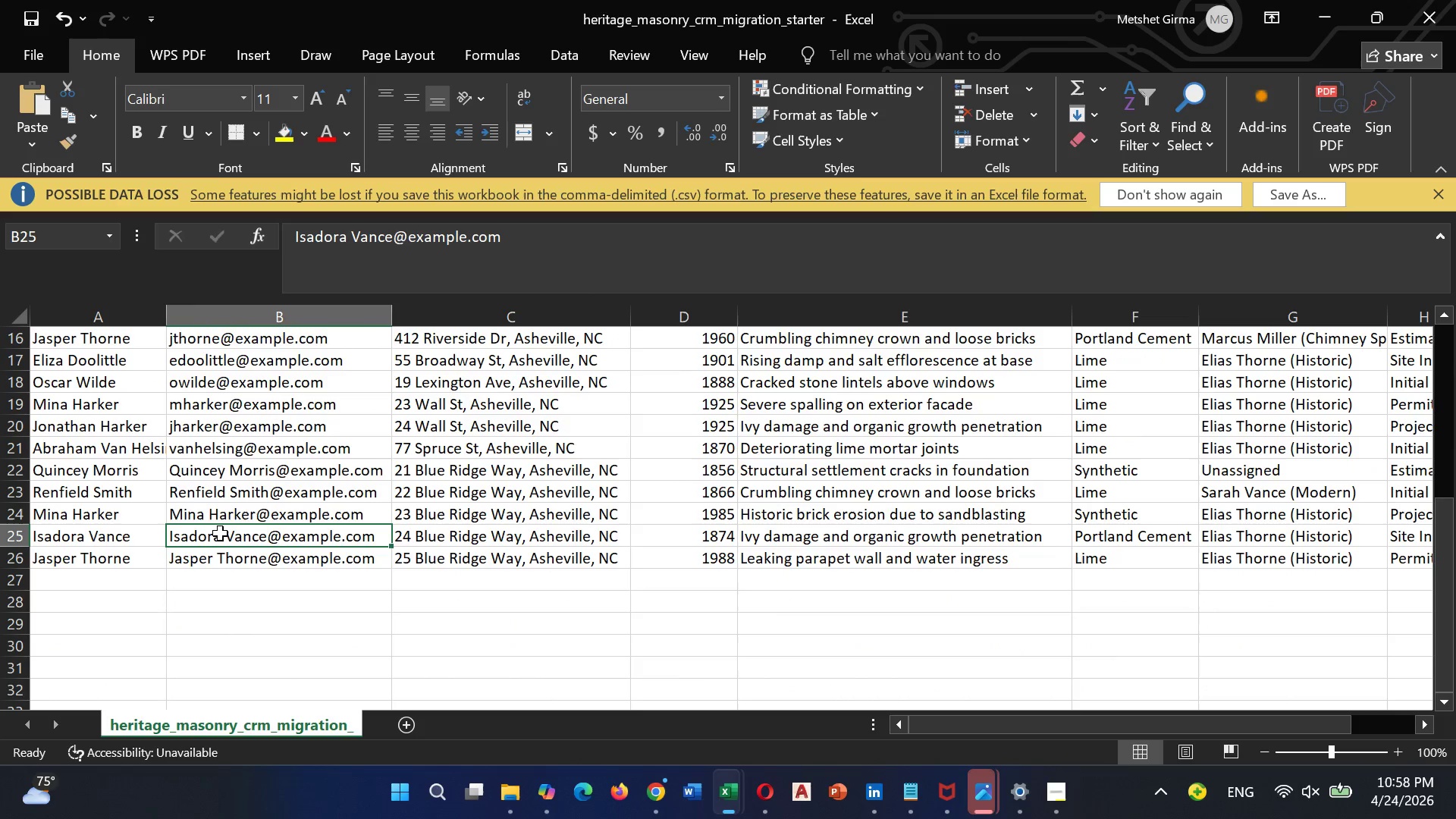 
double_click([220, 534])
 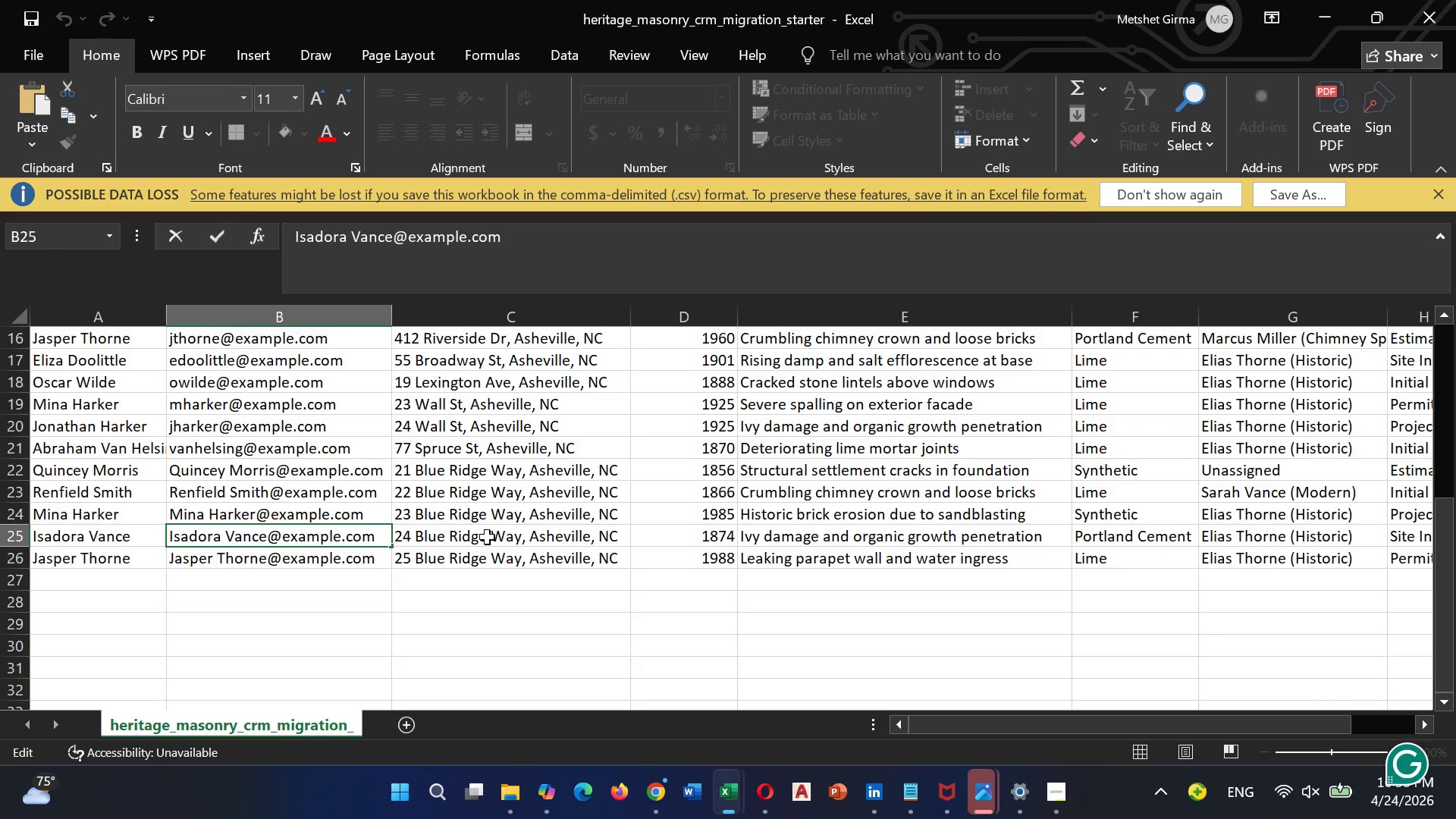 
key(ArrowRight)
 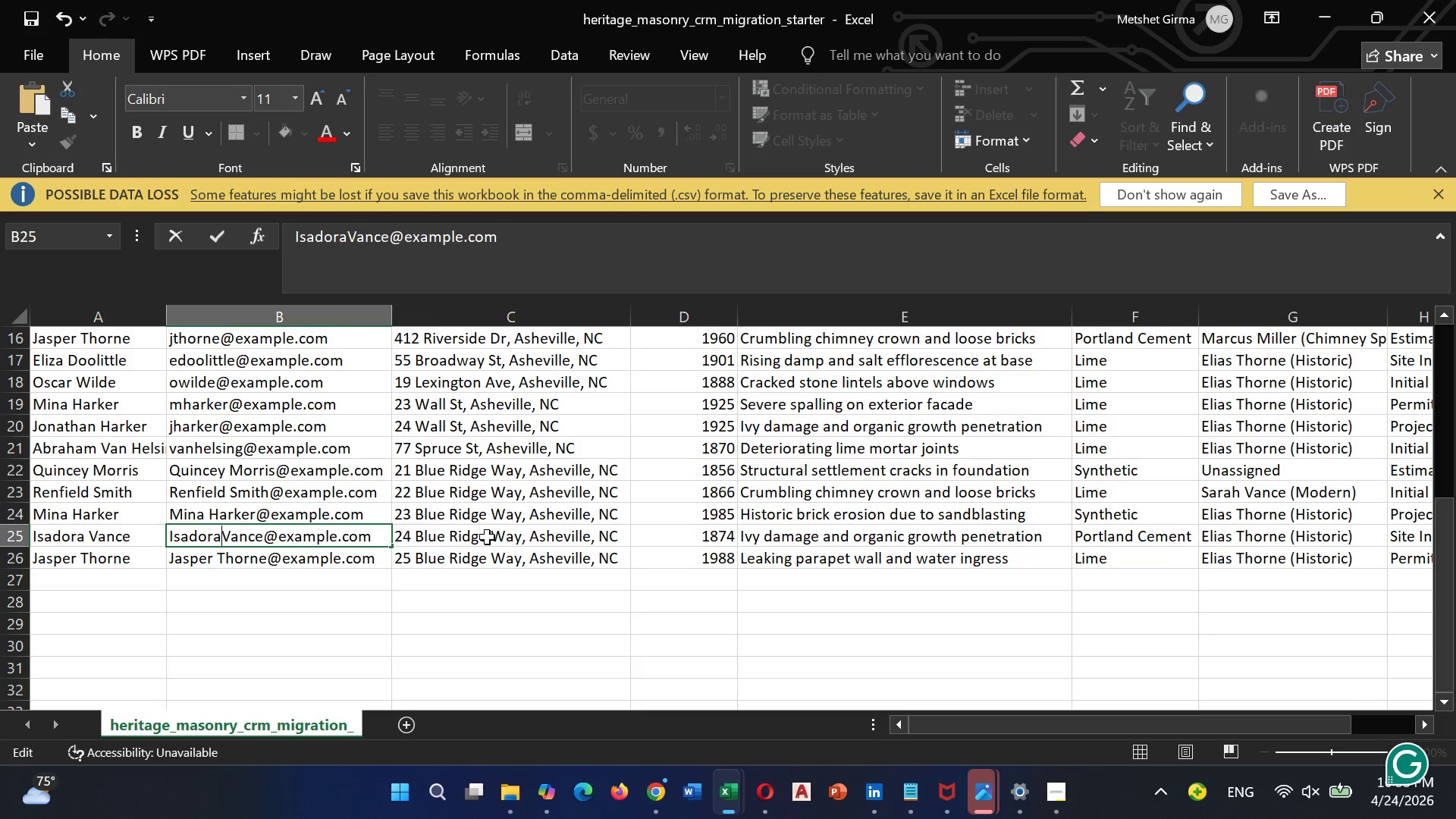 
key(Backspace)
 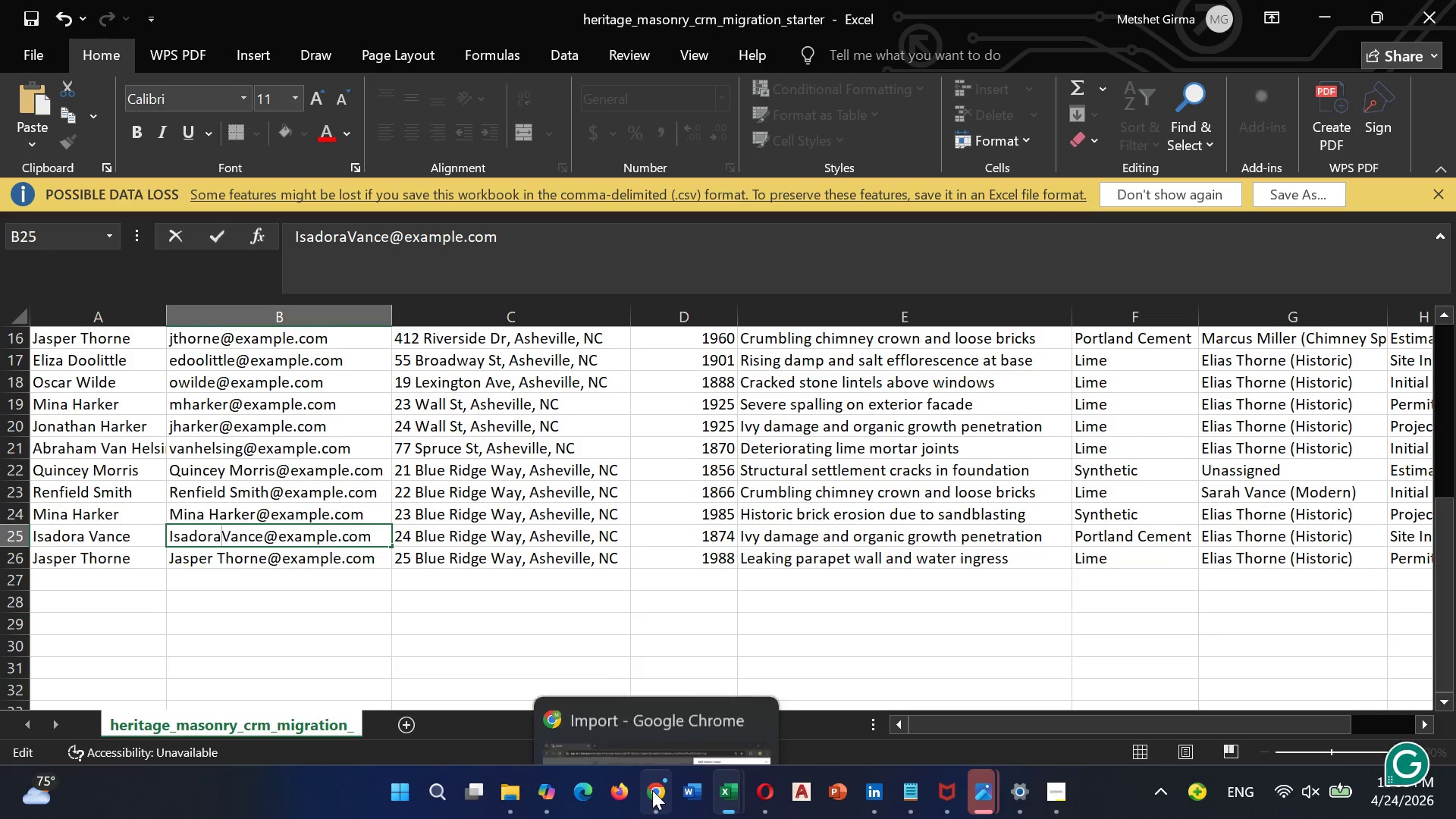 
left_click([679, 689])
 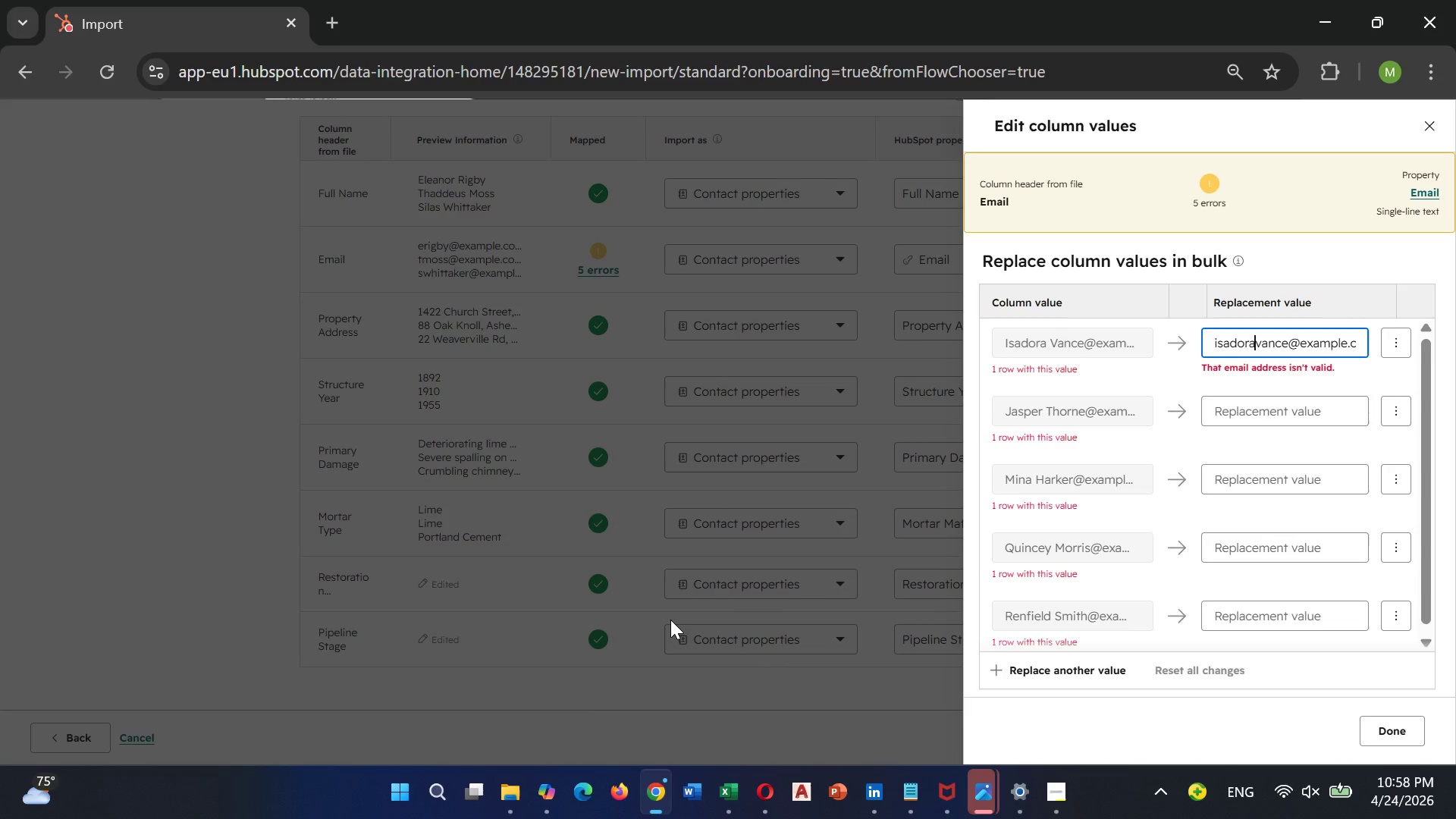 
mouse_move([645, 698])
 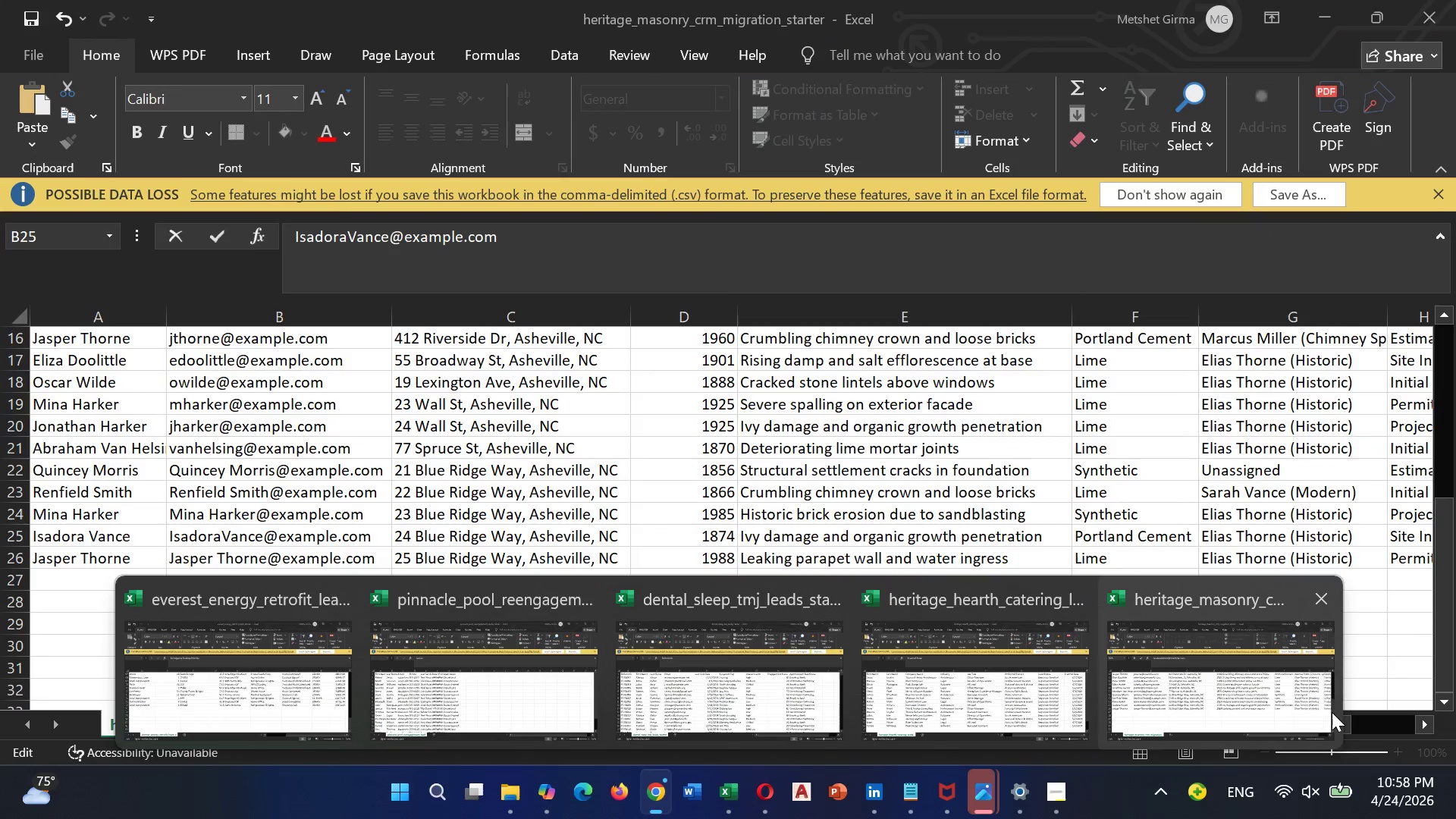 
left_click_drag(start_coordinate=[1238, 687], to_coordinate=[1235, 694])
 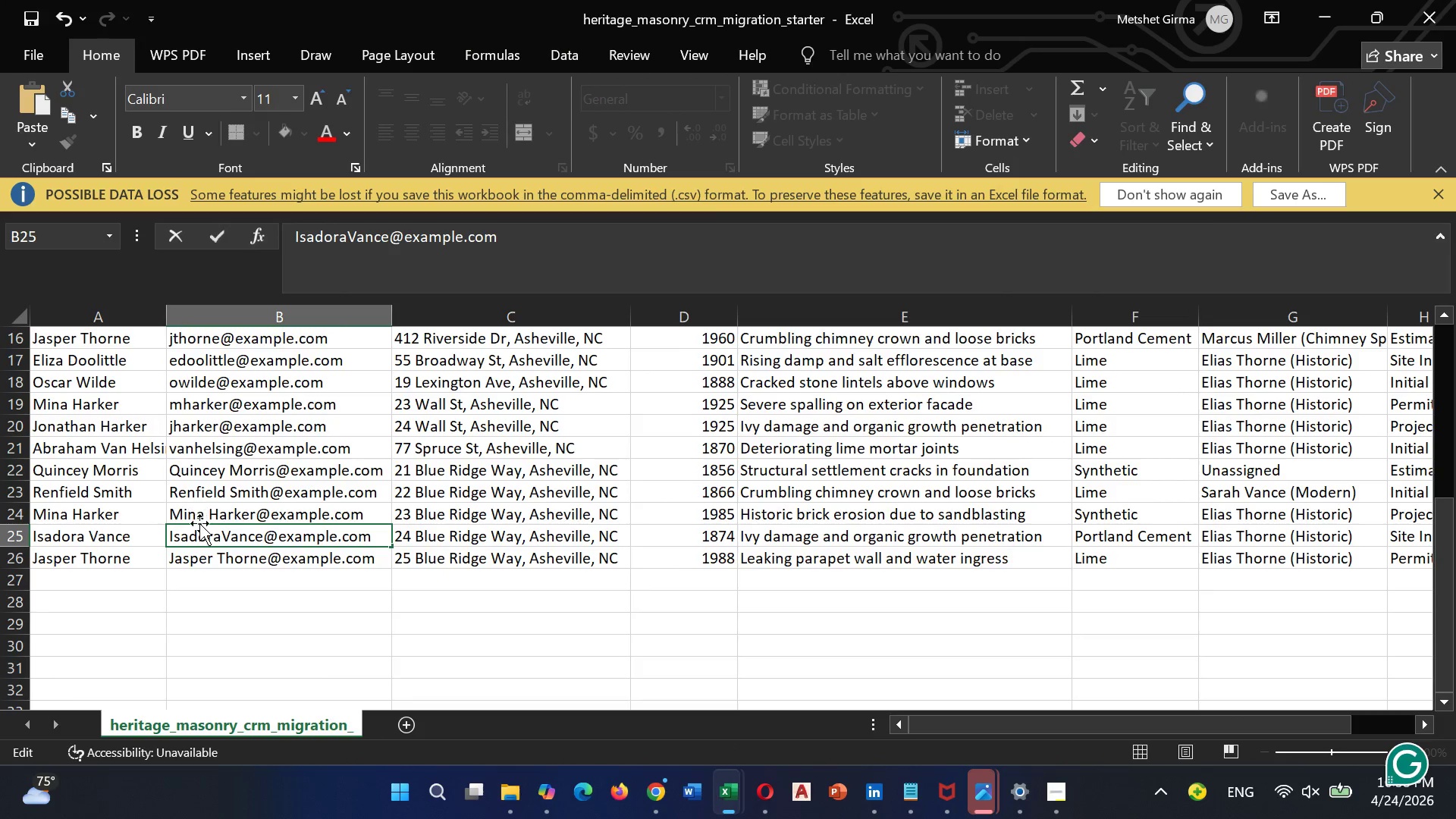 
wait(6.0)
 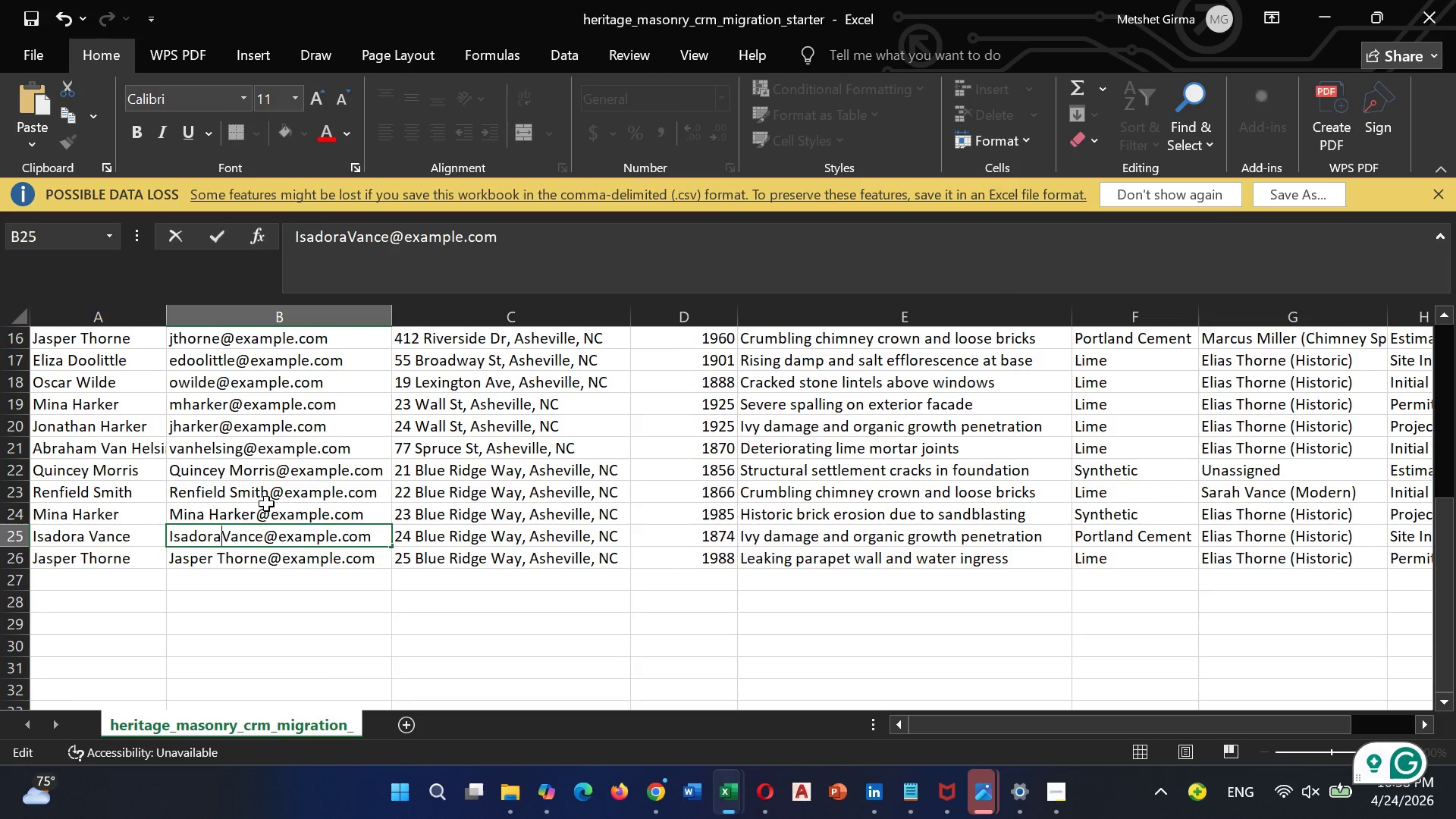 
left_click([233, 466])
 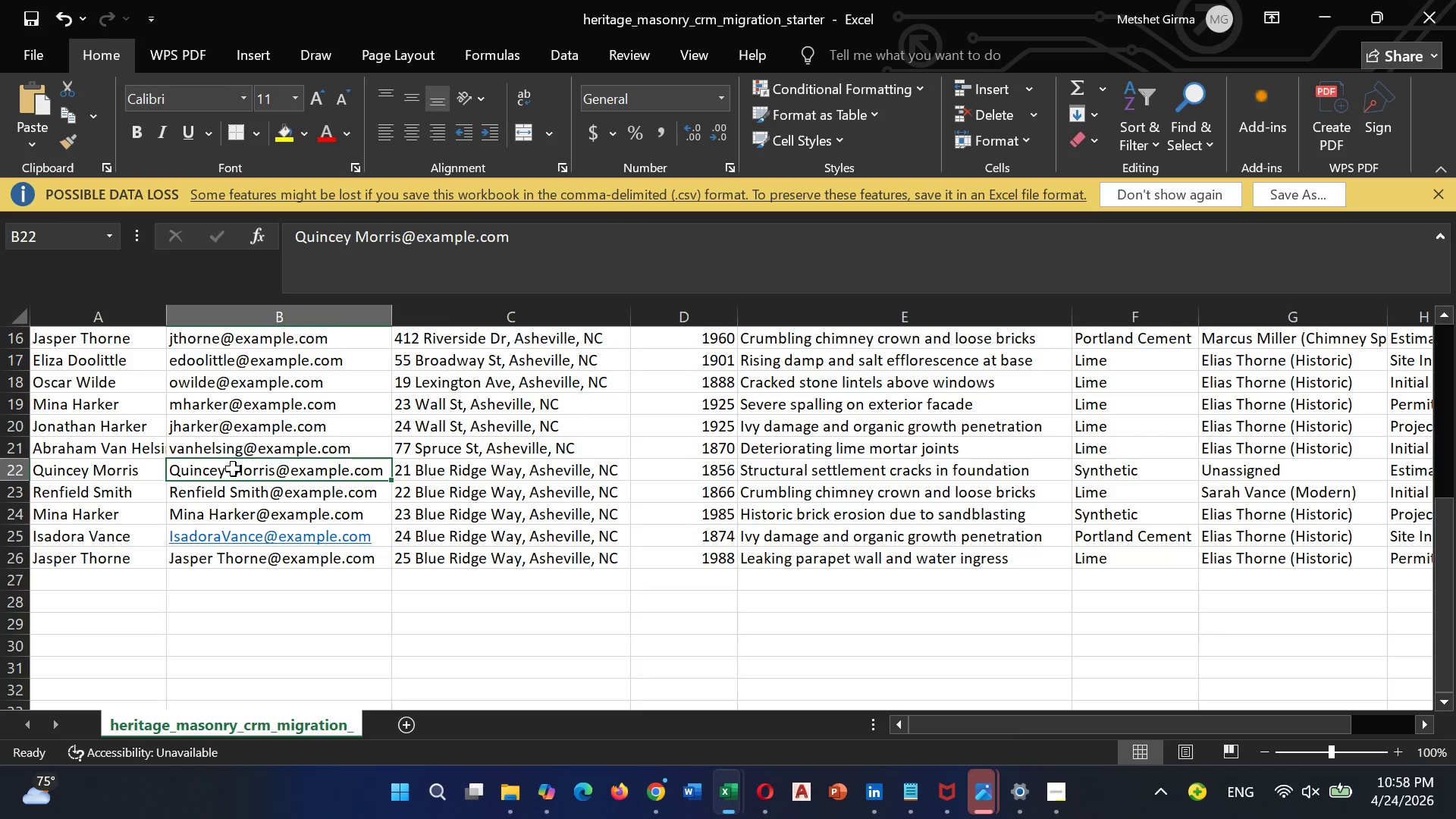 
left_click([233, 469])
 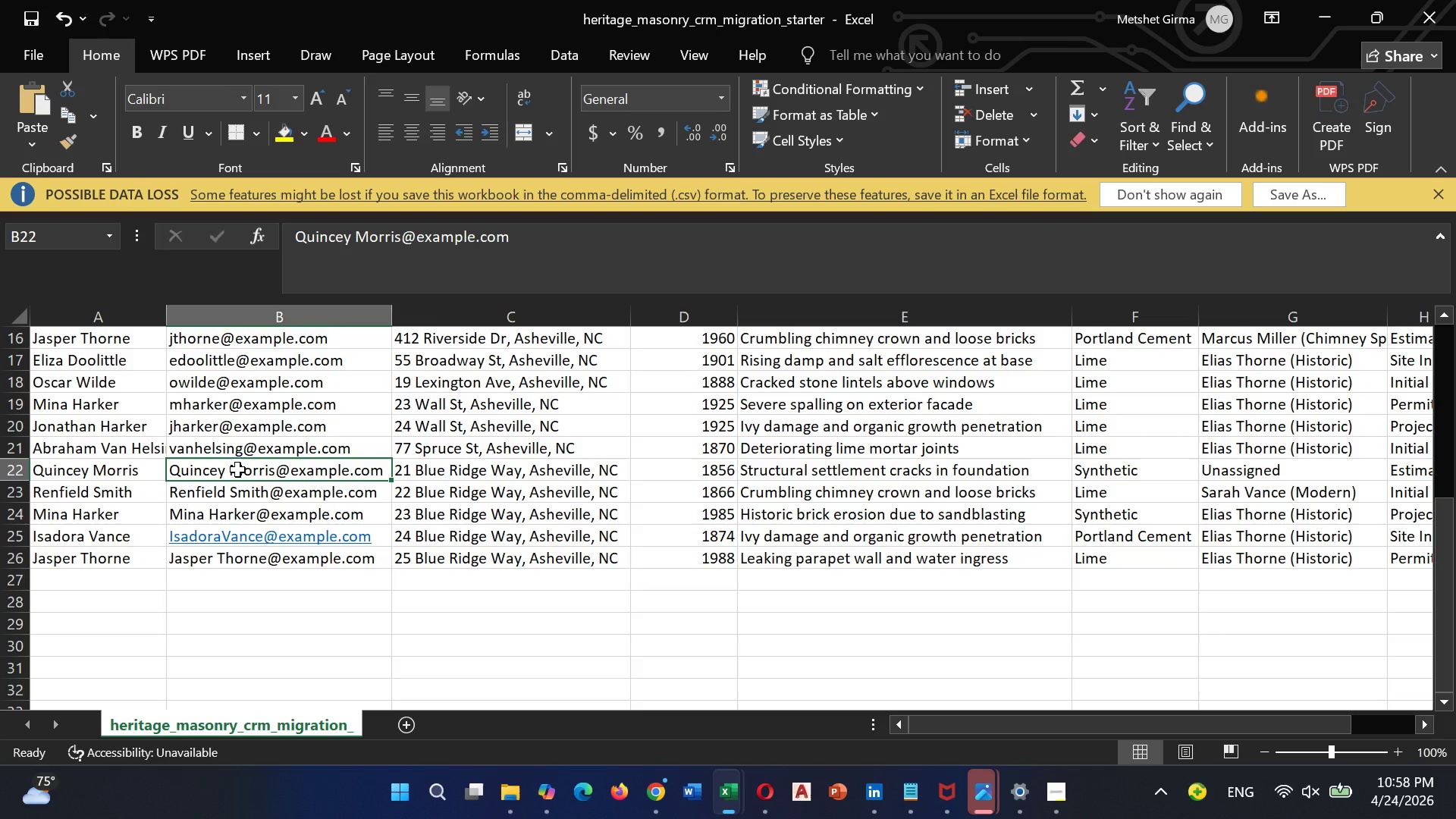 
left_click([237, 469])
 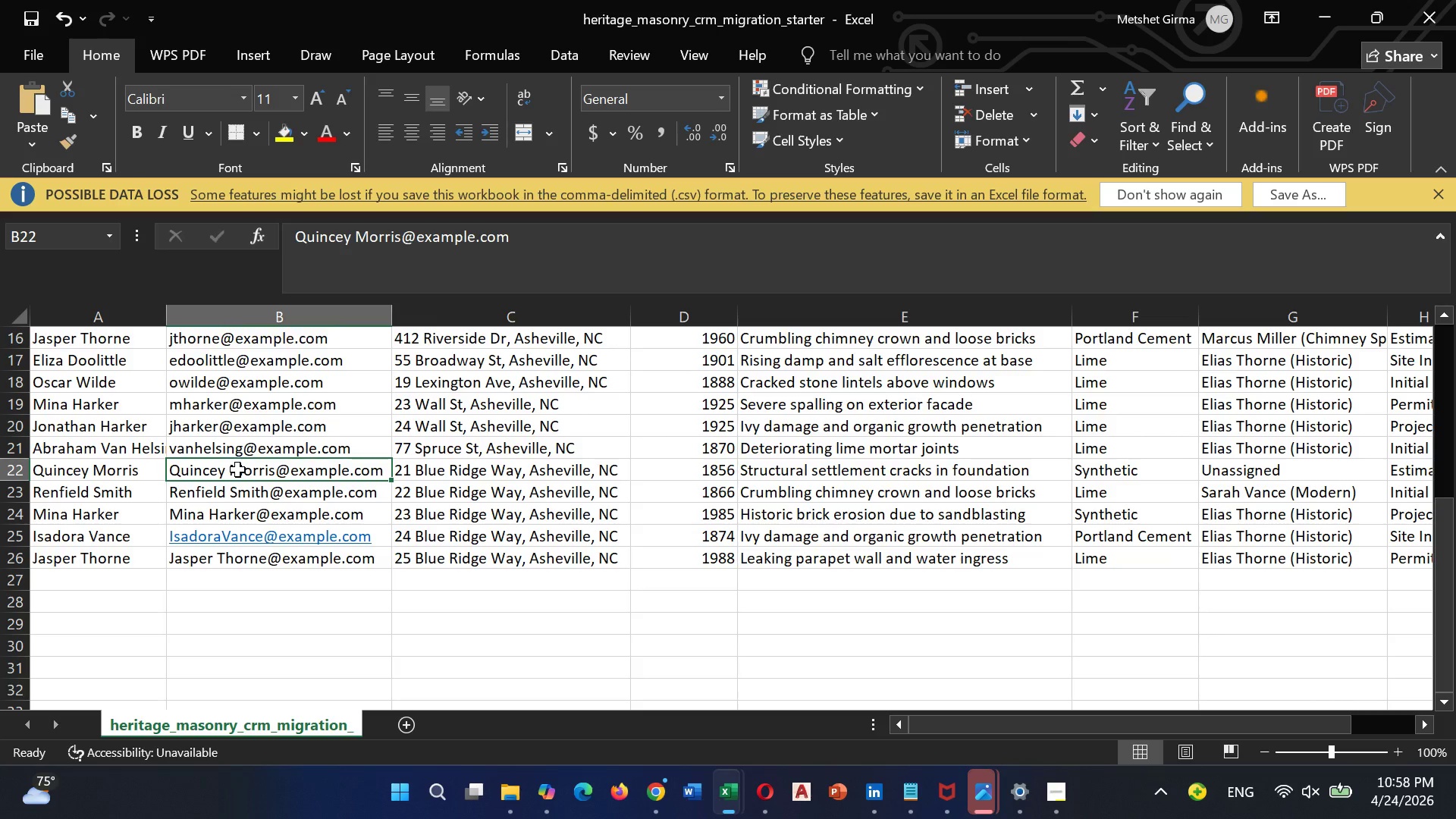 
left_click([237, 469])
 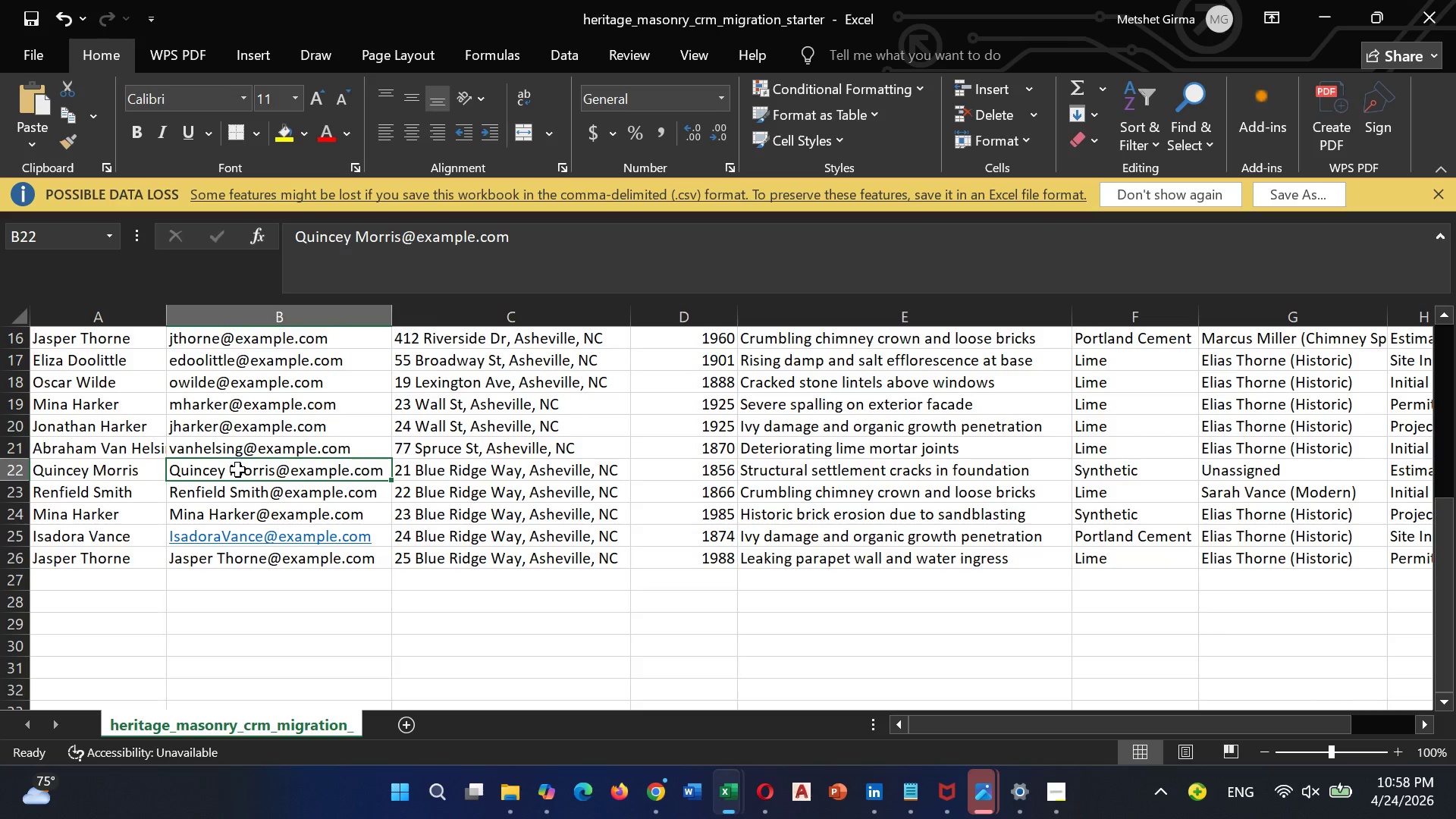 
left_click([237, 469])
 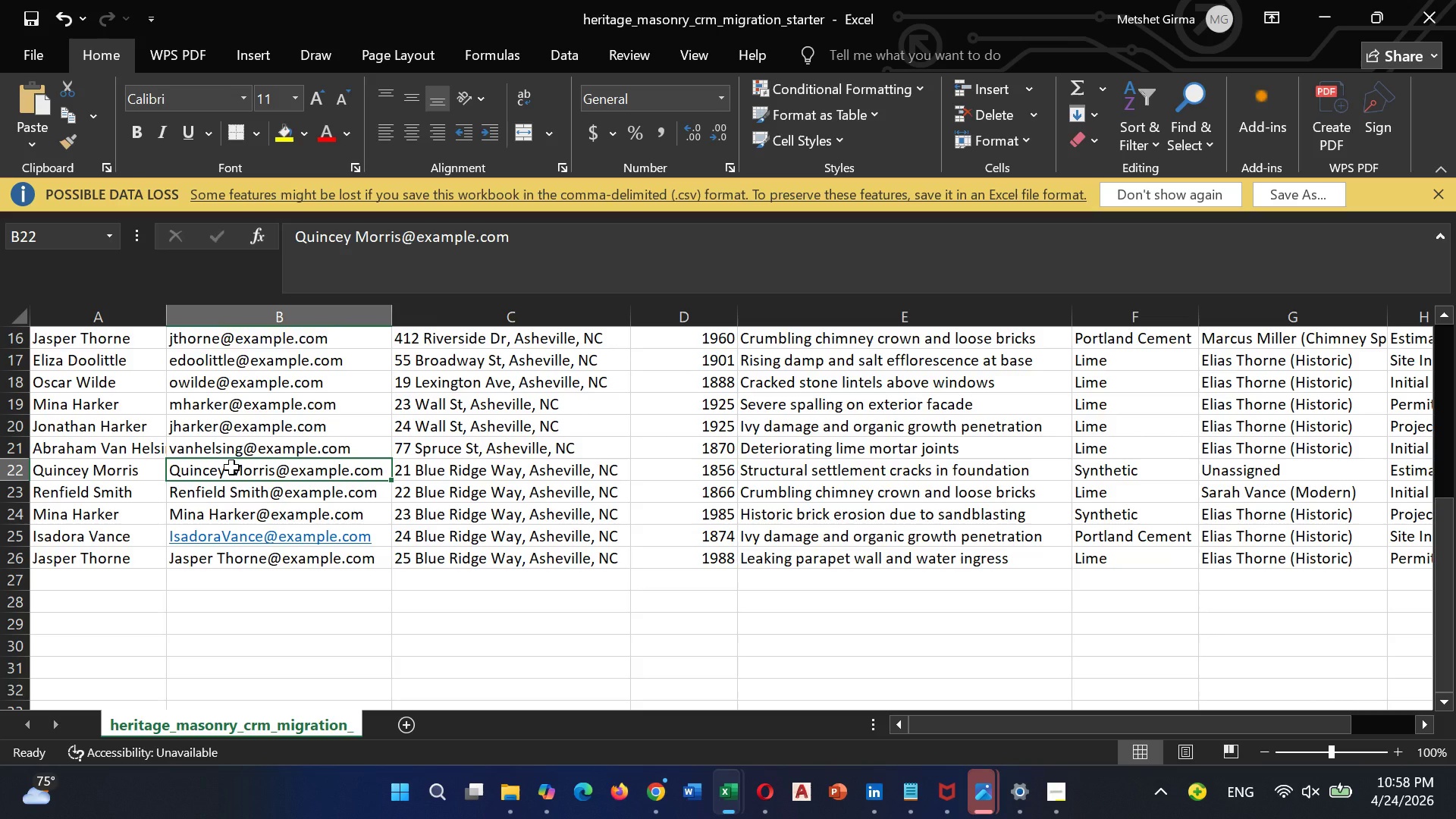 
double_click([231, 467])
 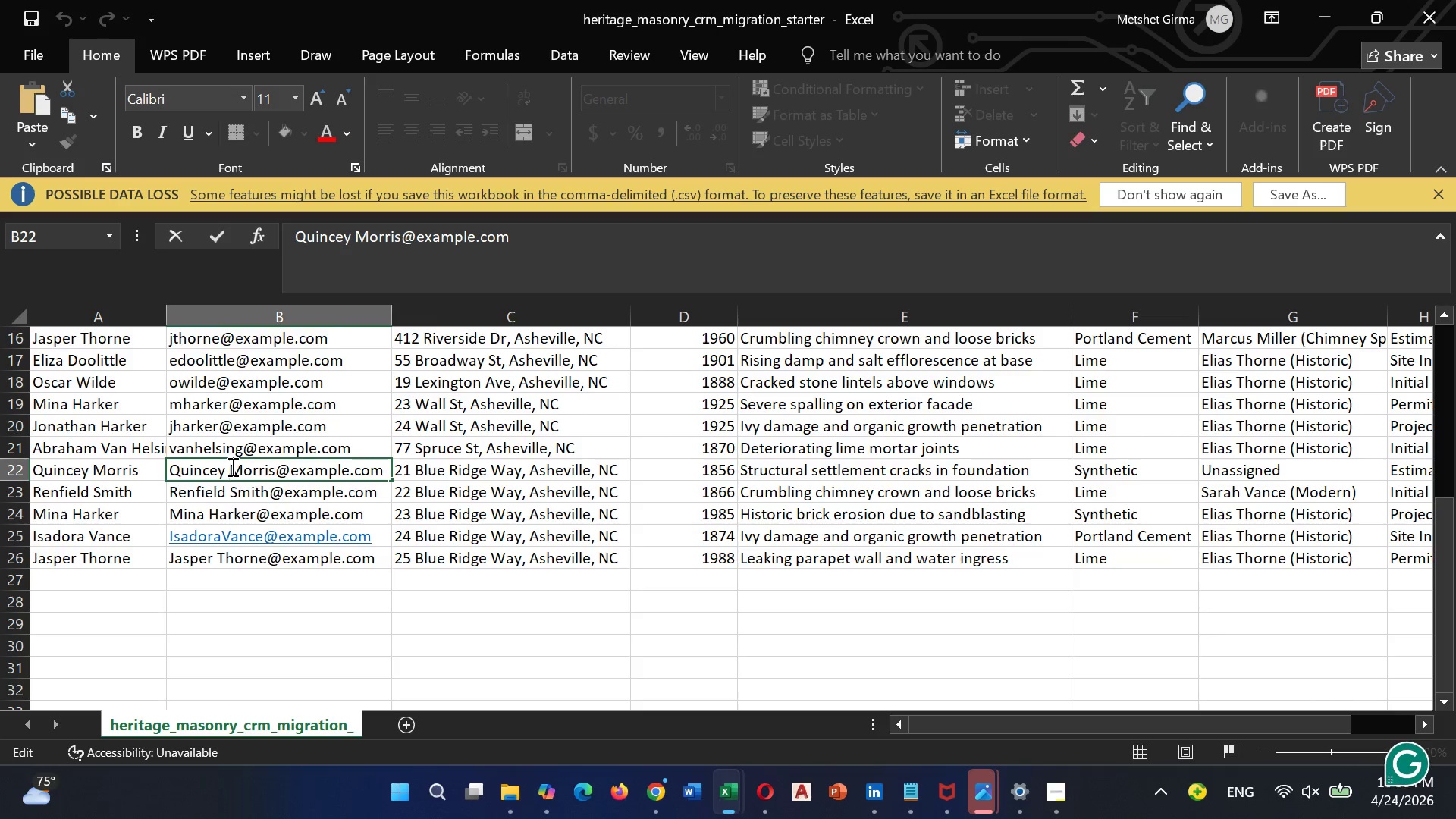 
key(Backspace)
 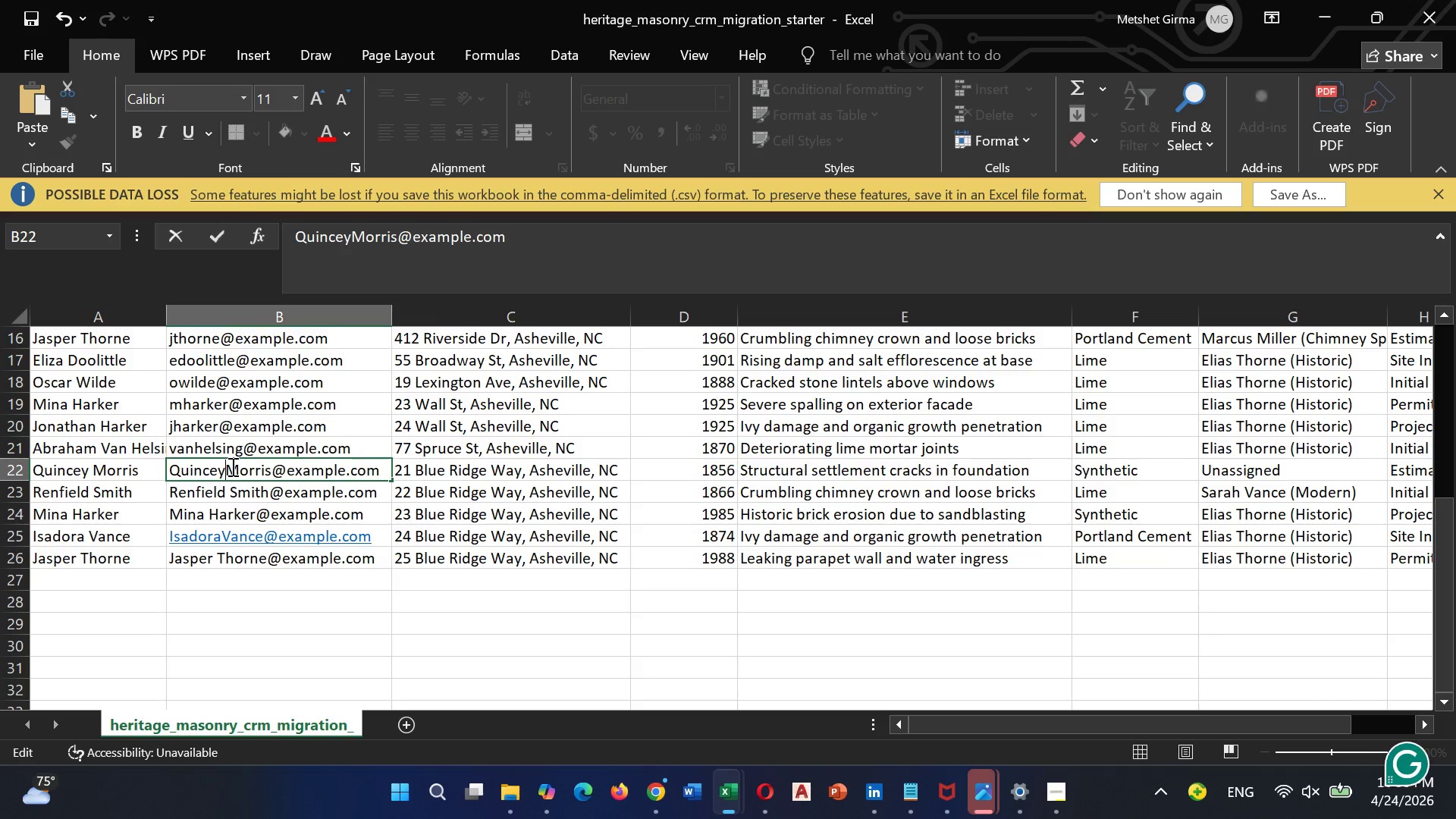 
key(ArrowRight)
 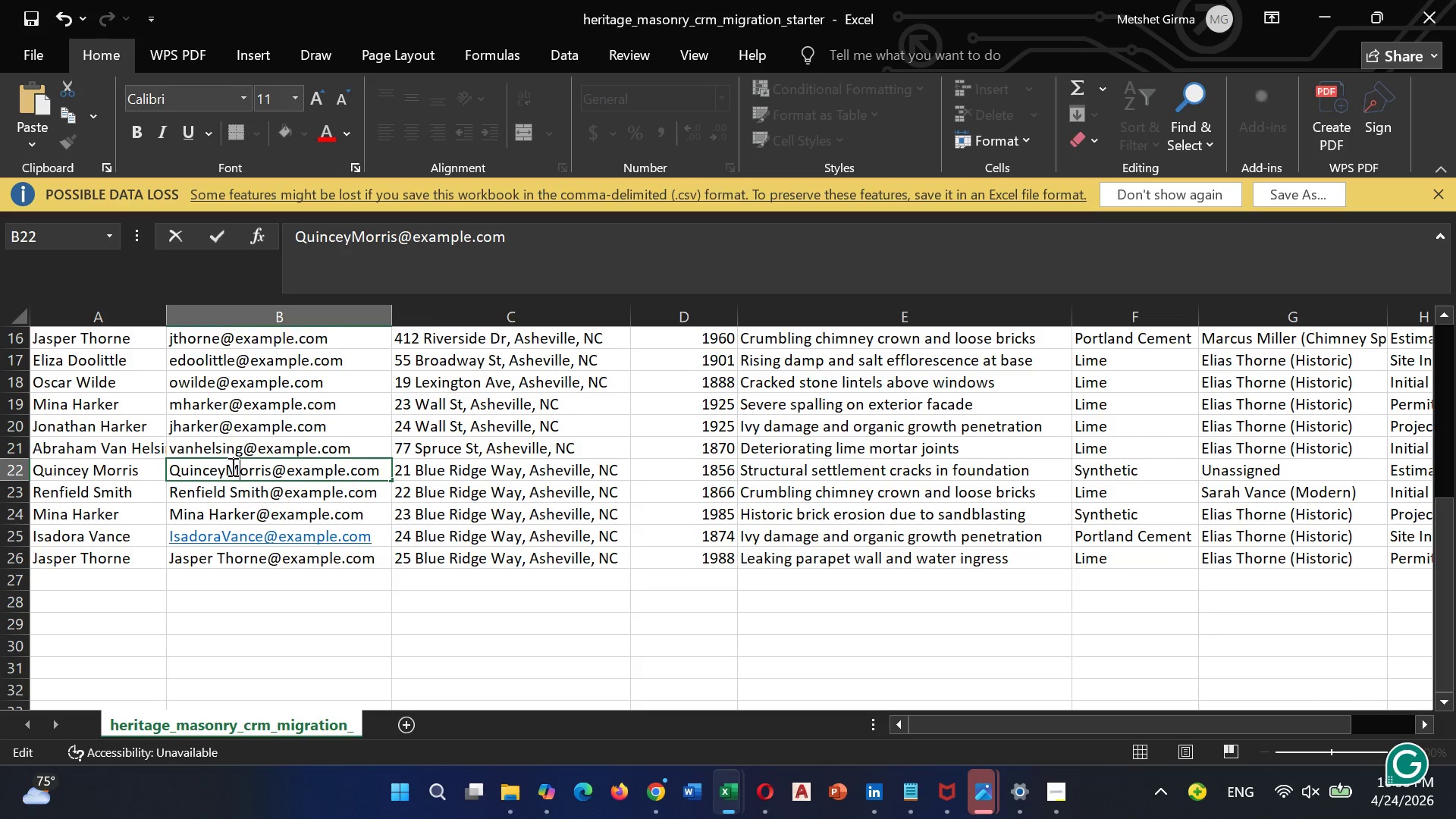 
key(Backspace)
 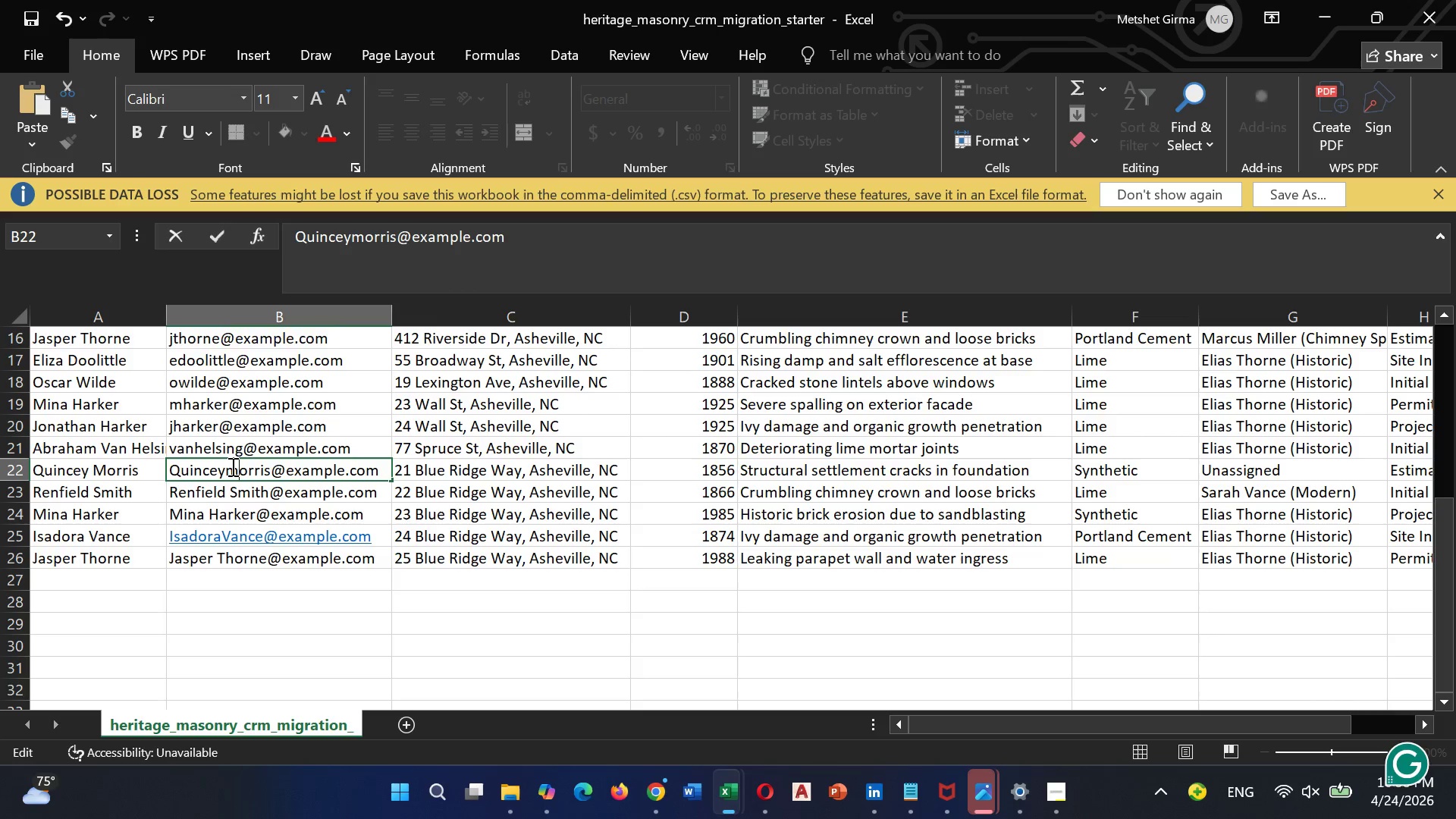 
key(M)
 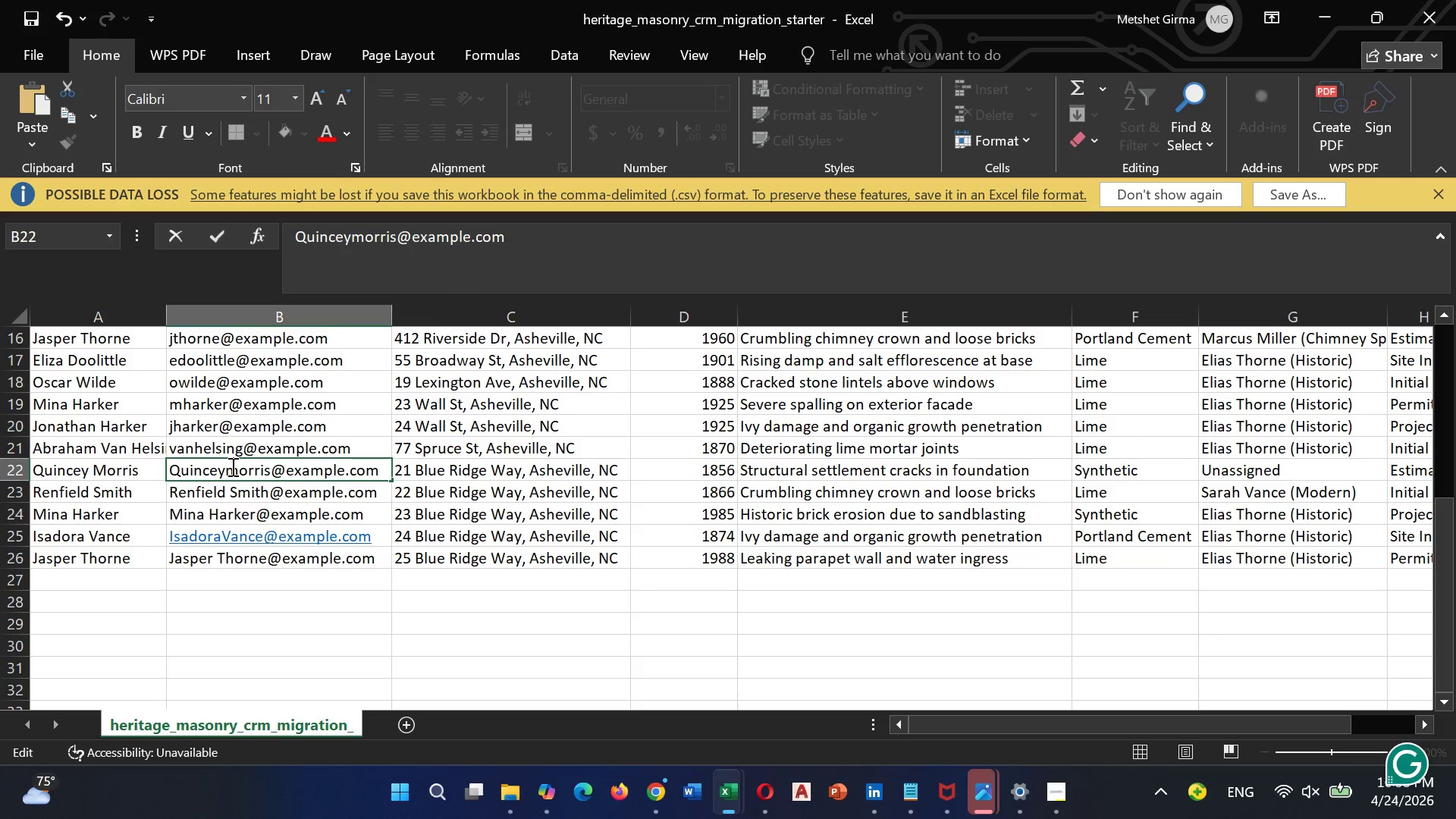 
key(ArrowLeft)
 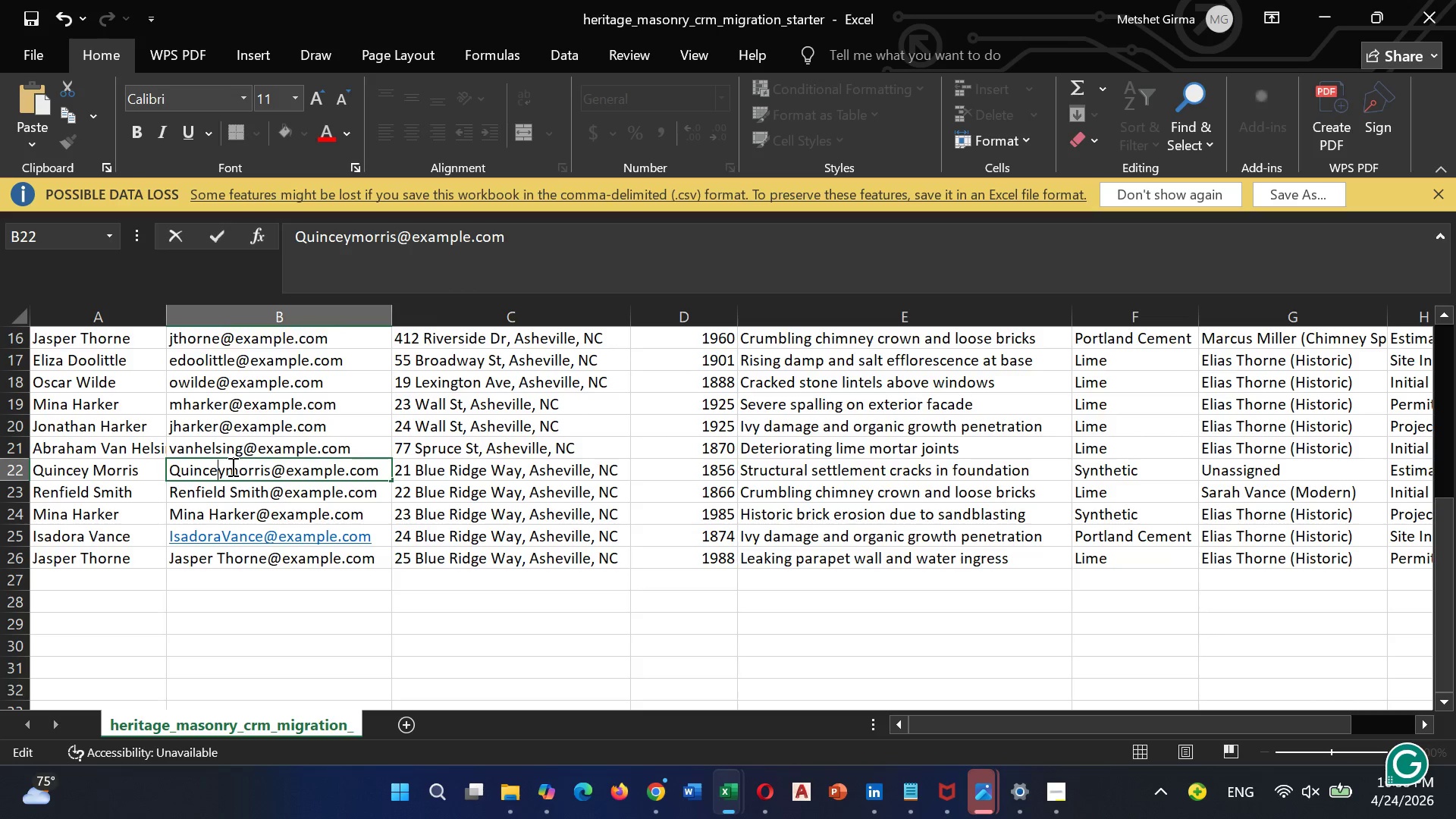 
hold_key(key=ArrowLeft, duration=0.52)
 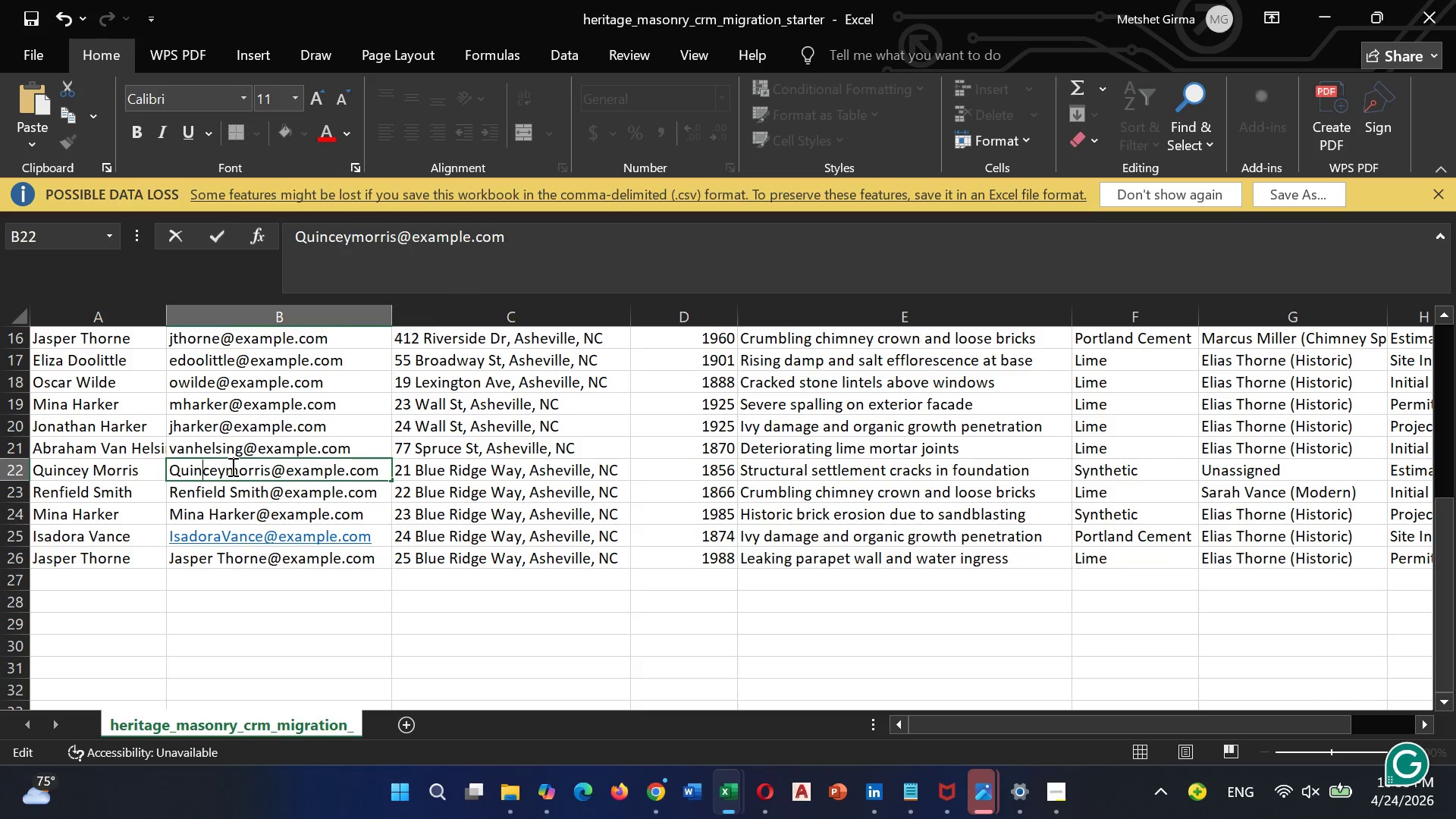 
key(ArrowLeft)
 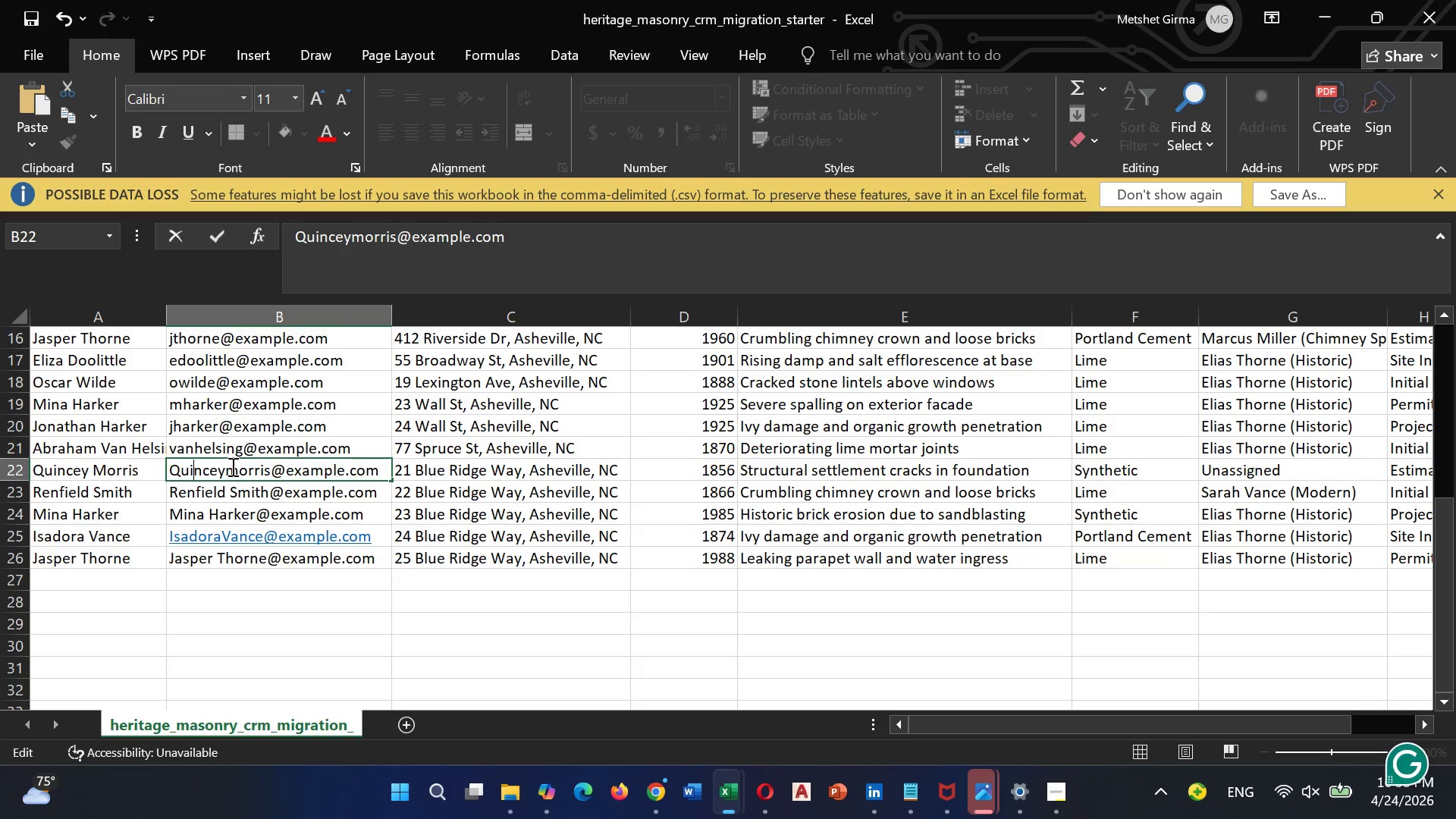 
key(ArrowLeft)
 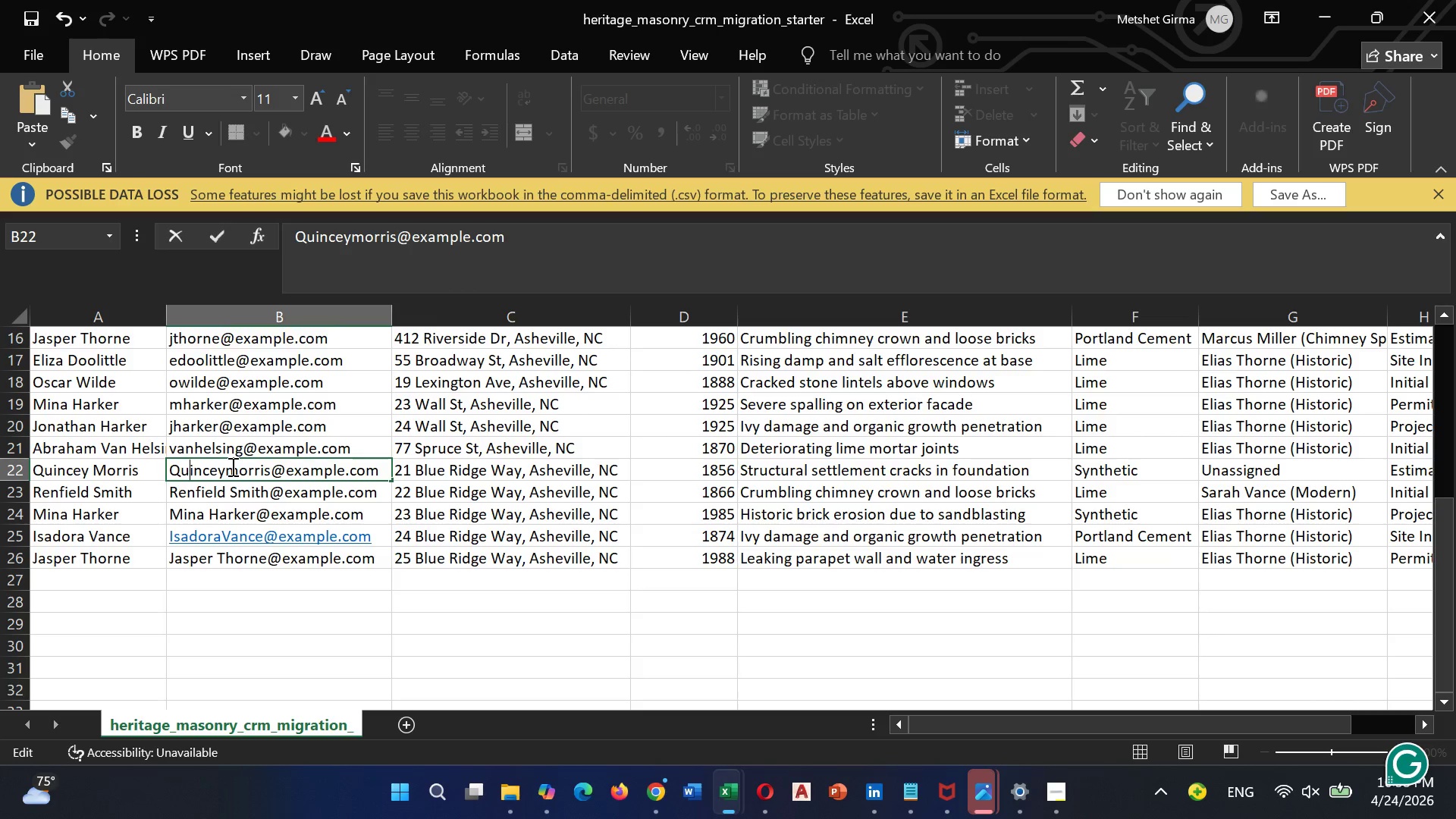 
key(ArrowLeft)
 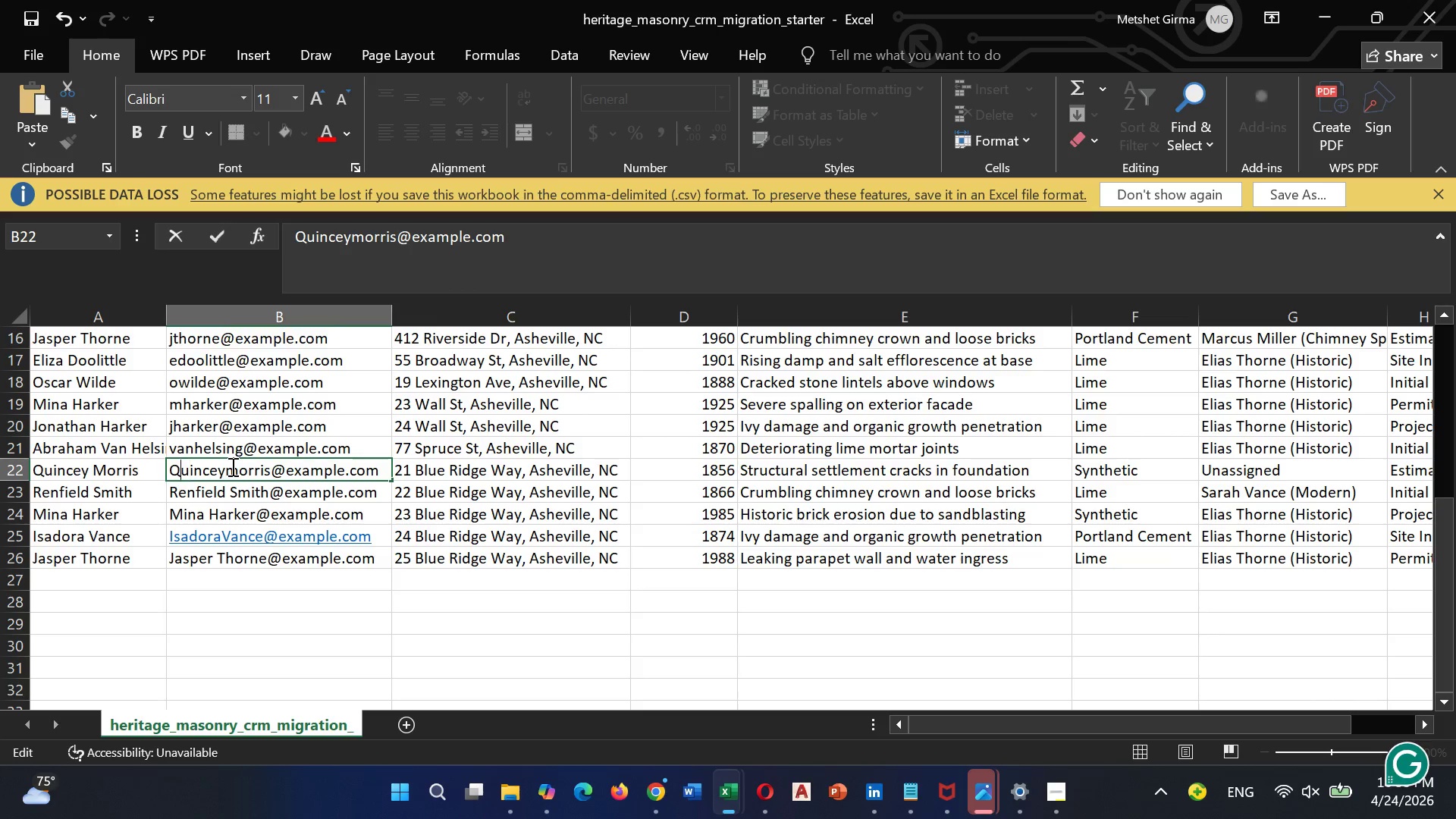 
key(ArrowLeft)
 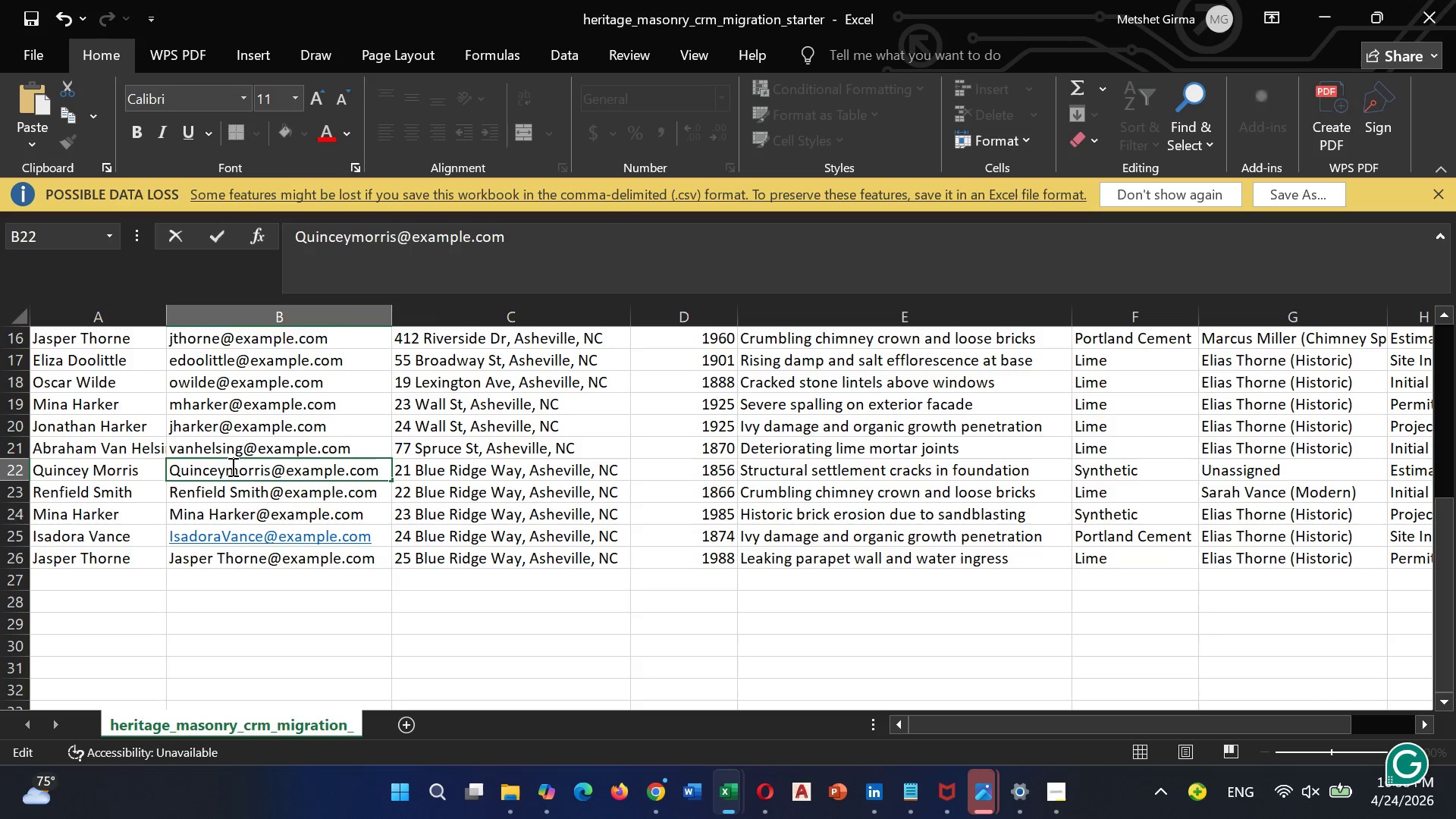 
key(Backspace)
 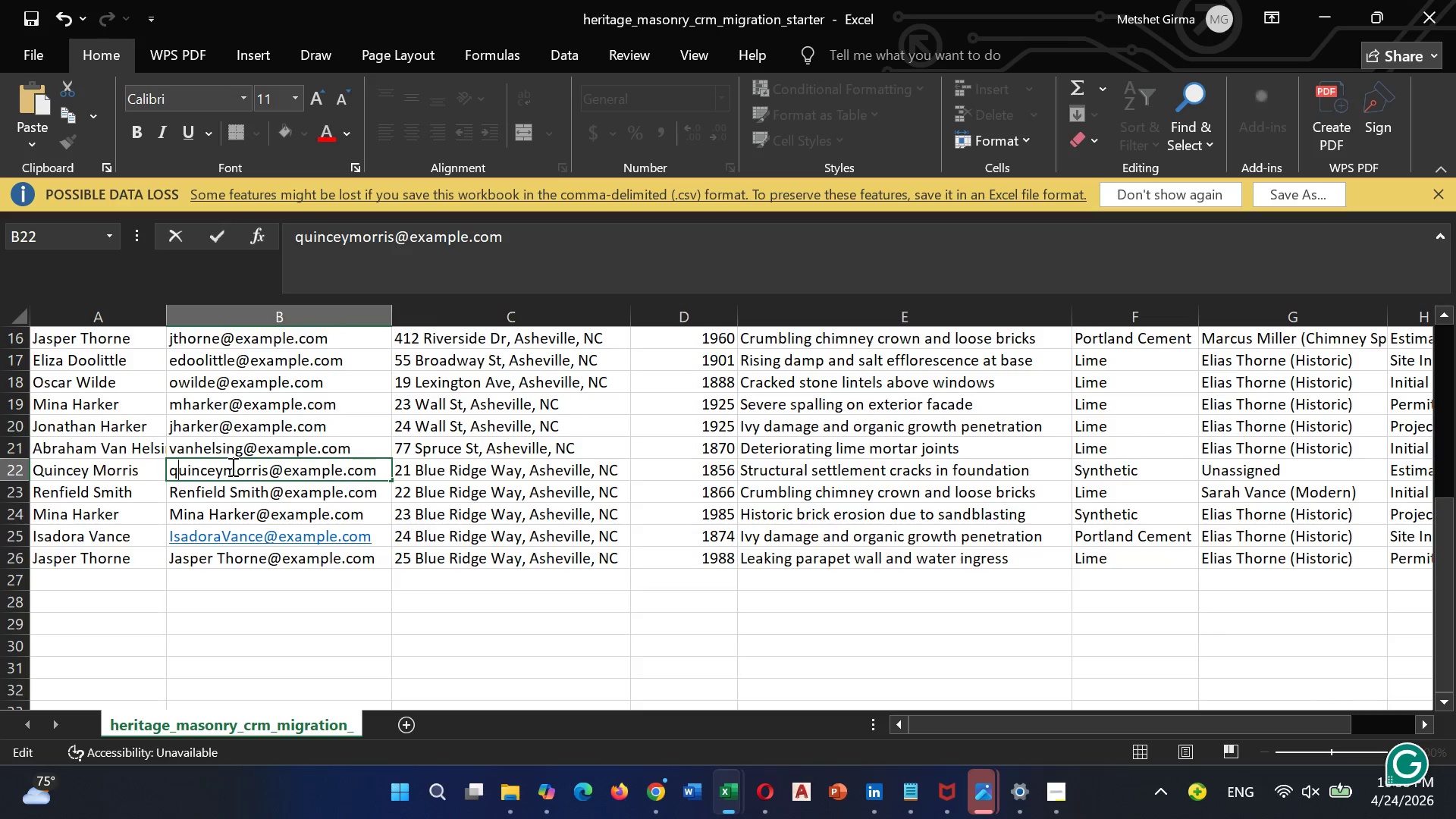 
key(Q)
 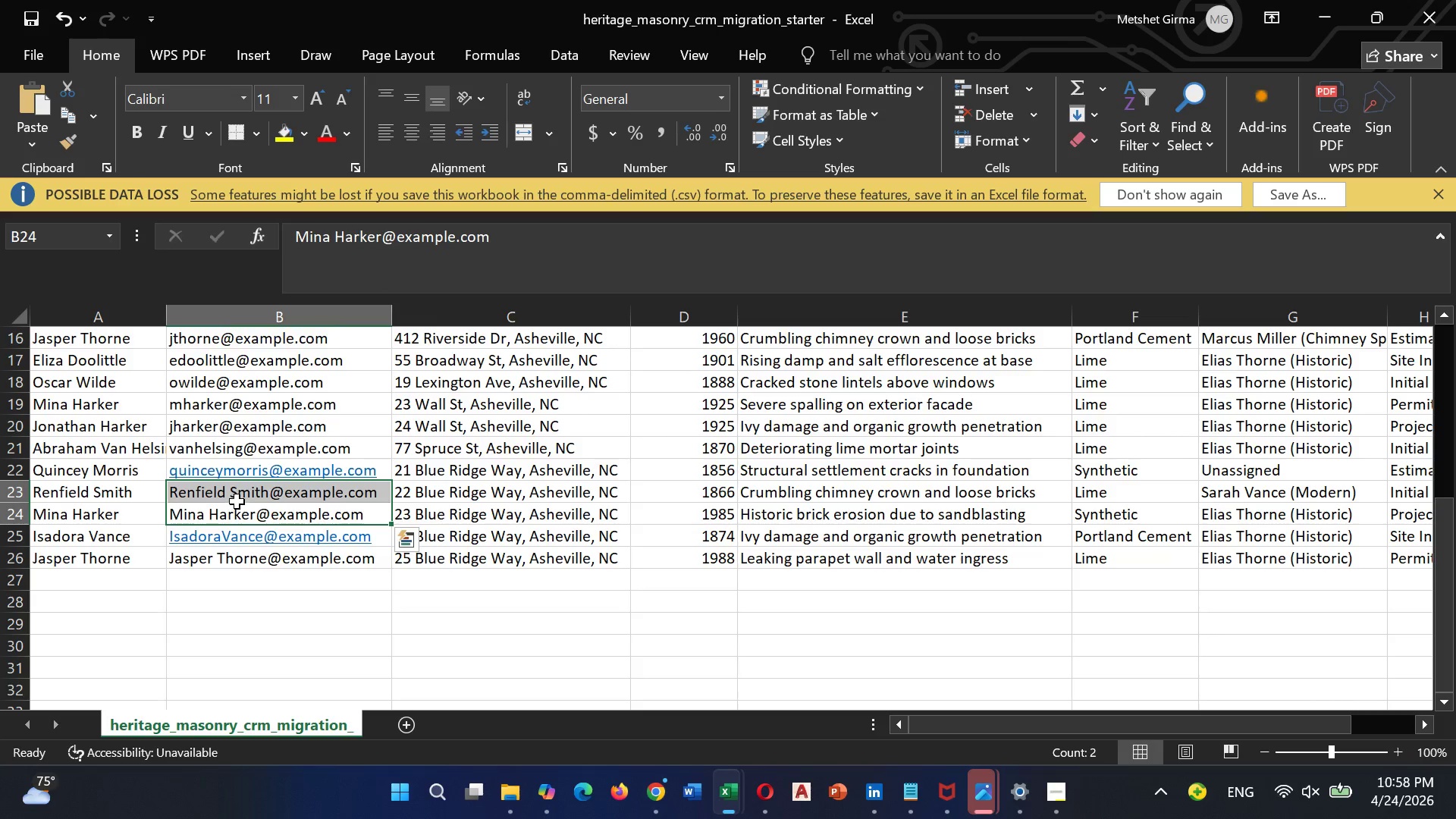 
left_click([256, 493])
 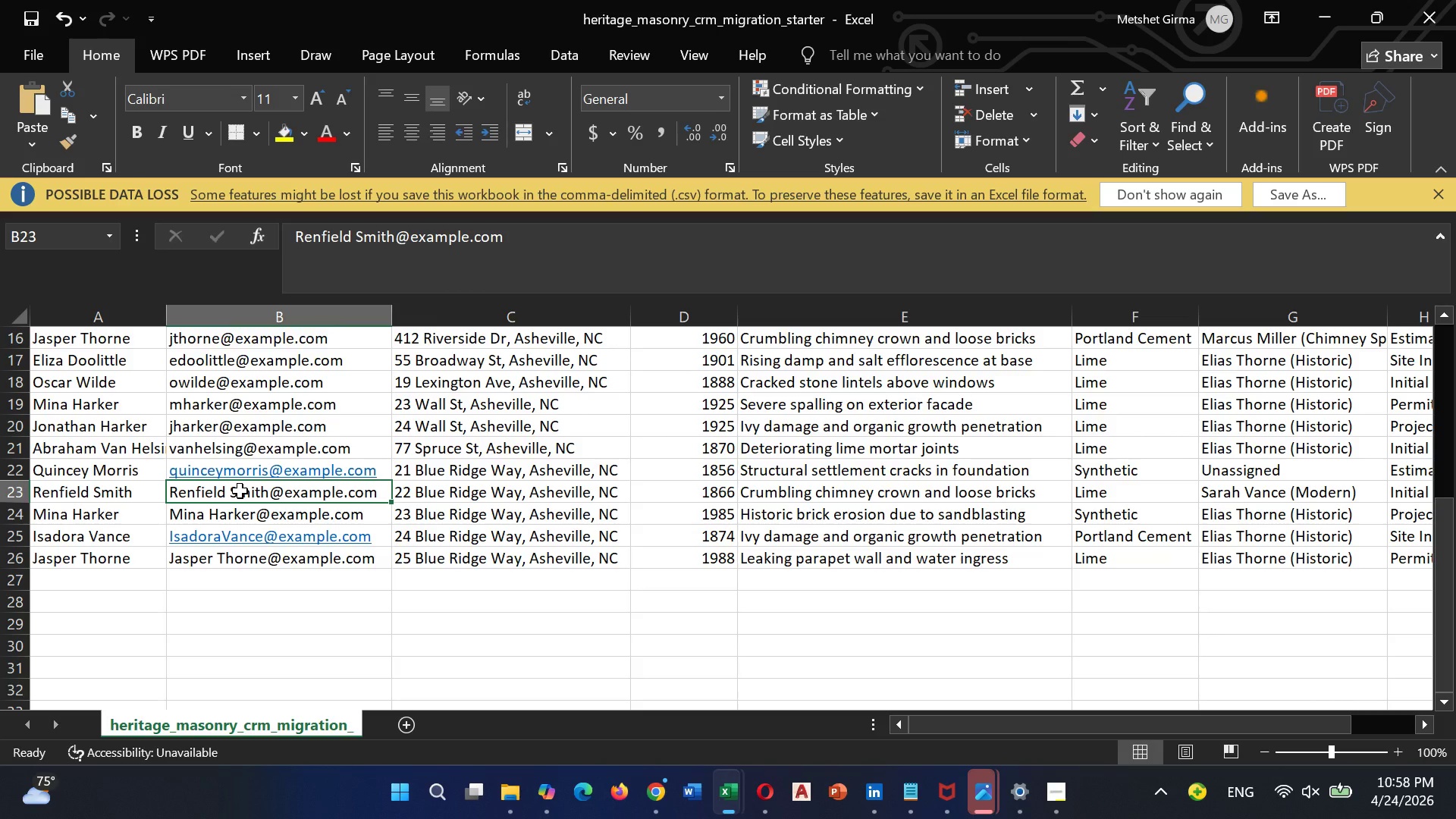 
left_click([240, 491])
 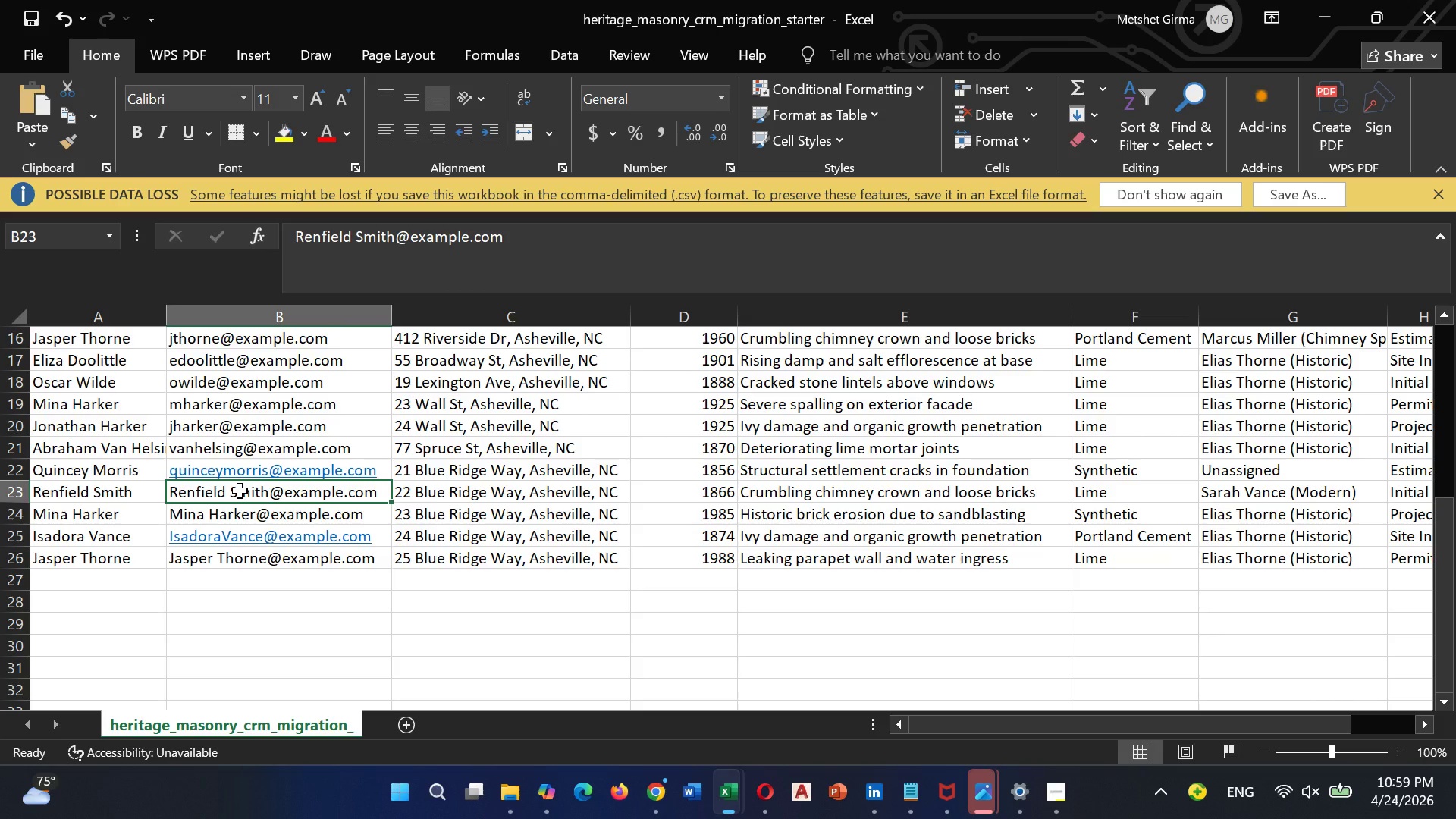 
key(ArrowLeft)
 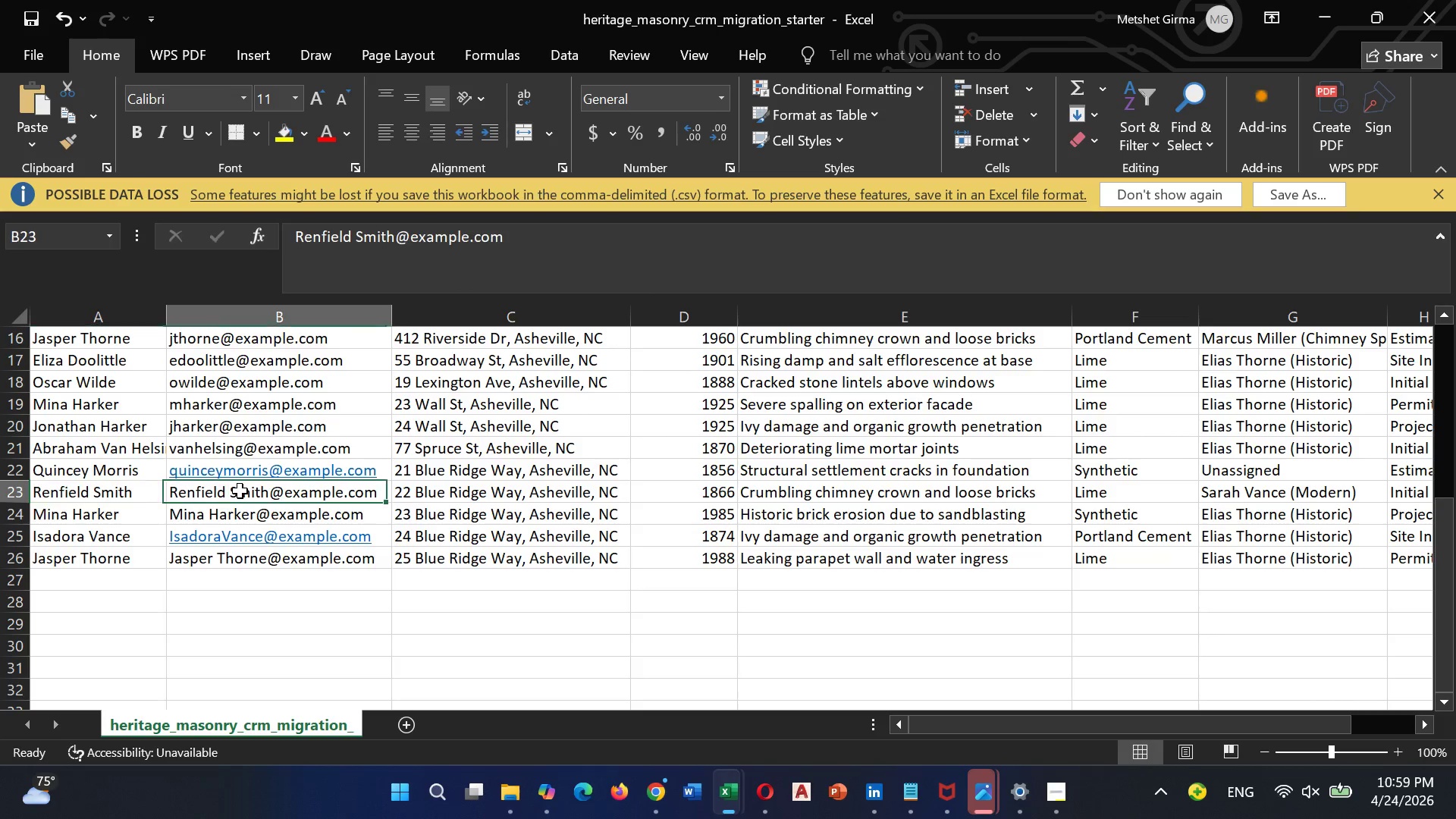 
key(ArrowRight)
 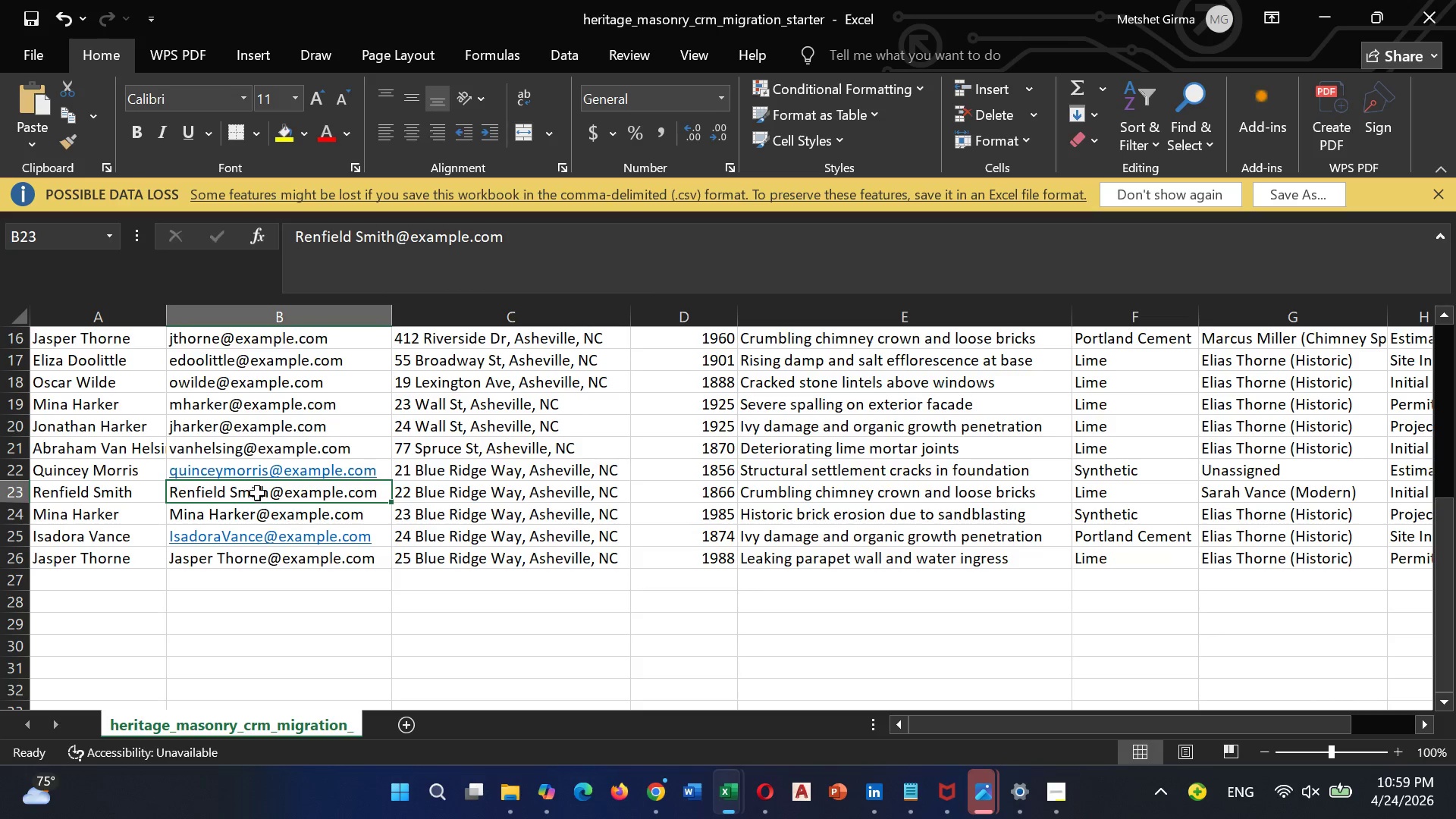 
double_click([257, 493])
 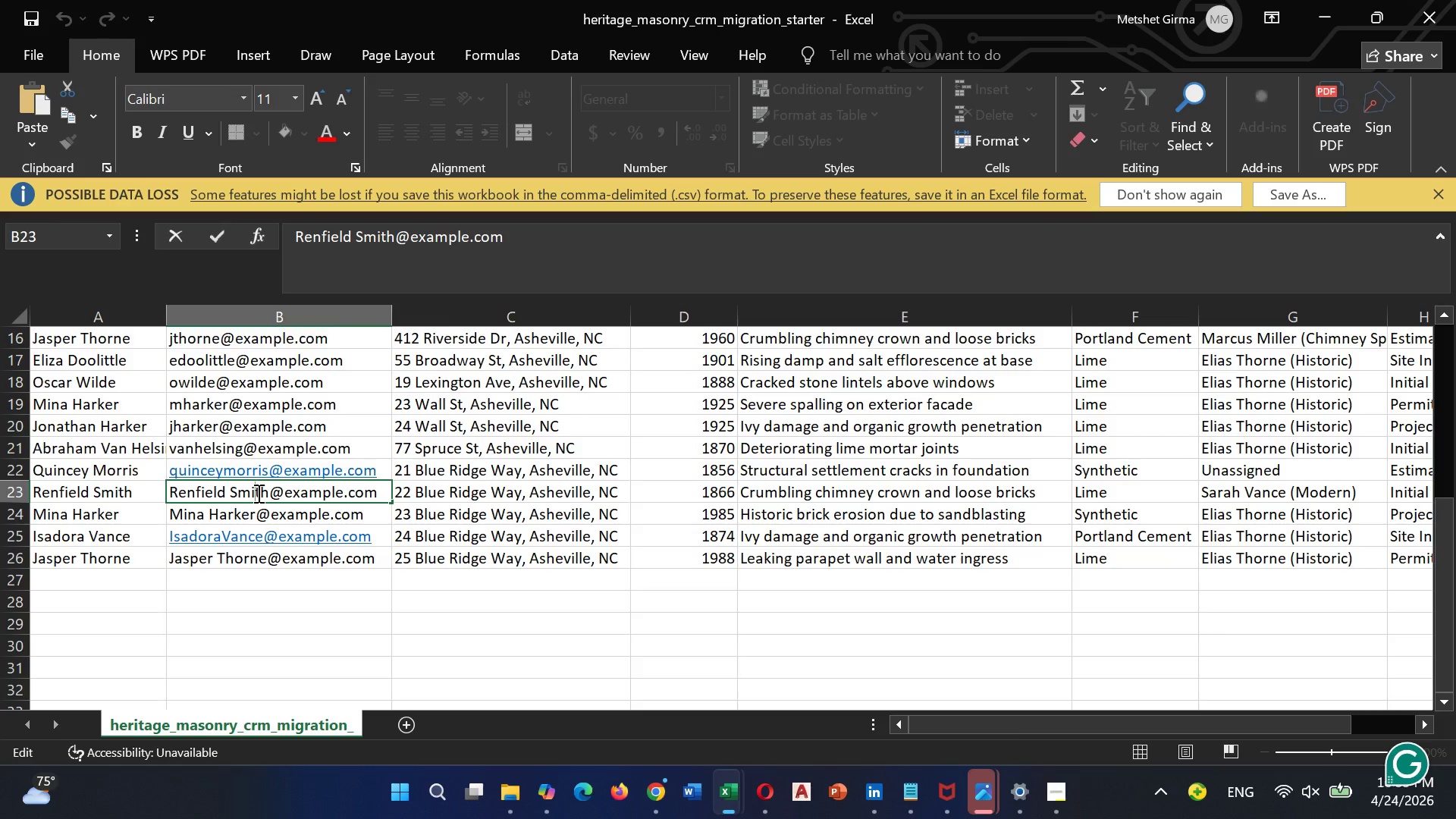 
key(ArrowLeft)
 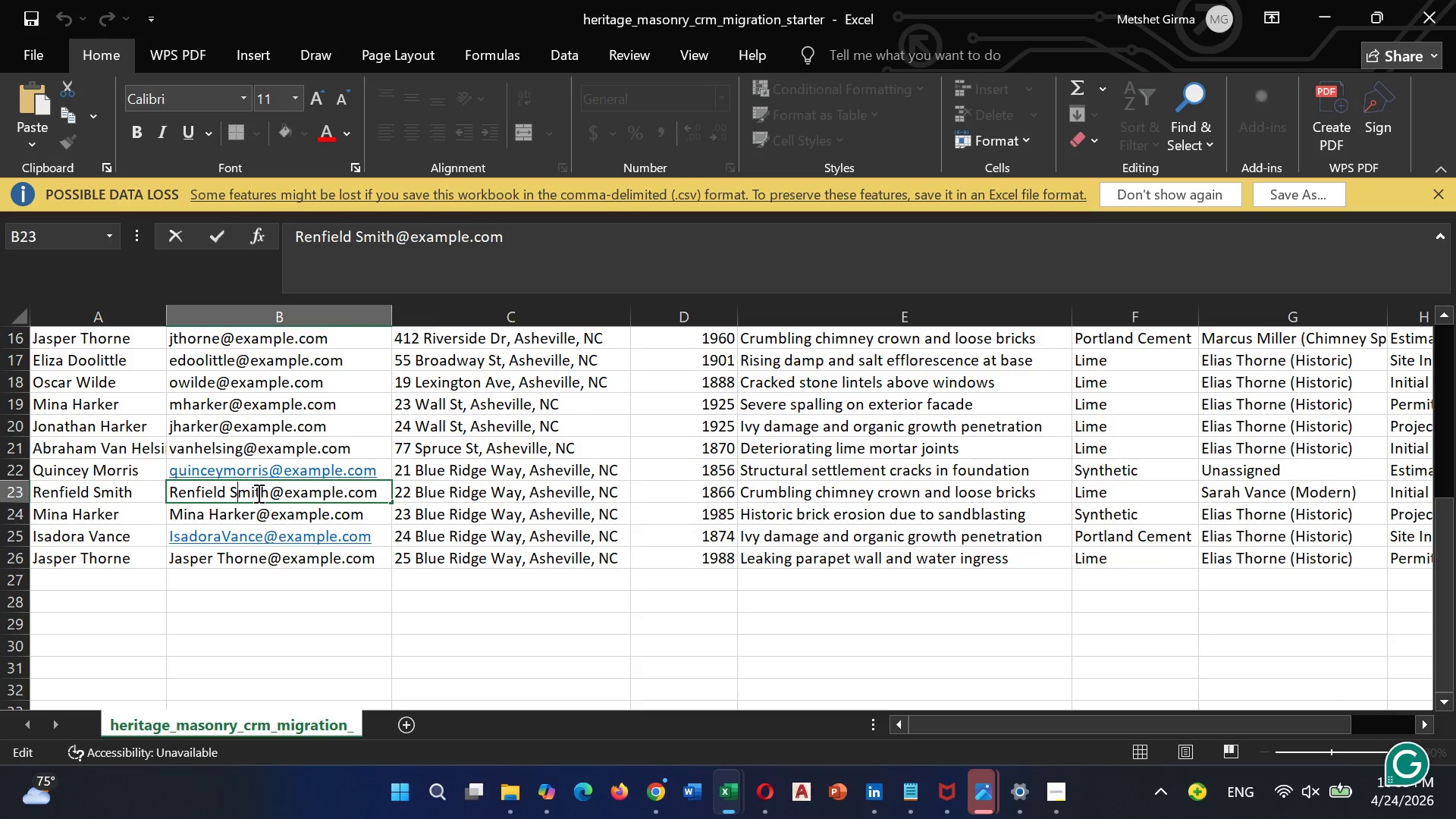 
key(ArrowLeft)
 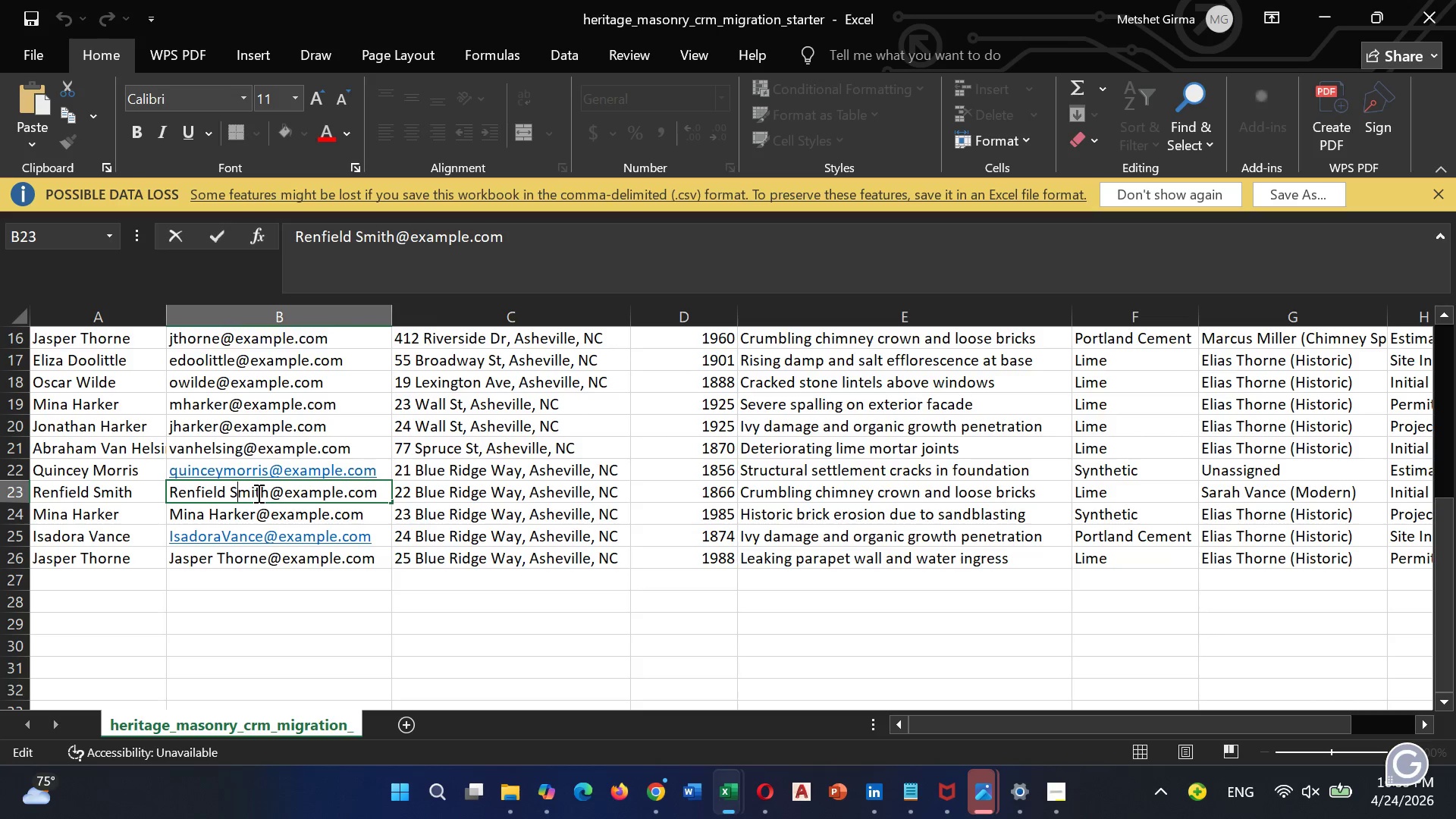 
key(Backspace)
 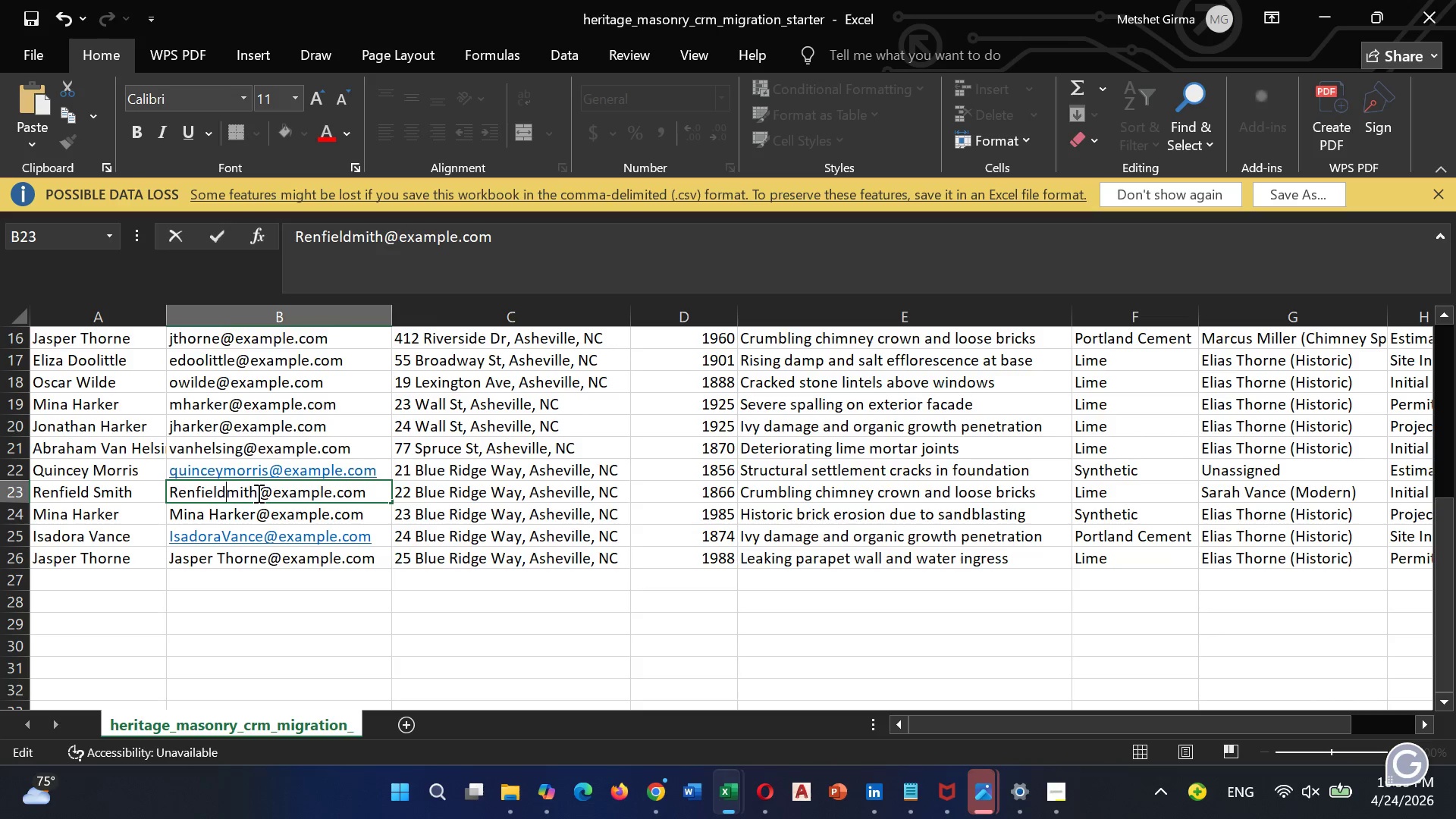 
key(Backspace)
 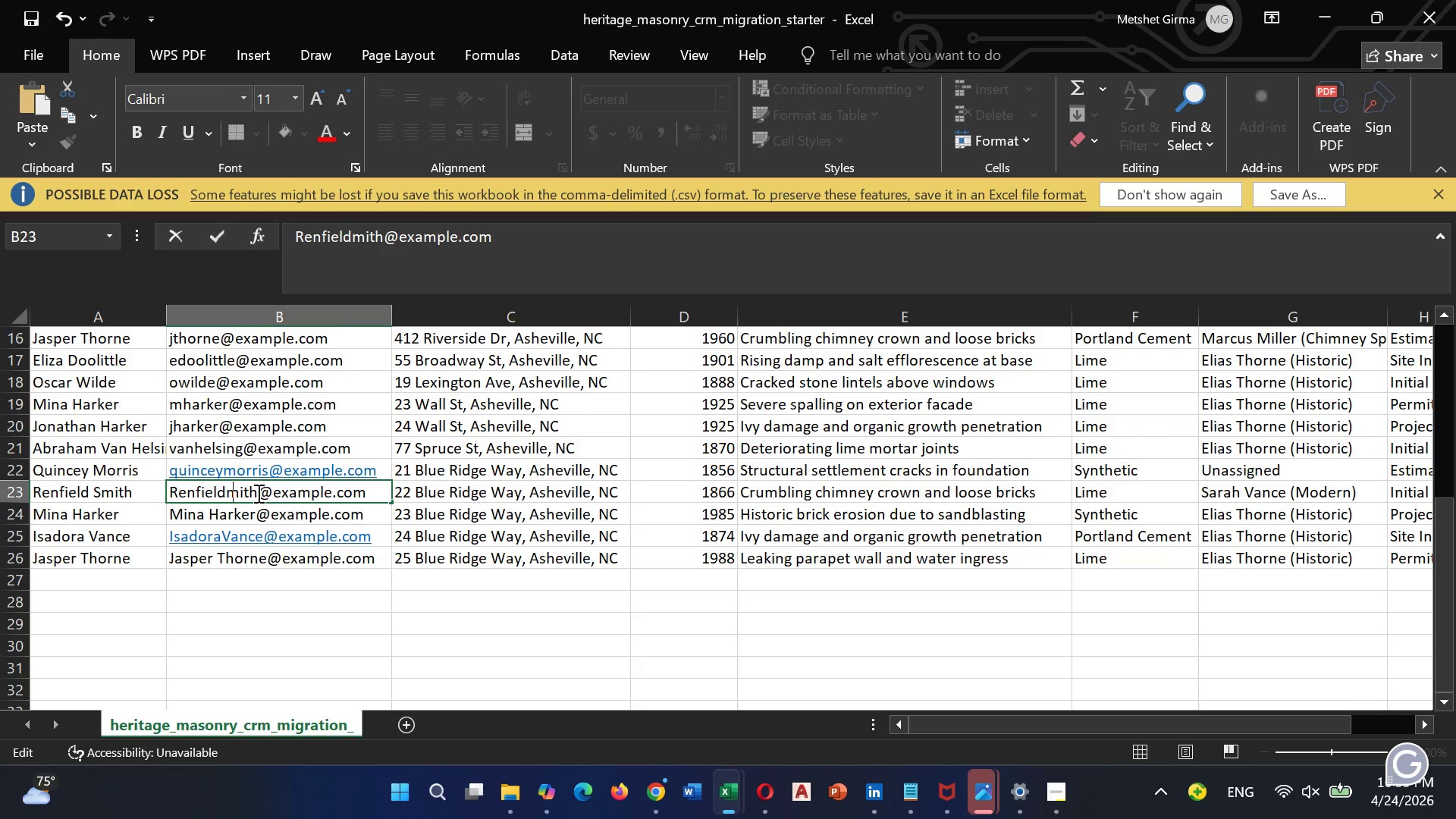 
key(S)
 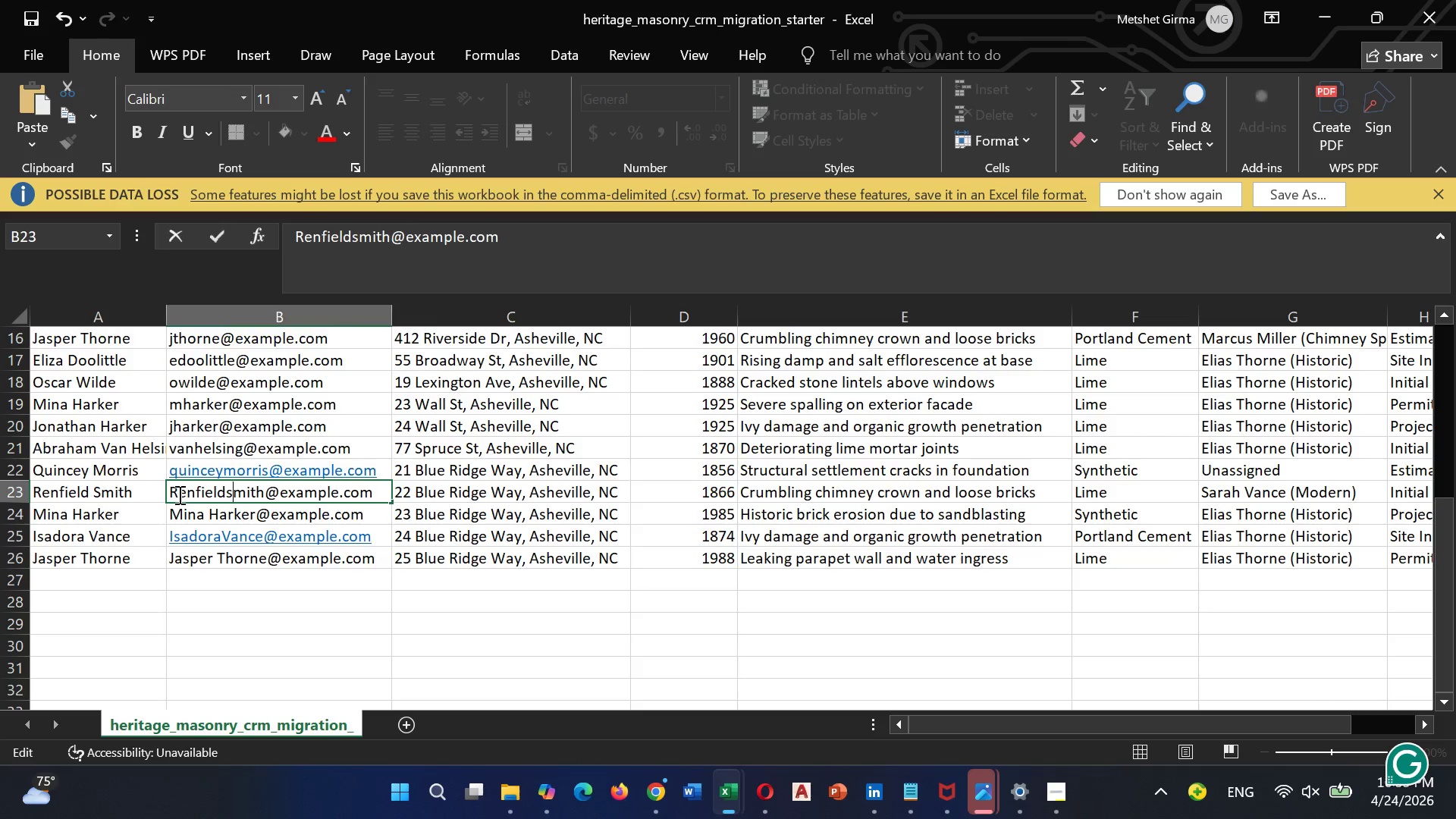 
left_click([178, 494])
 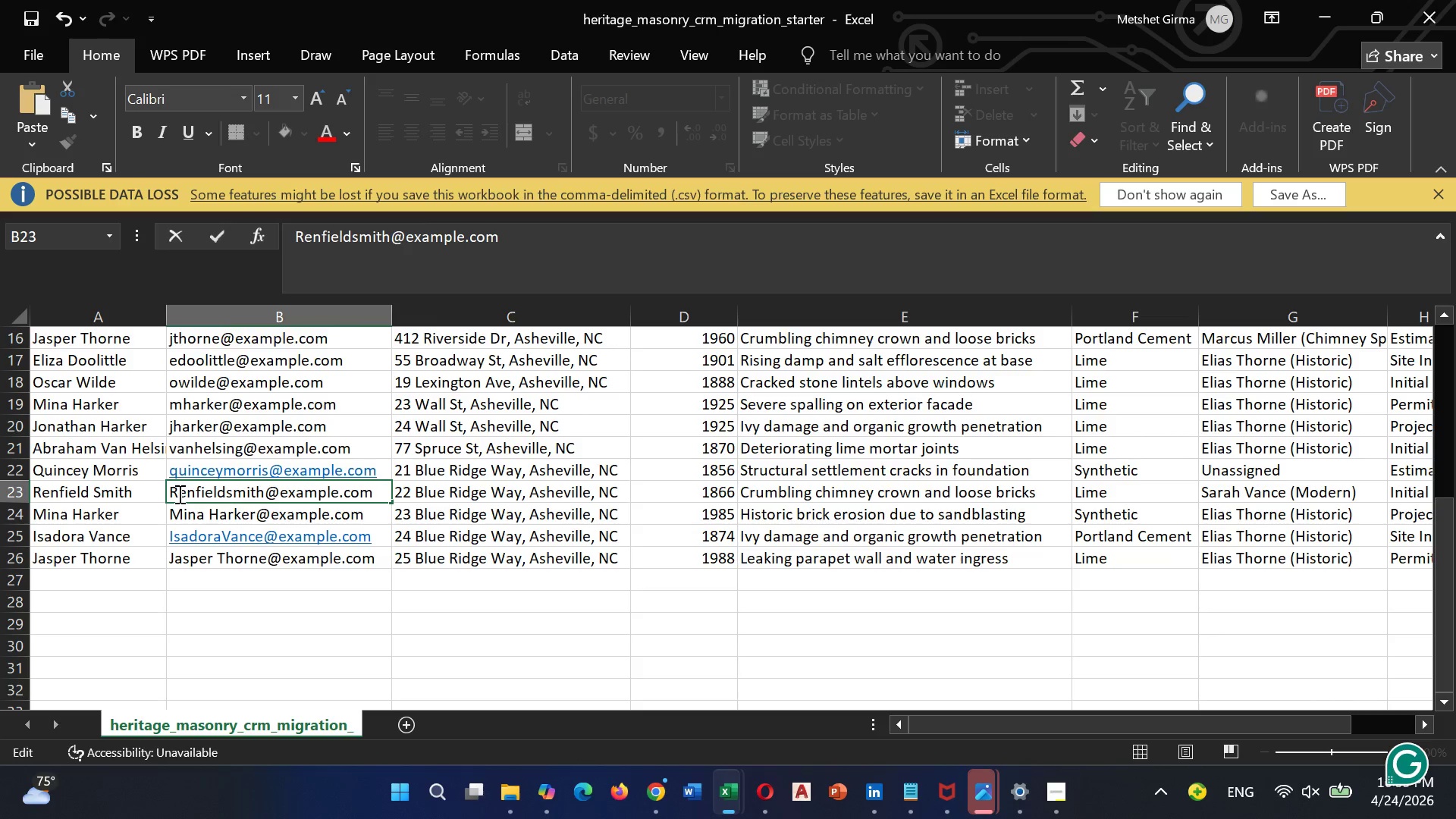 
key(Backspace)
 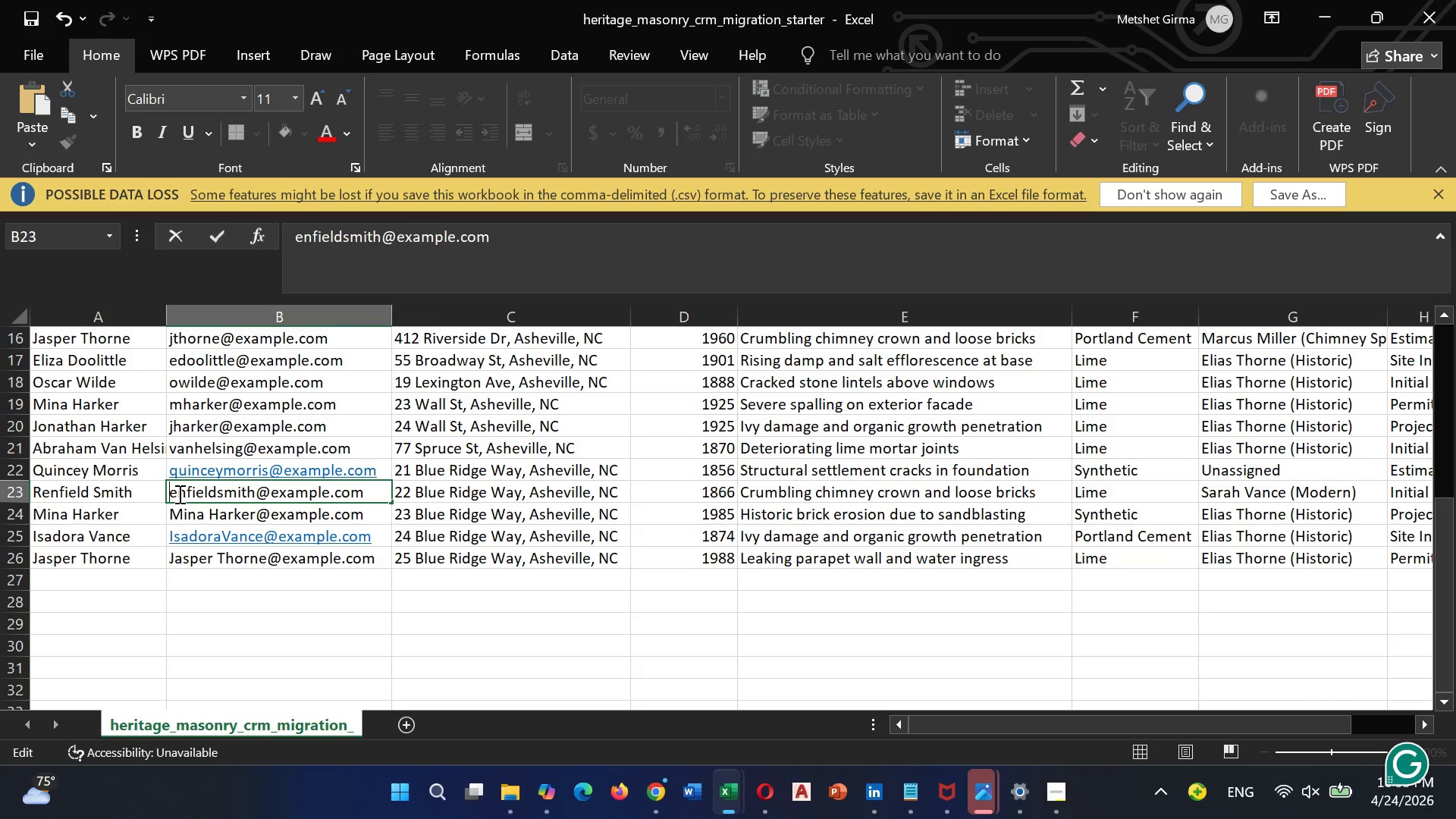 
key(R)
 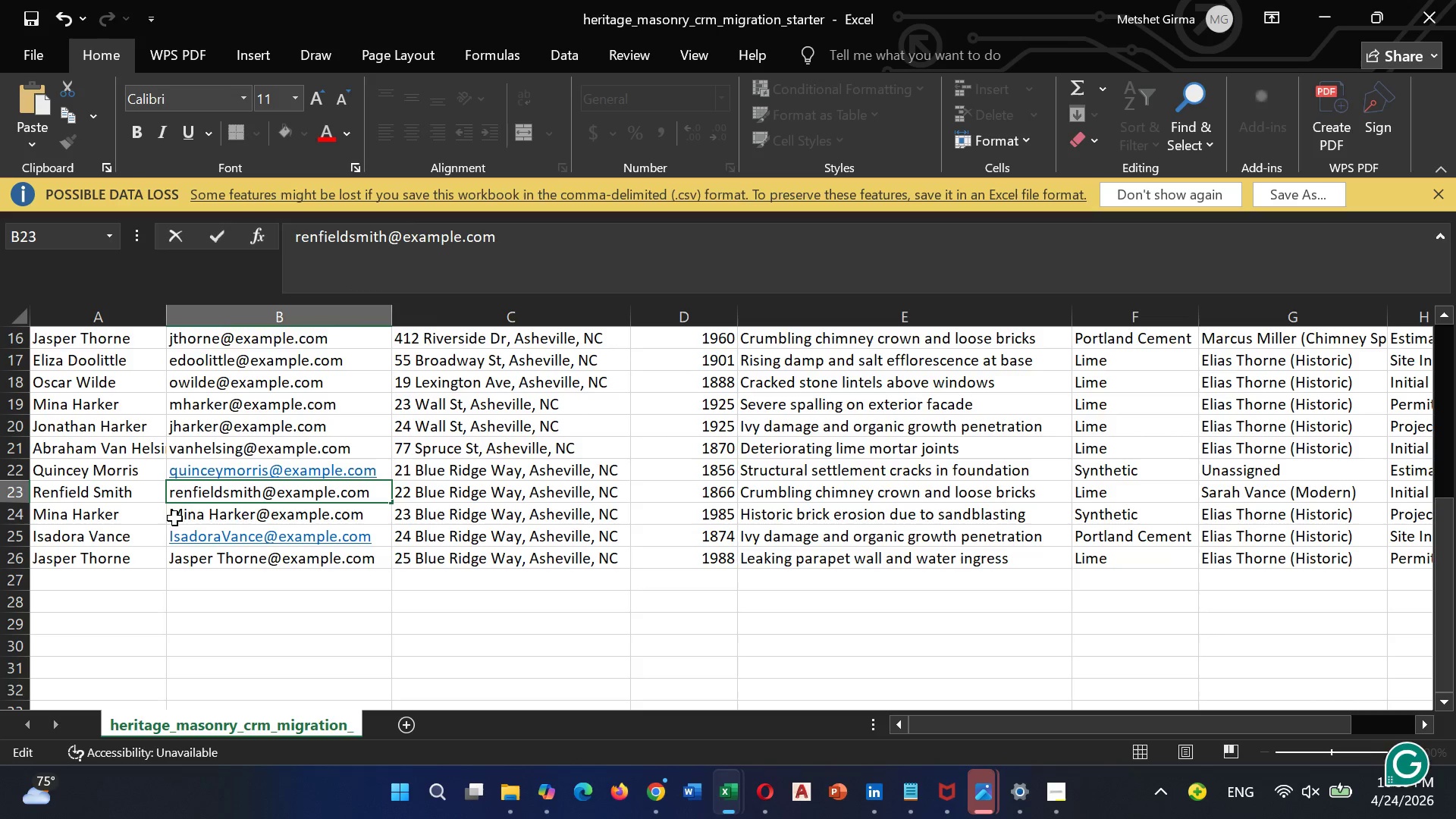 
left_click([193, 512])
 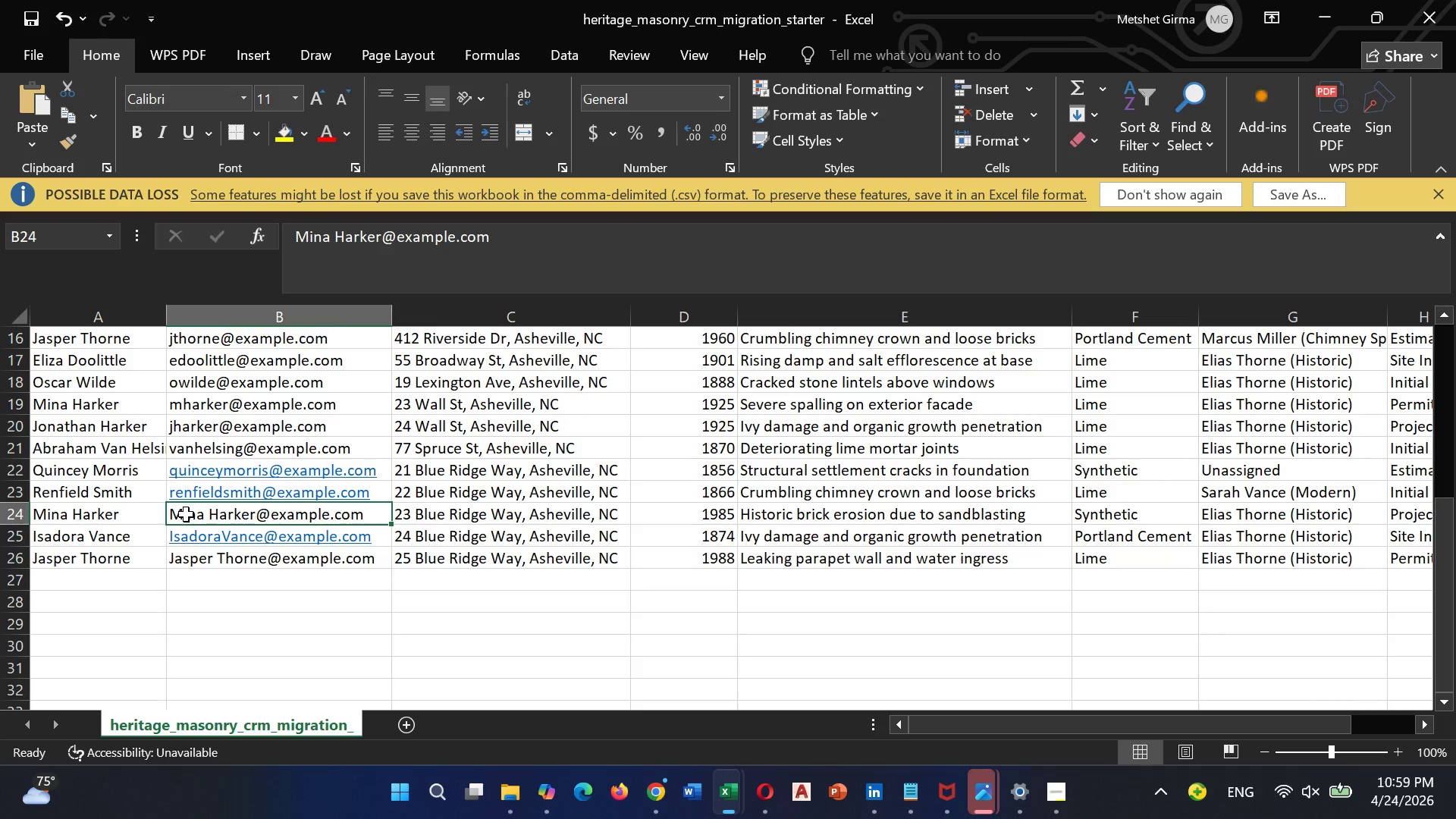 
left_click([186, 514])
 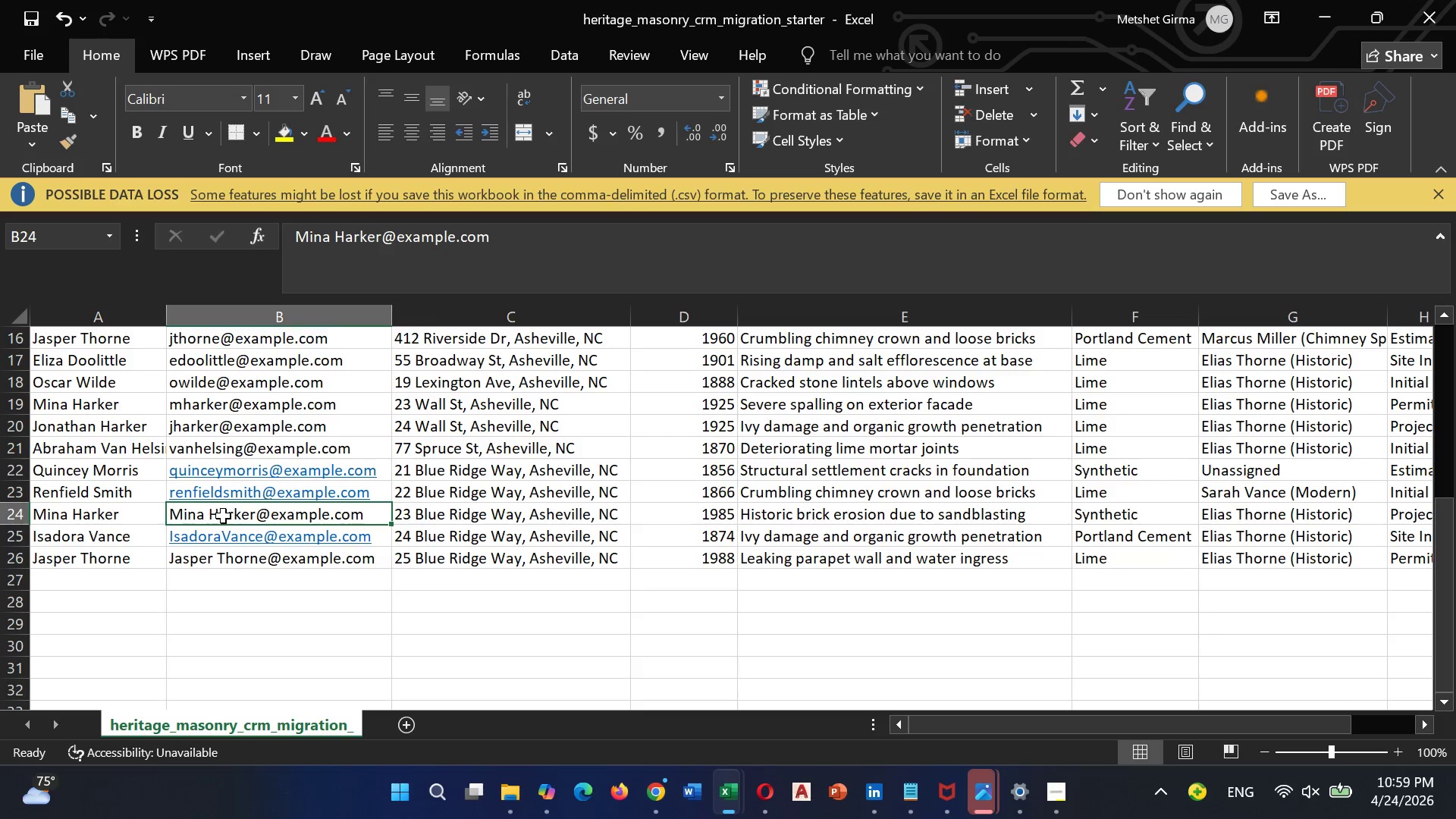 
left_click([223, 516])
 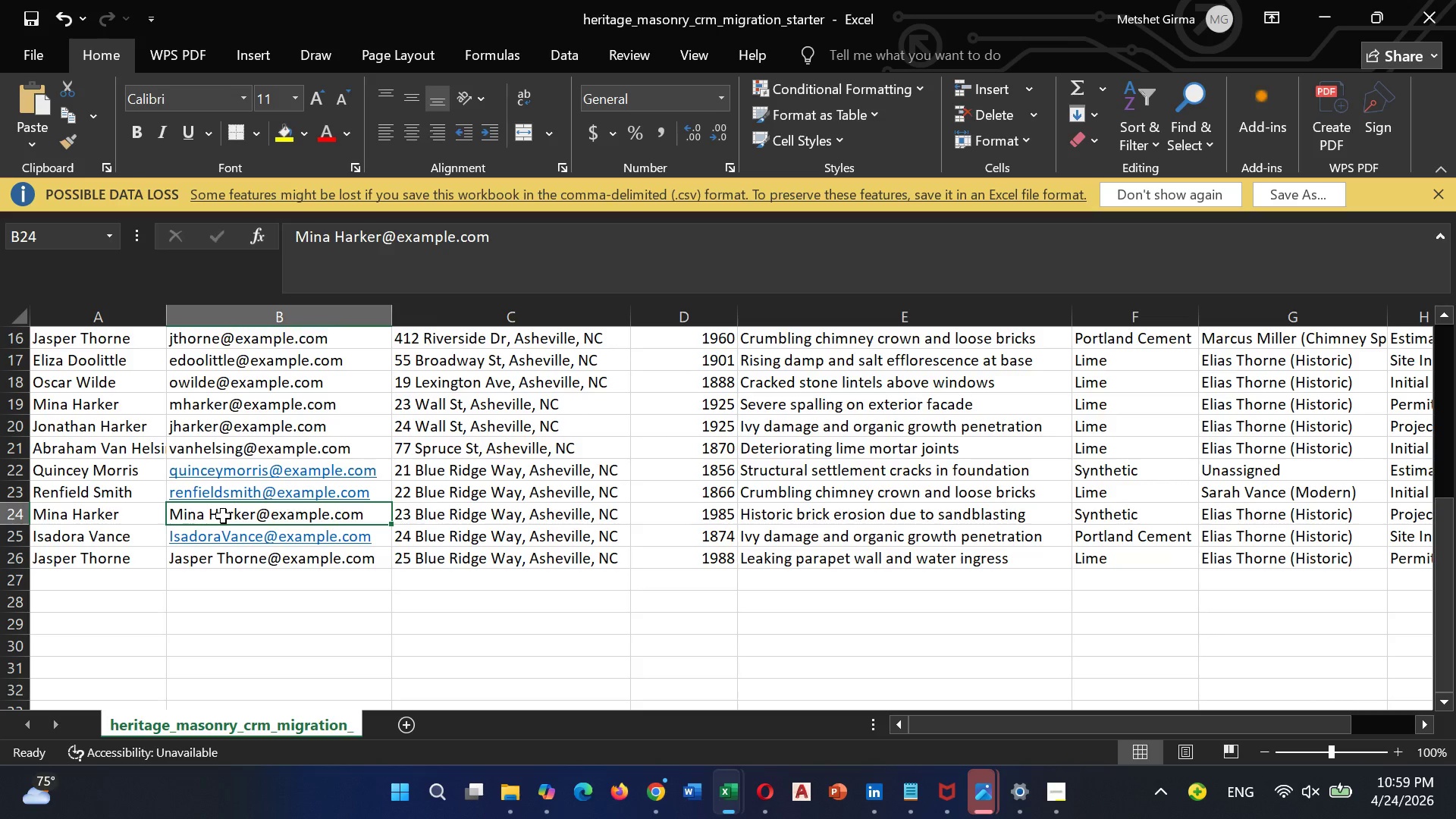 
left_click([223, 516])
 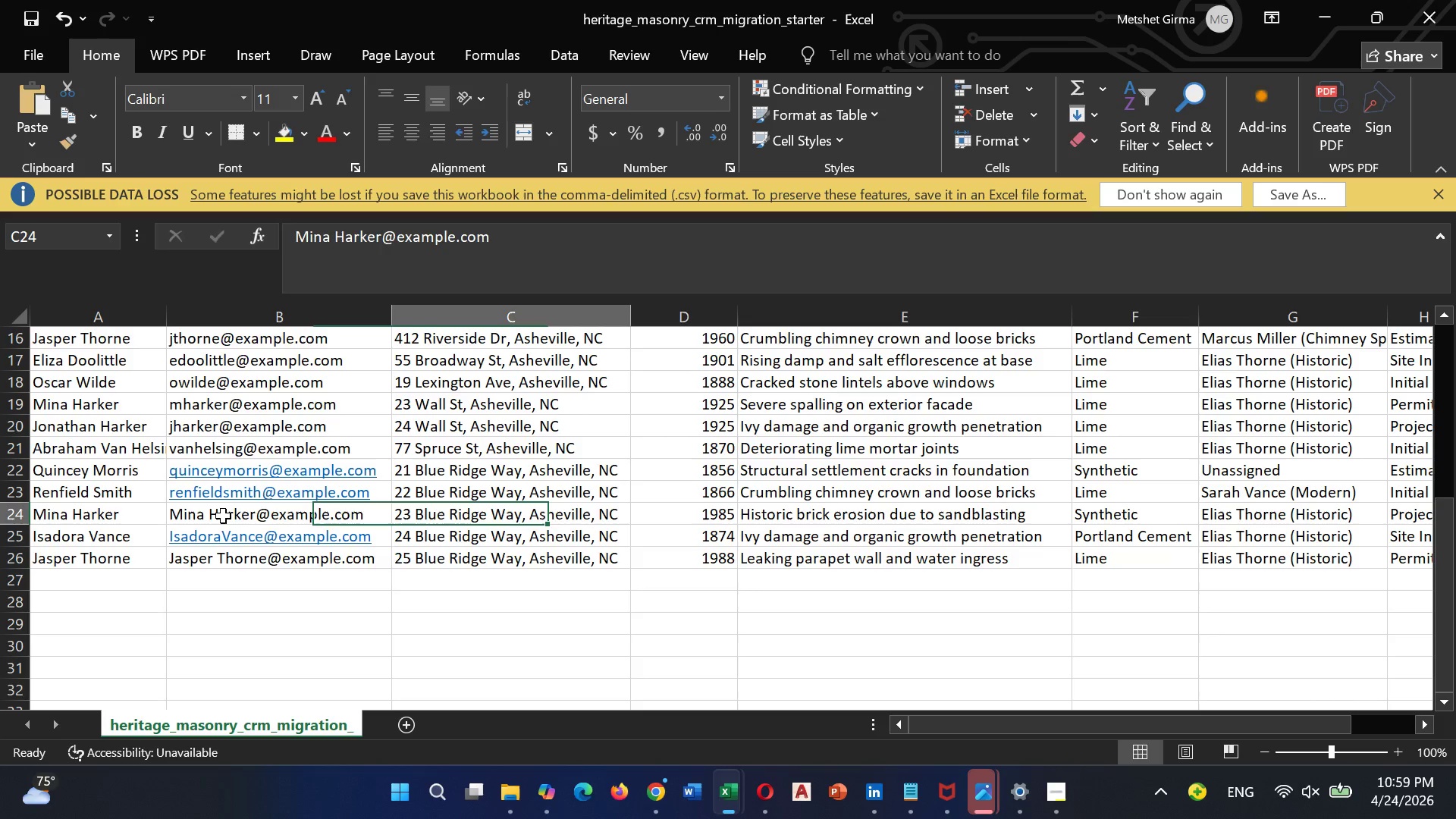 
key(ArrowRight)
 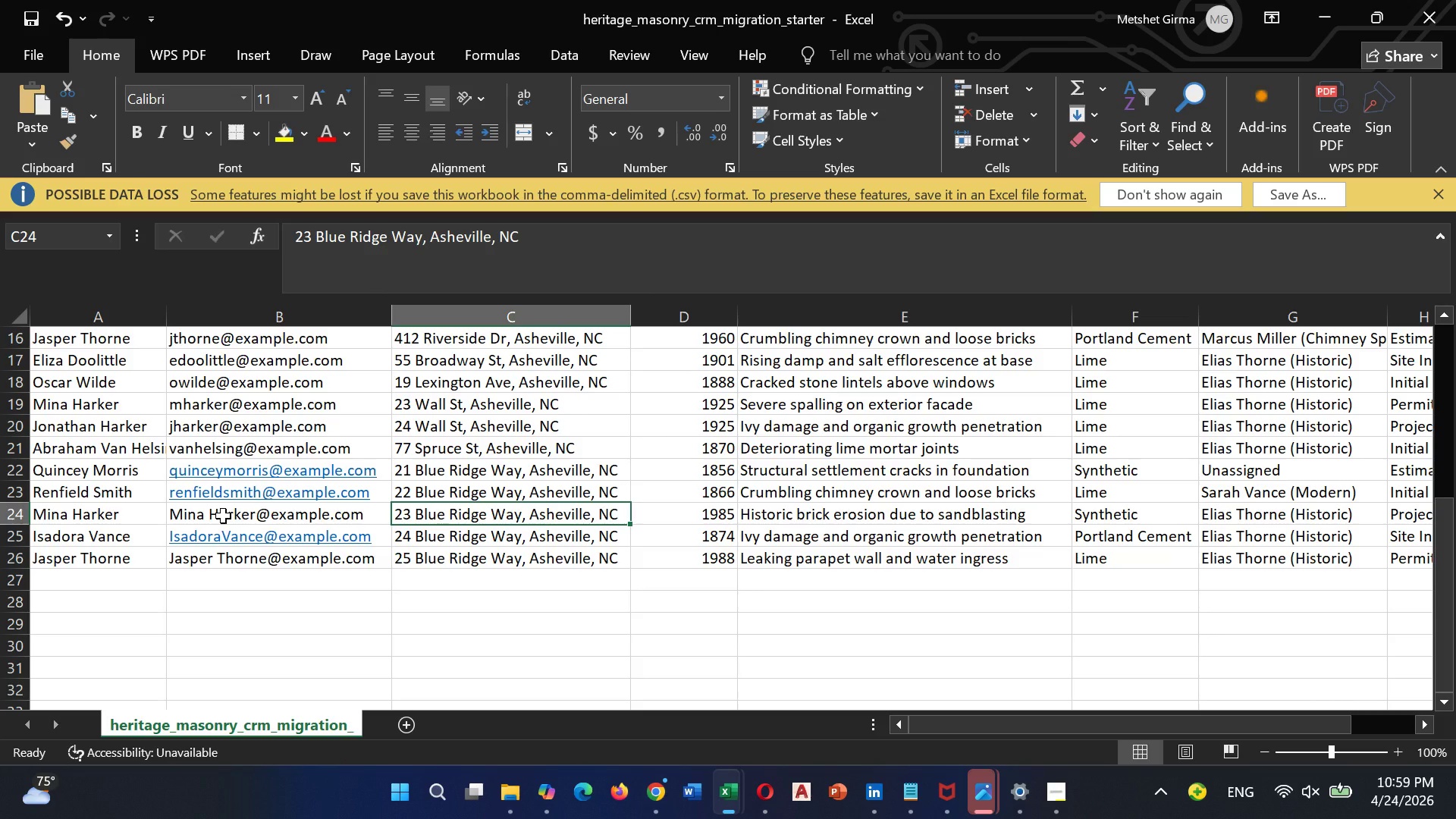 
key(ArrowLeft)
 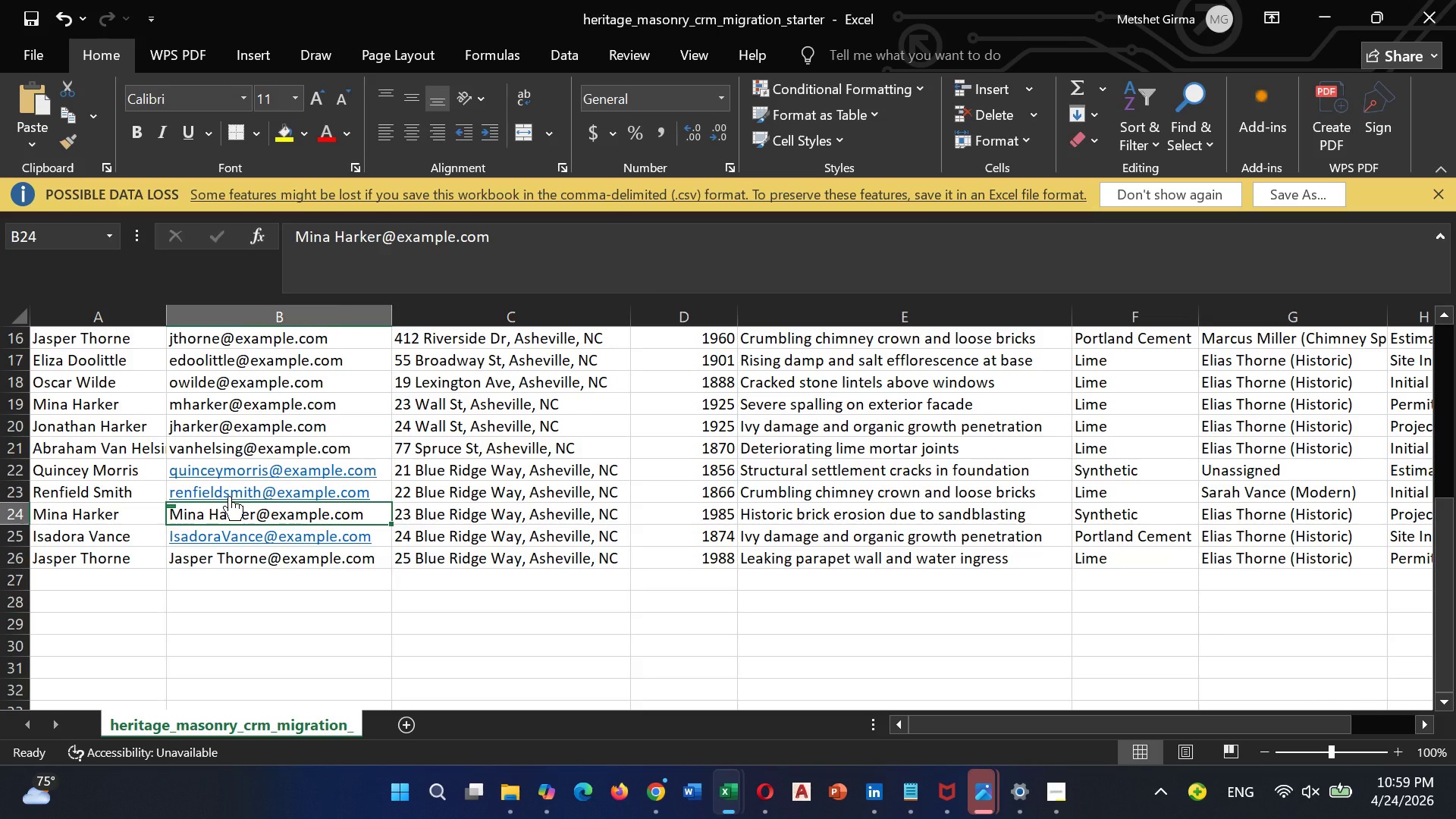 
left_click([229, 496])
 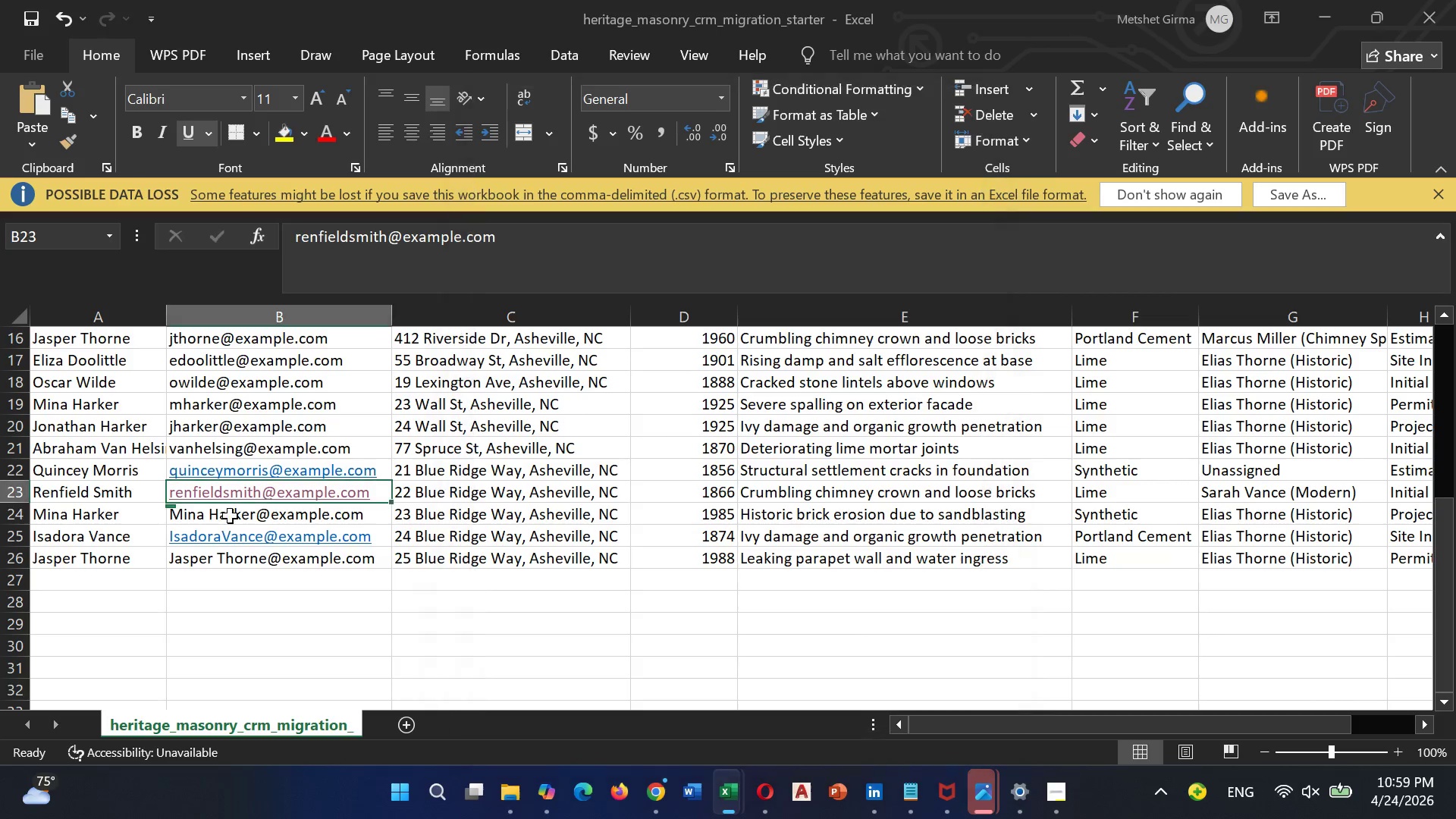 
left_click([230, 516])
 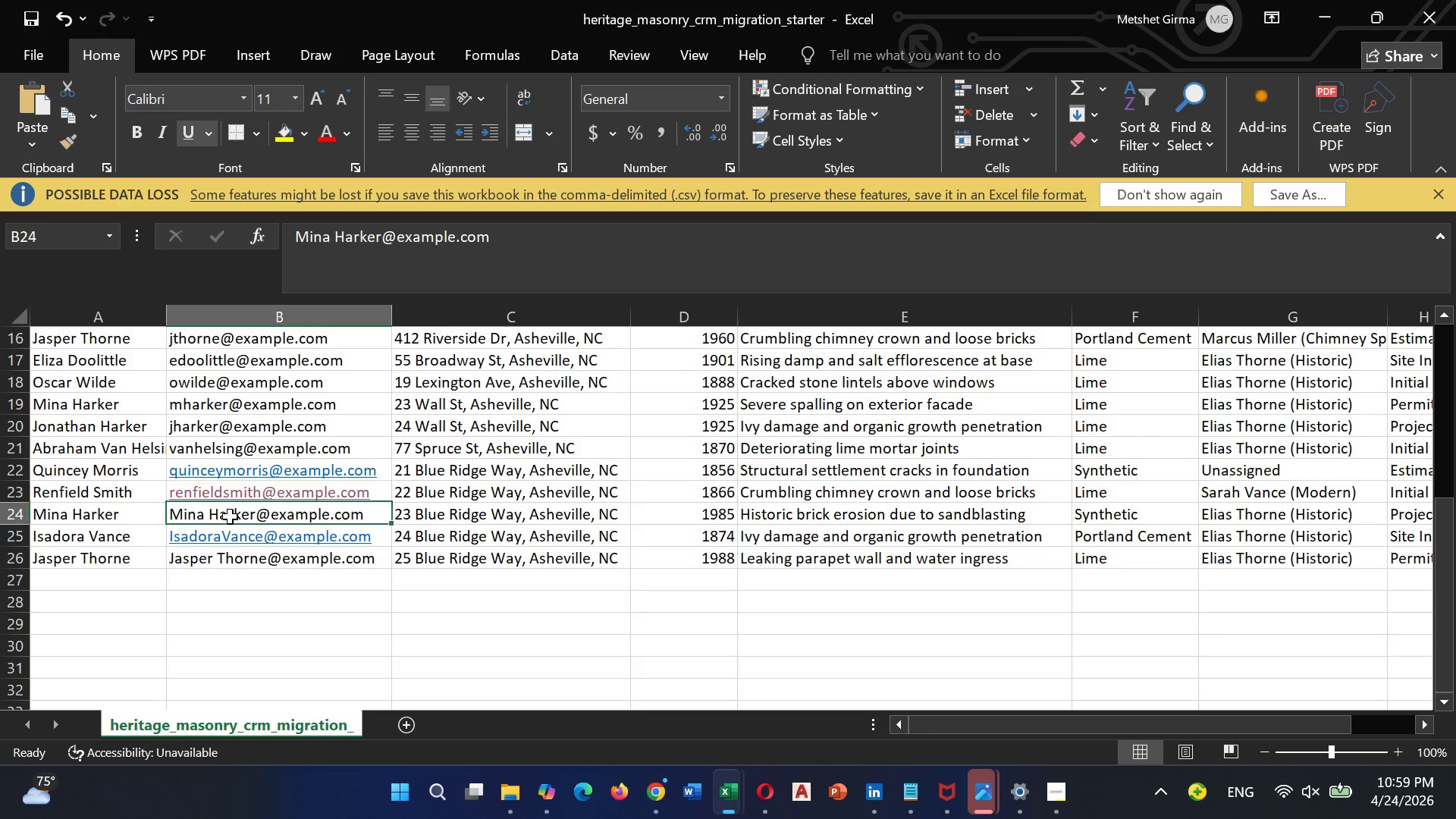 
left_click([230, 516])
 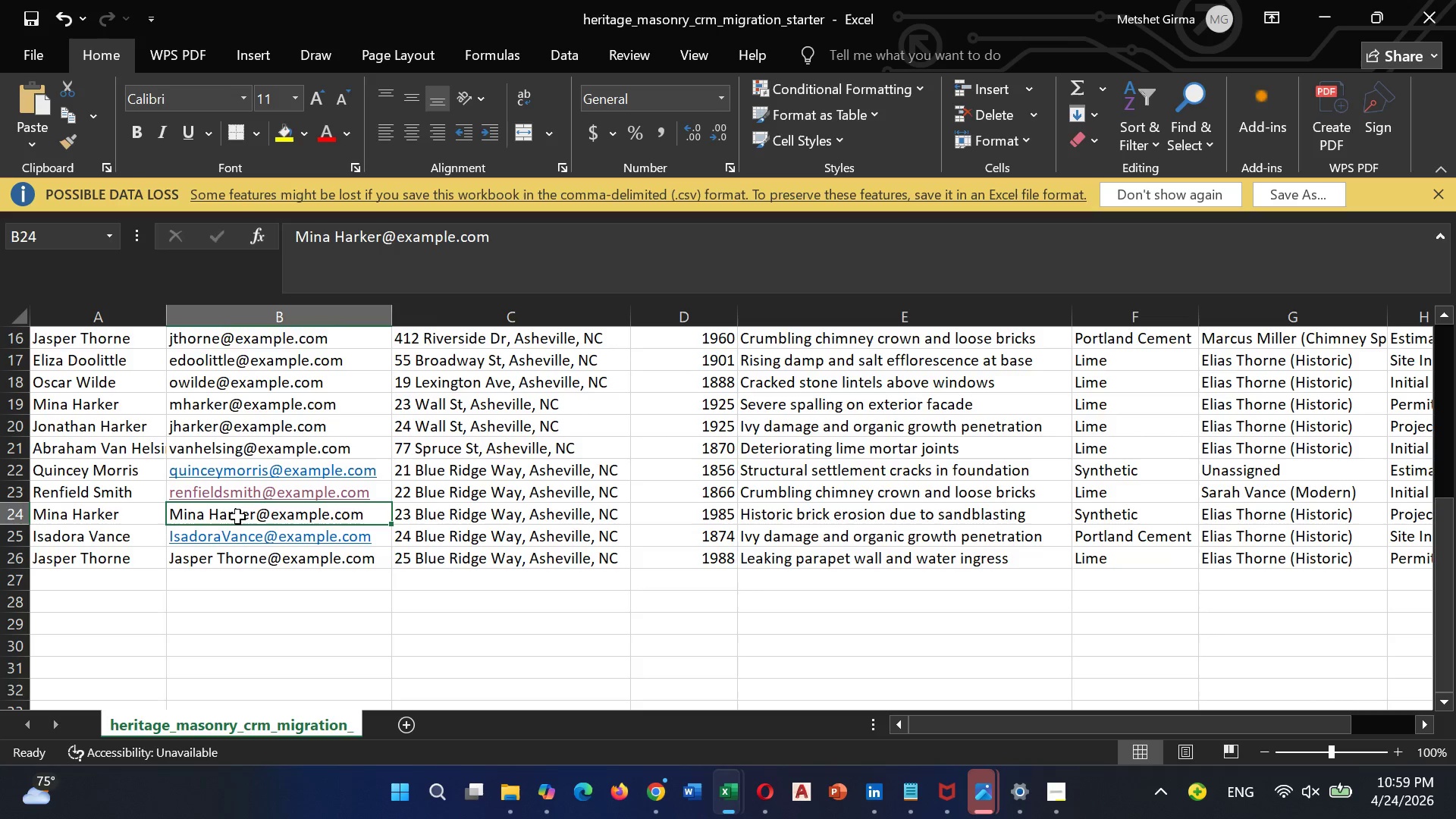 
left_click([237, 516])
 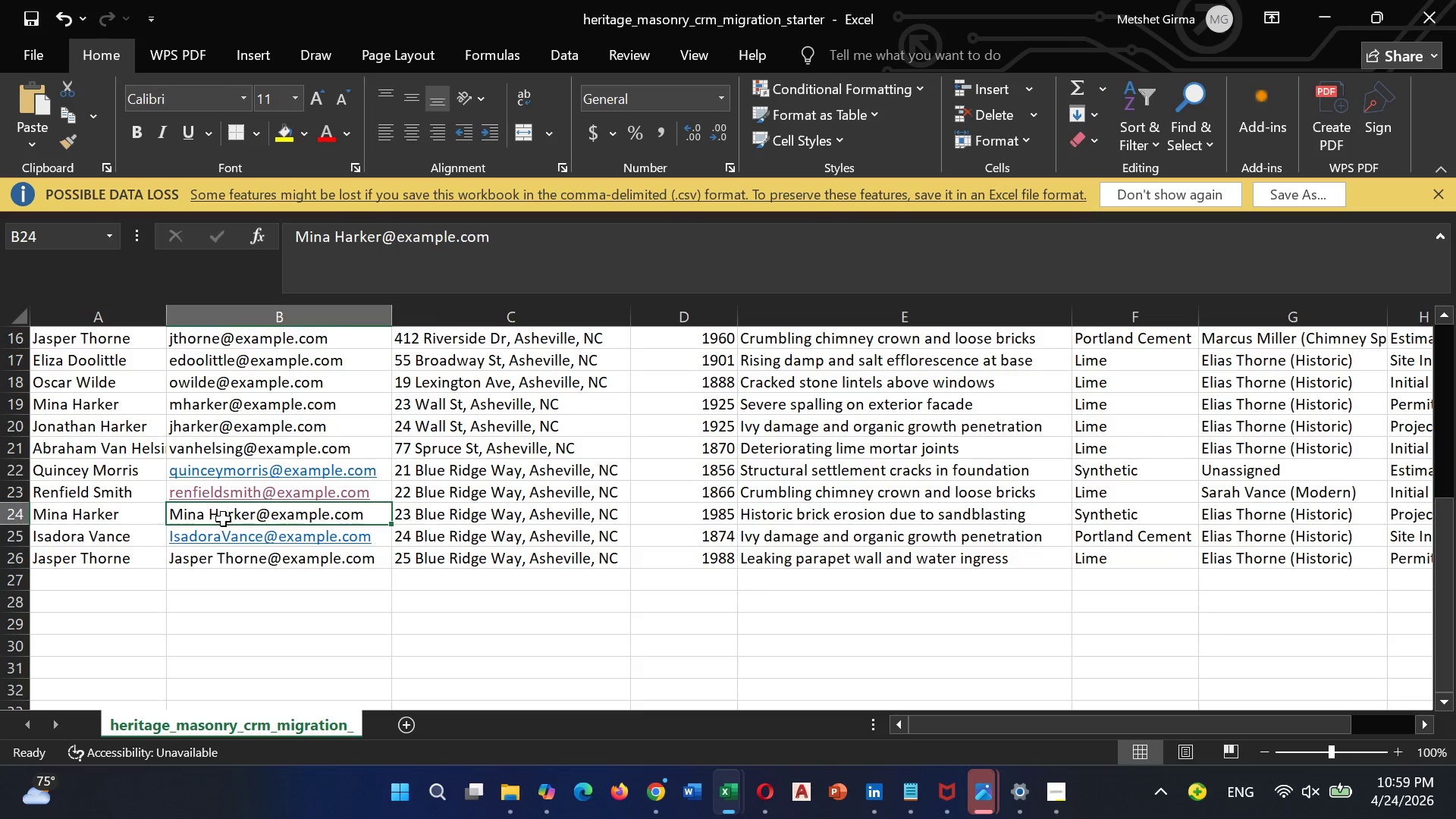 
left_click([223, 519])
 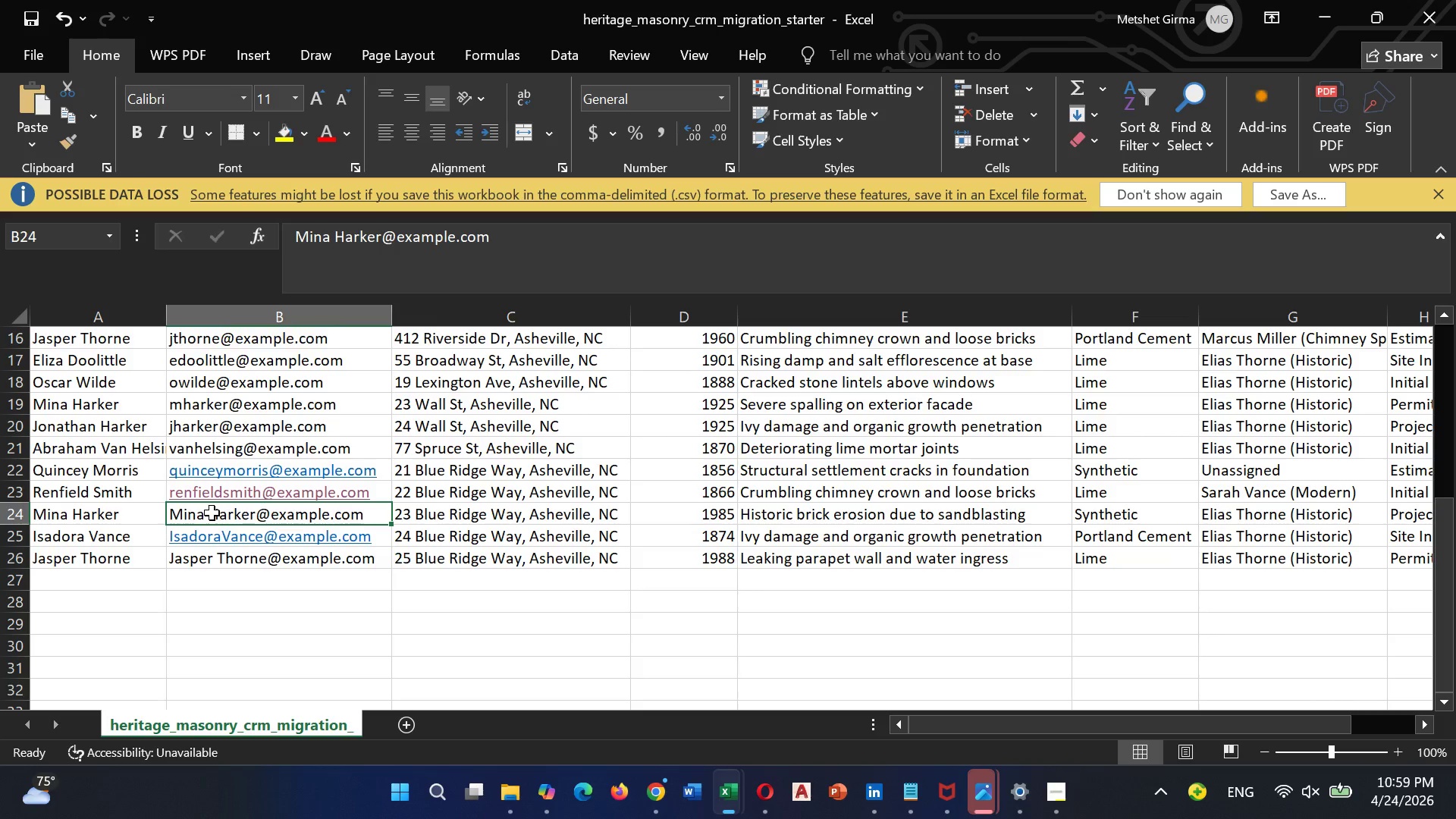 
left_click([212, 513])
 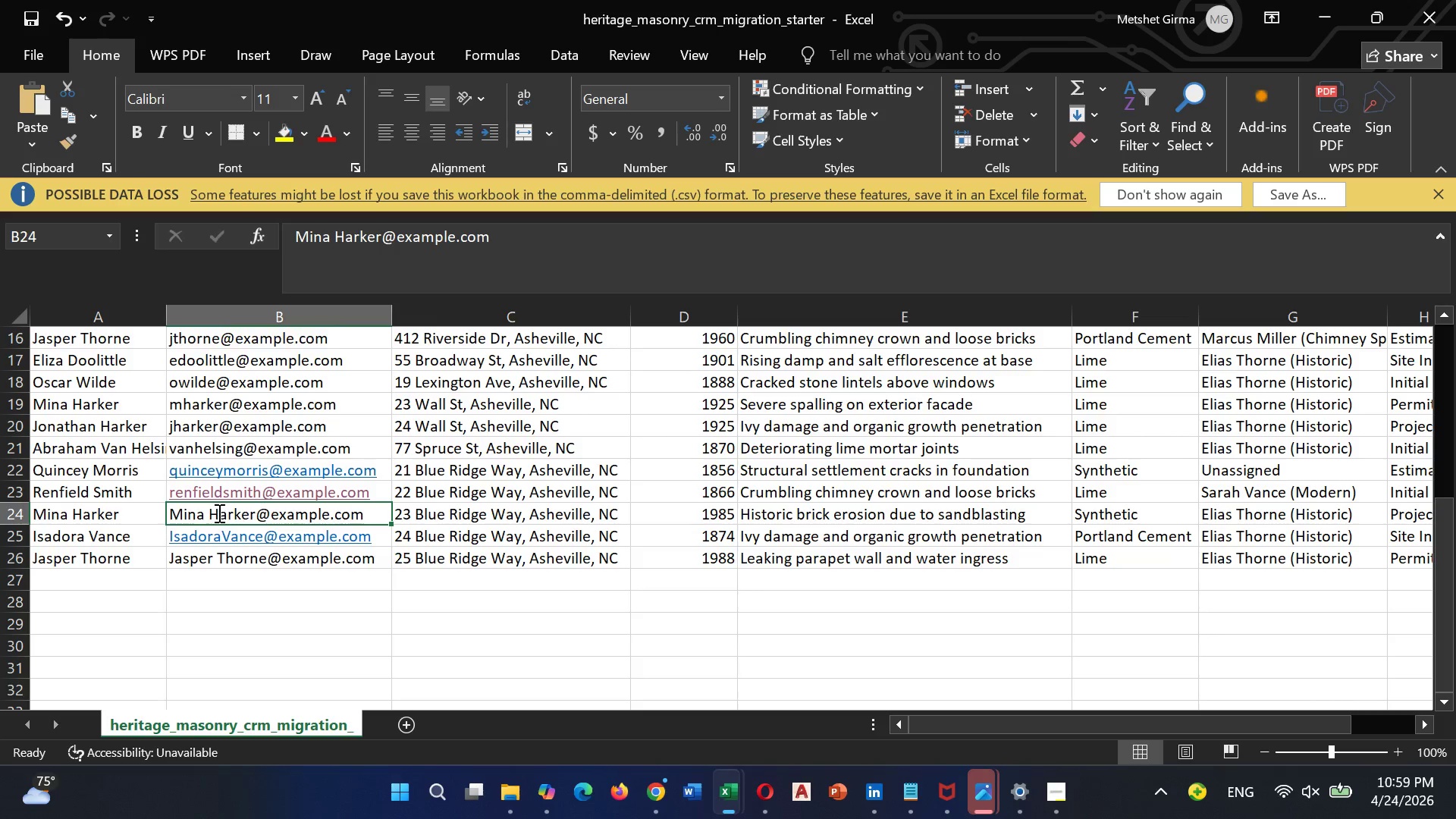 
double_click([218, 513])
 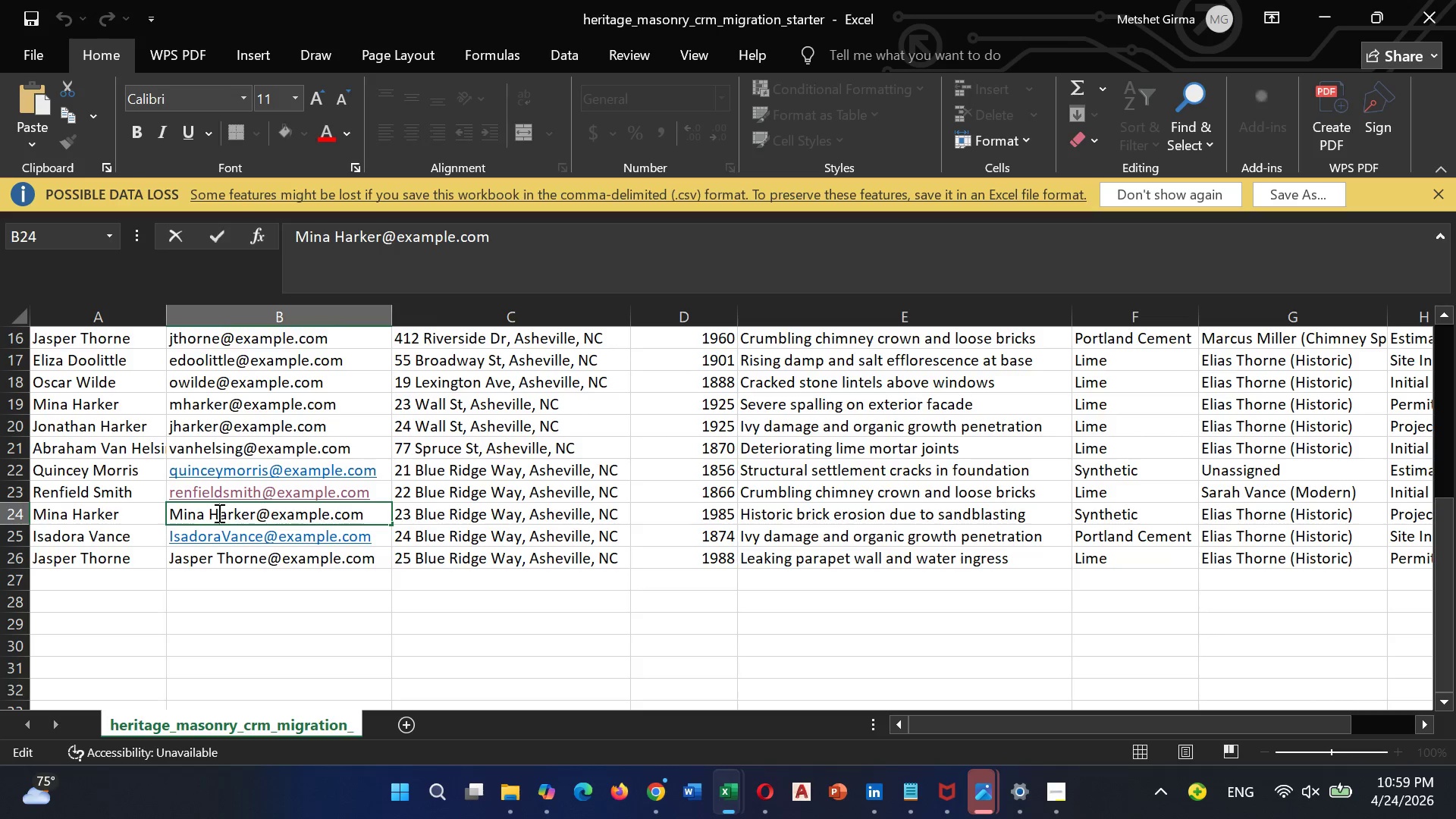 
triple_click([218, 513])
 